 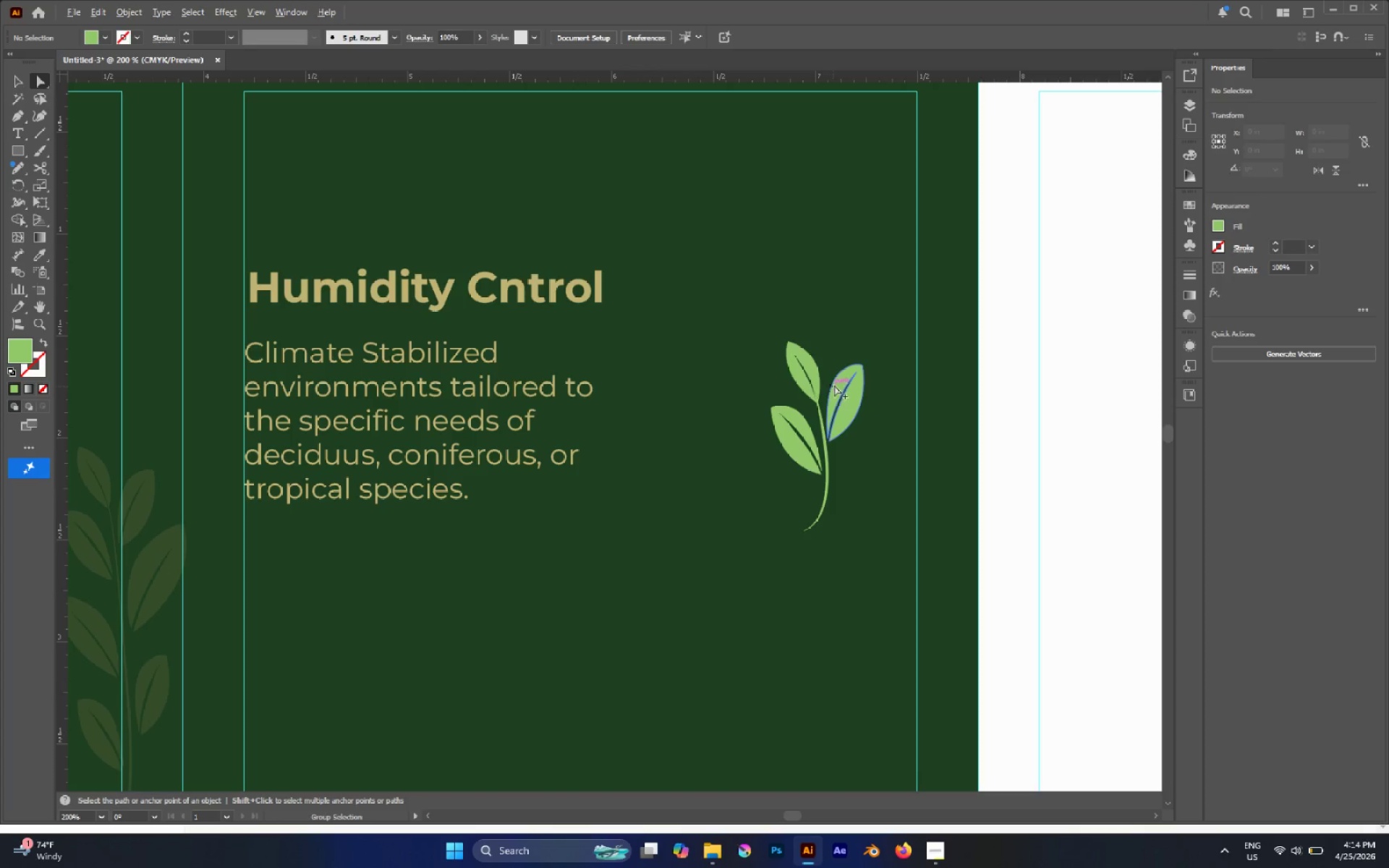 
scroll: coordinate [822, 419], scroll_direction: up, amount: 3.0
 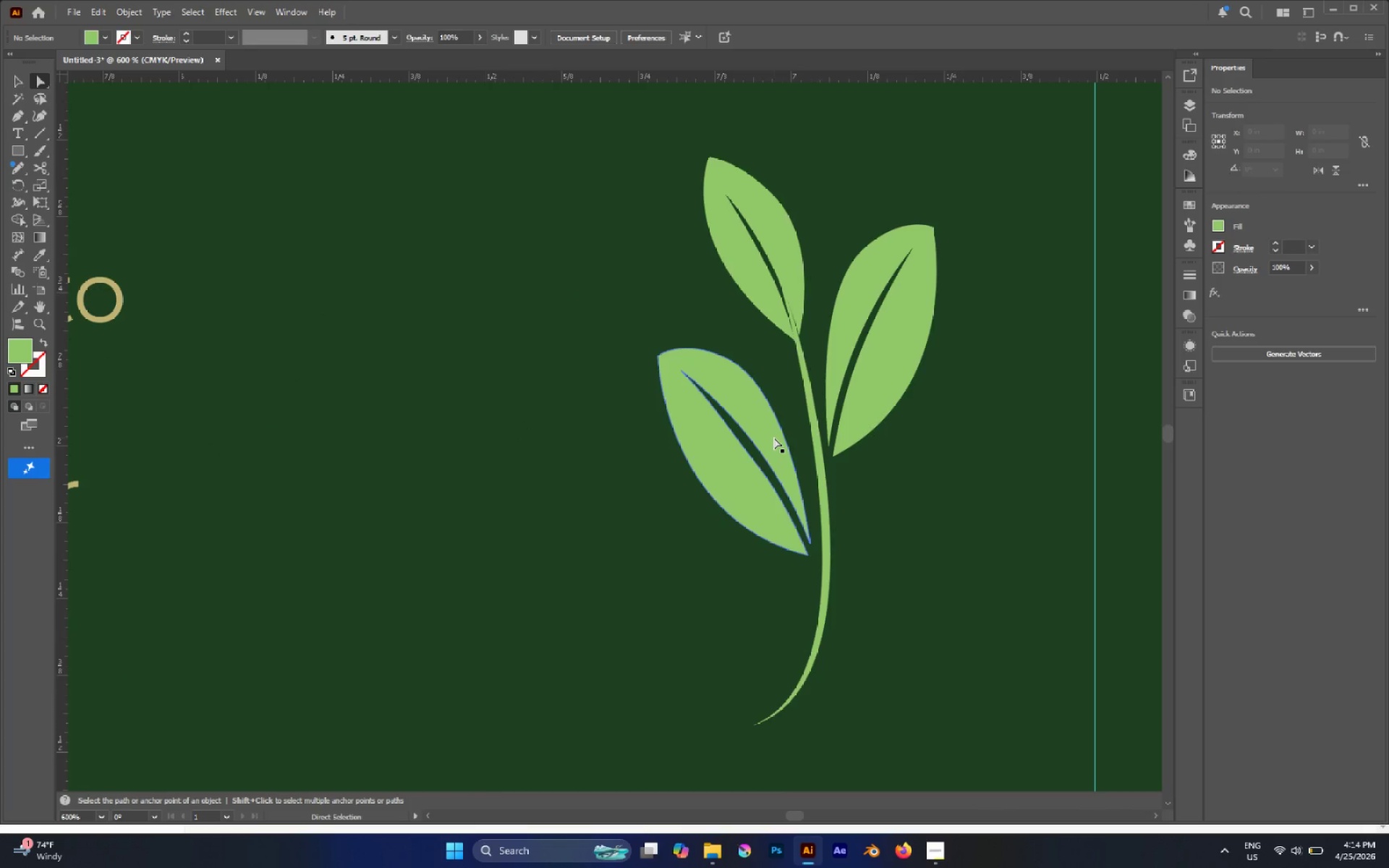 
key(A)
 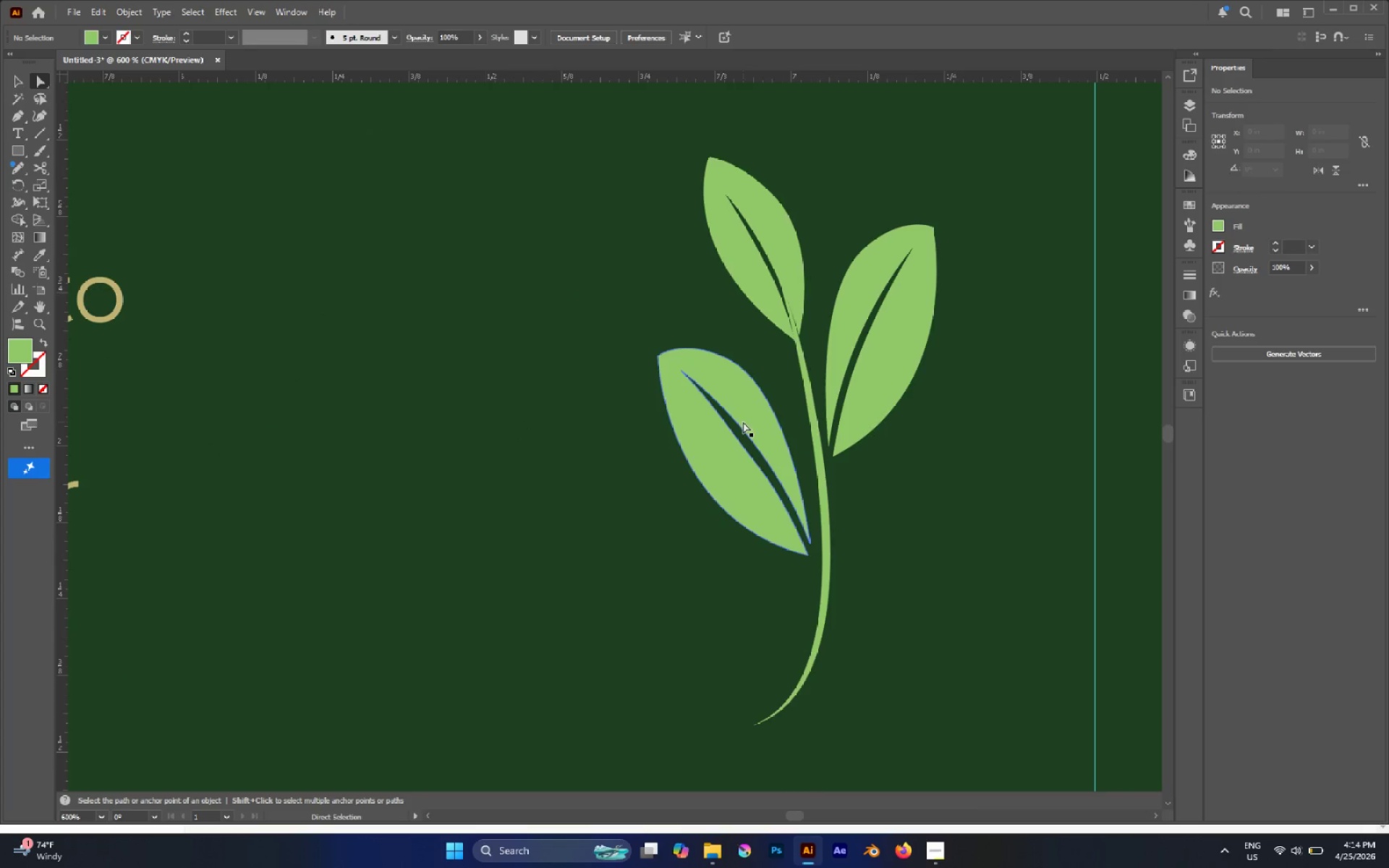 
left_click([742, 408])
 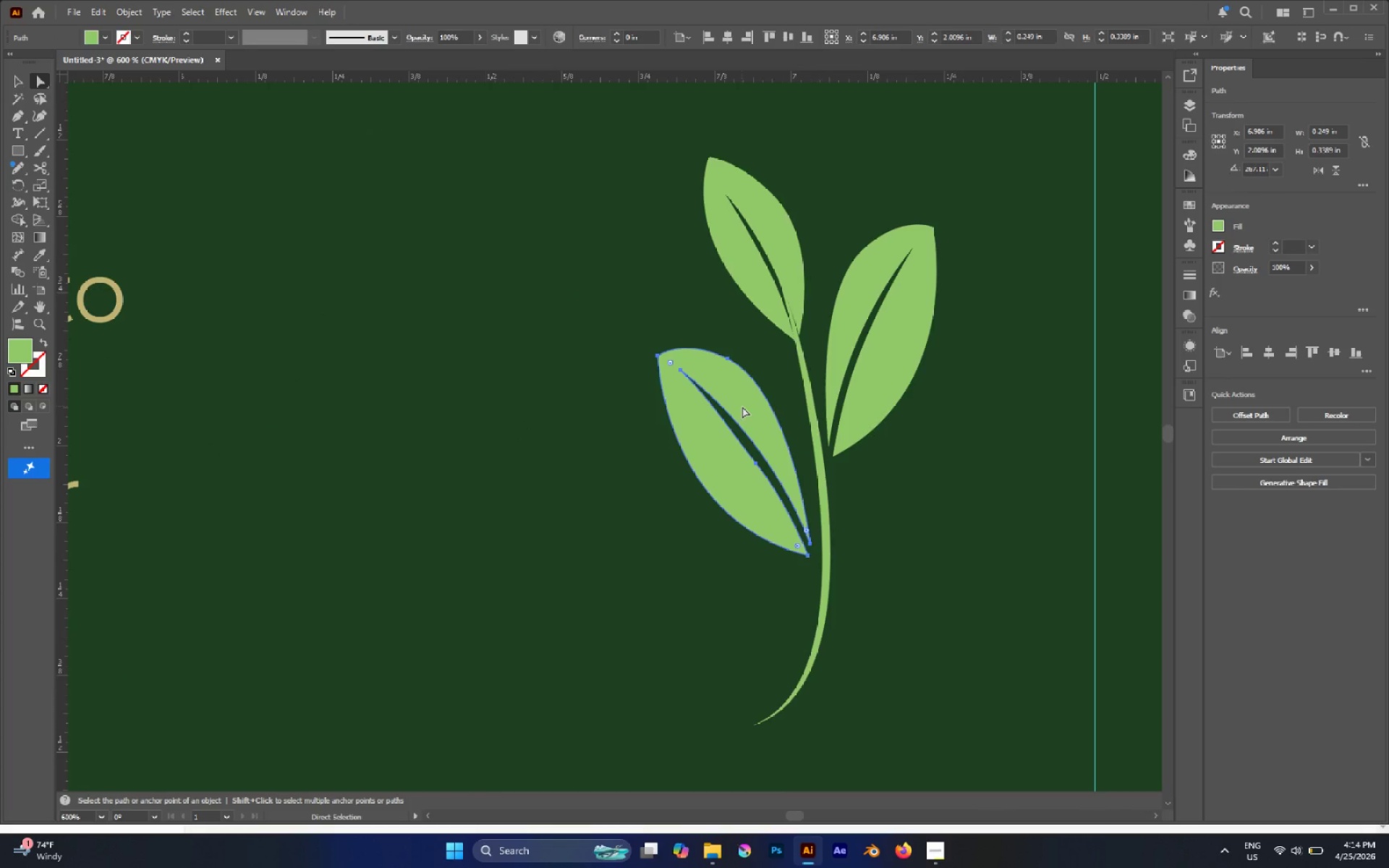 
key(V)
 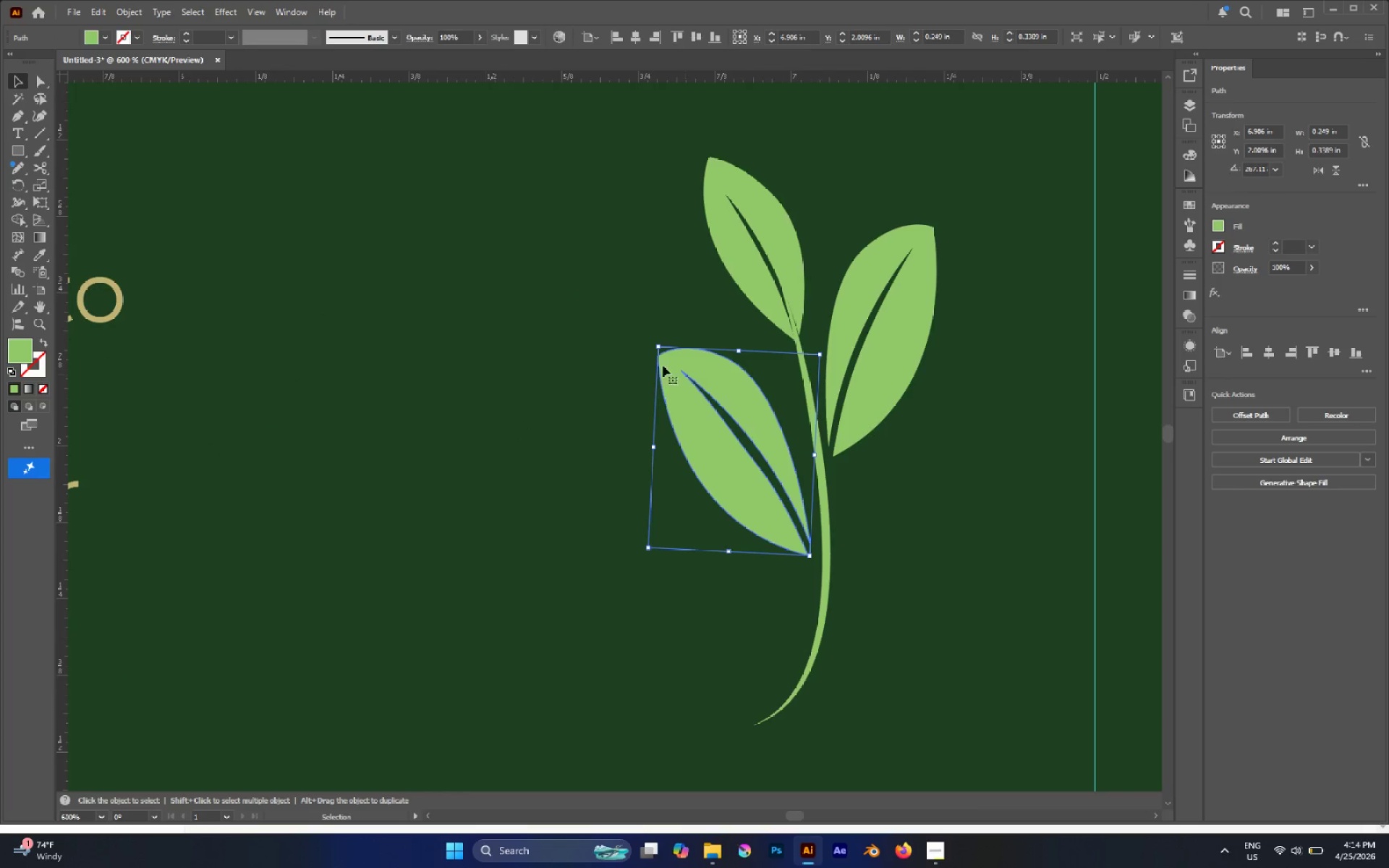 
hold_key(key=ShiftLeft, duration=2.08)
left_click_drag(start_coordinate=[657, 344], to_coordinate=[713, 410])
 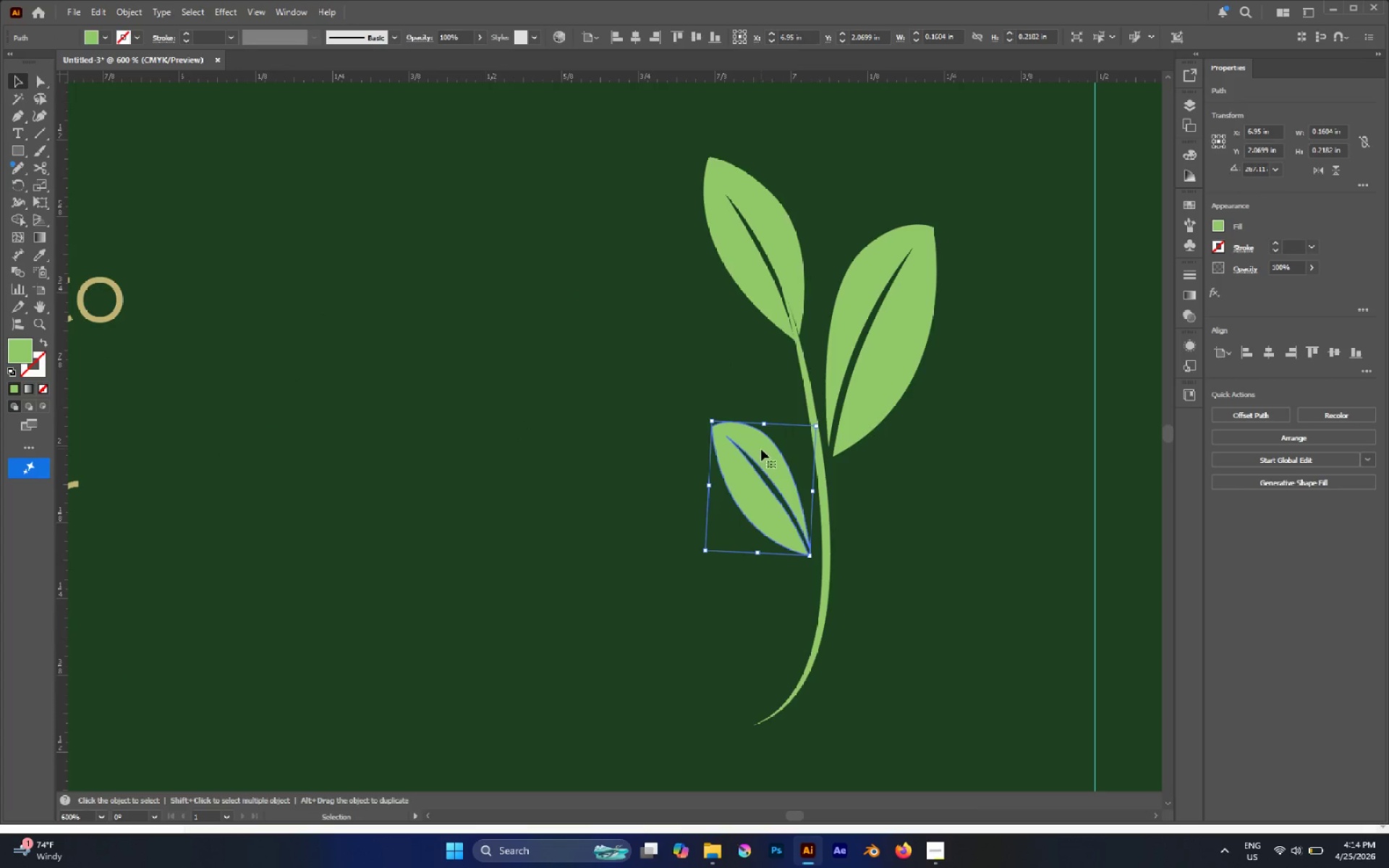 
left_click_drag(start_coordinate=[761, 449], to_coordinate=[757, 413])
 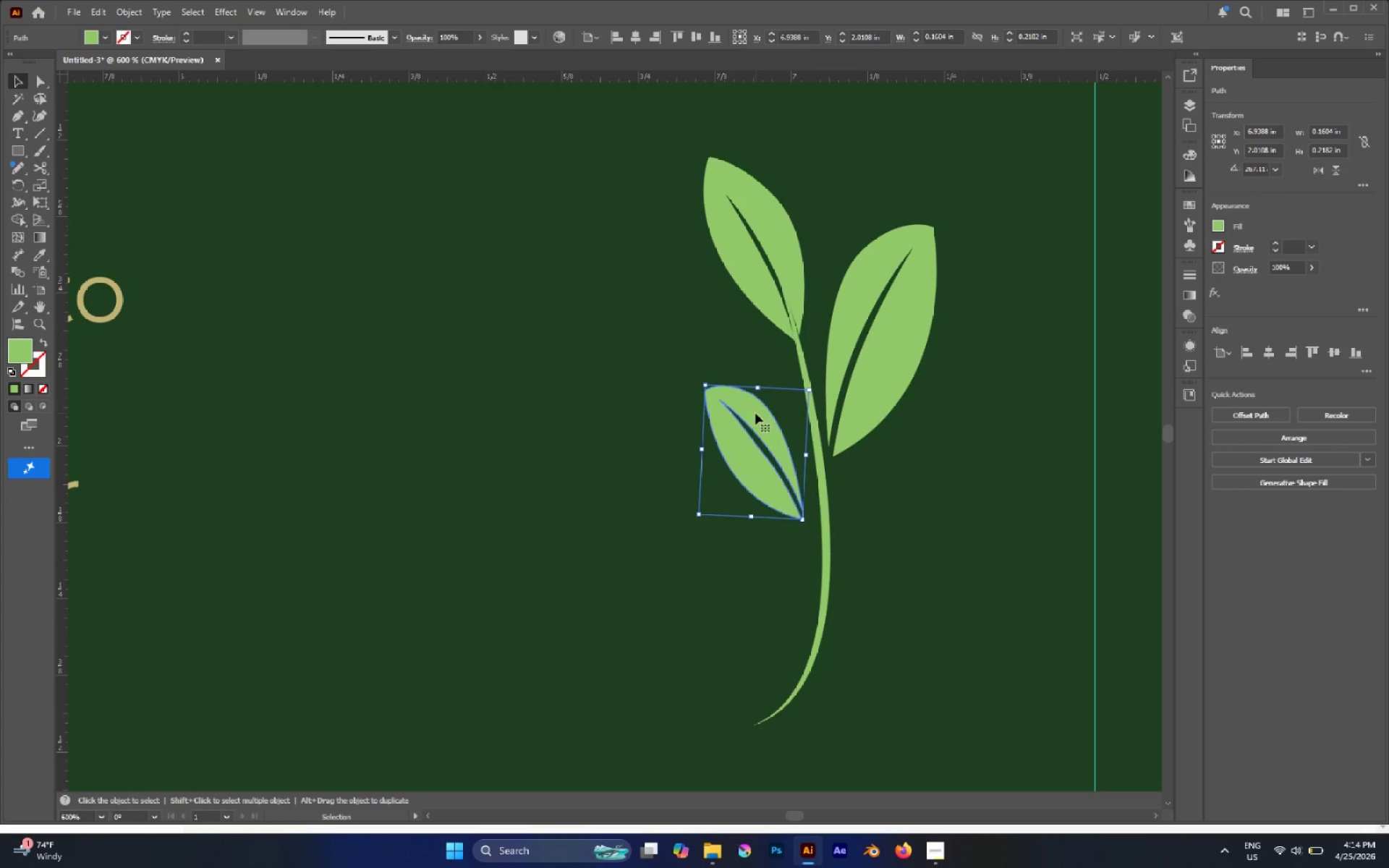 
key(Control+Z)
 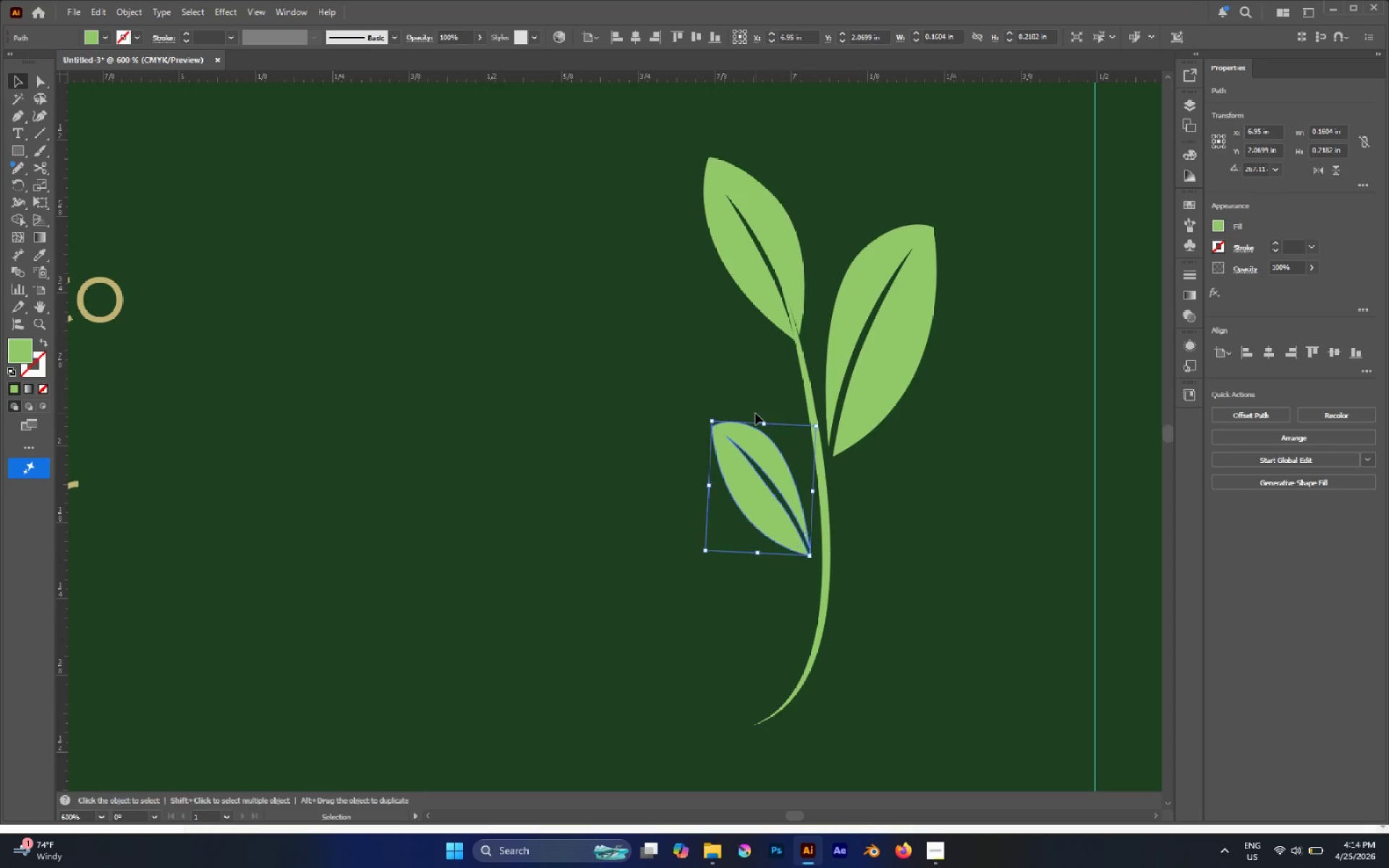 
key(Control+Z)
 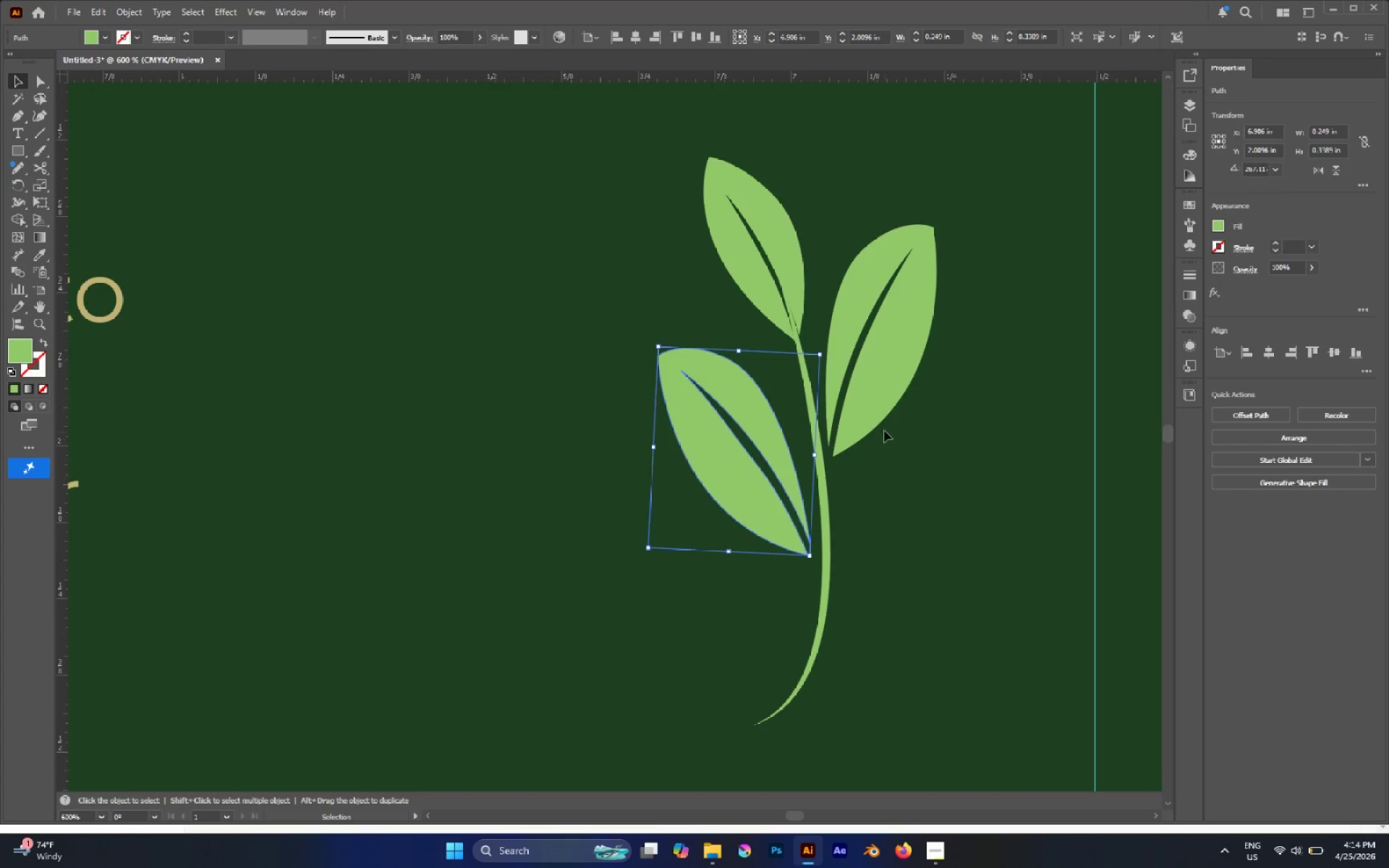 
wait(5.86)
 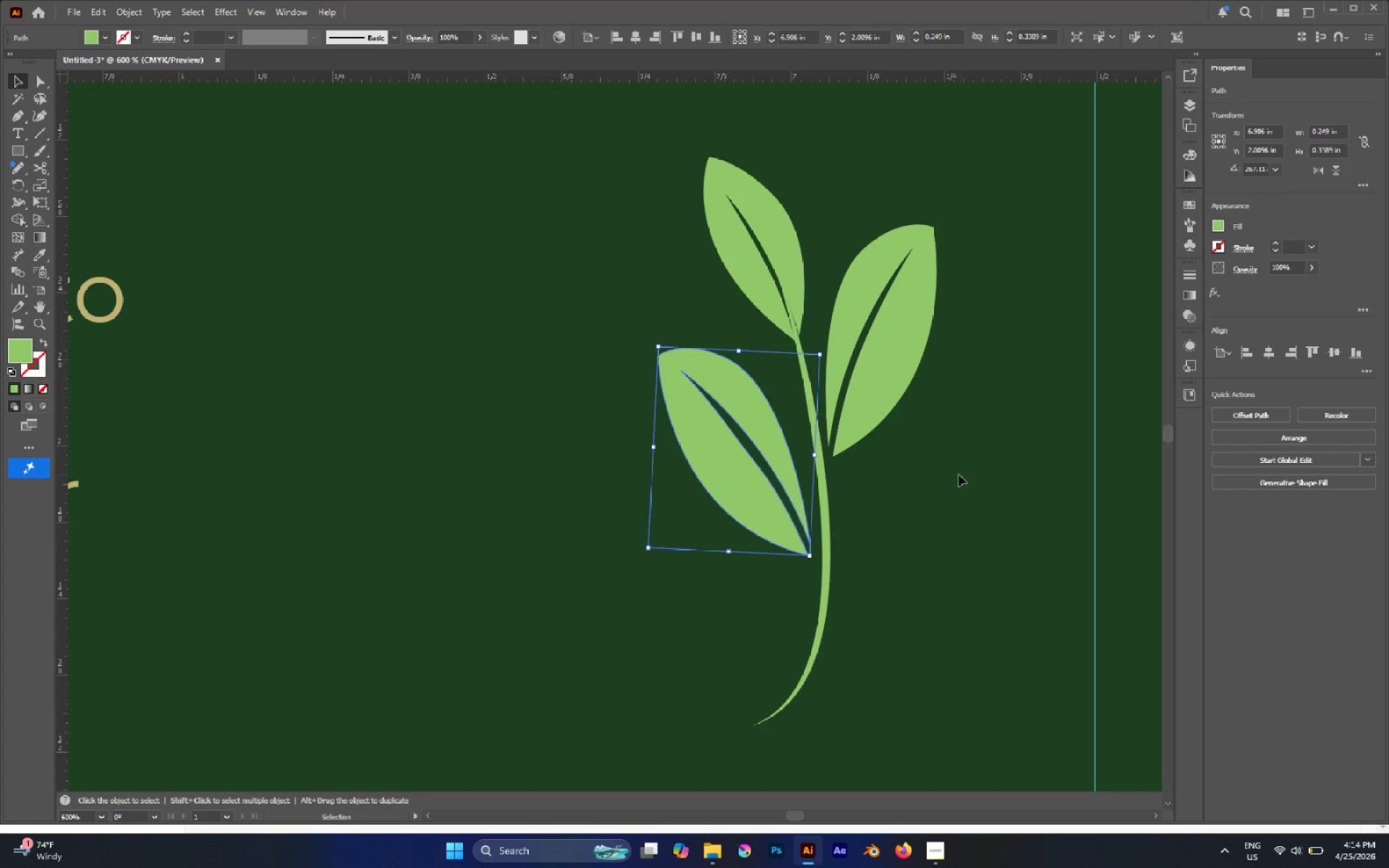 
left_click([780, 253])
 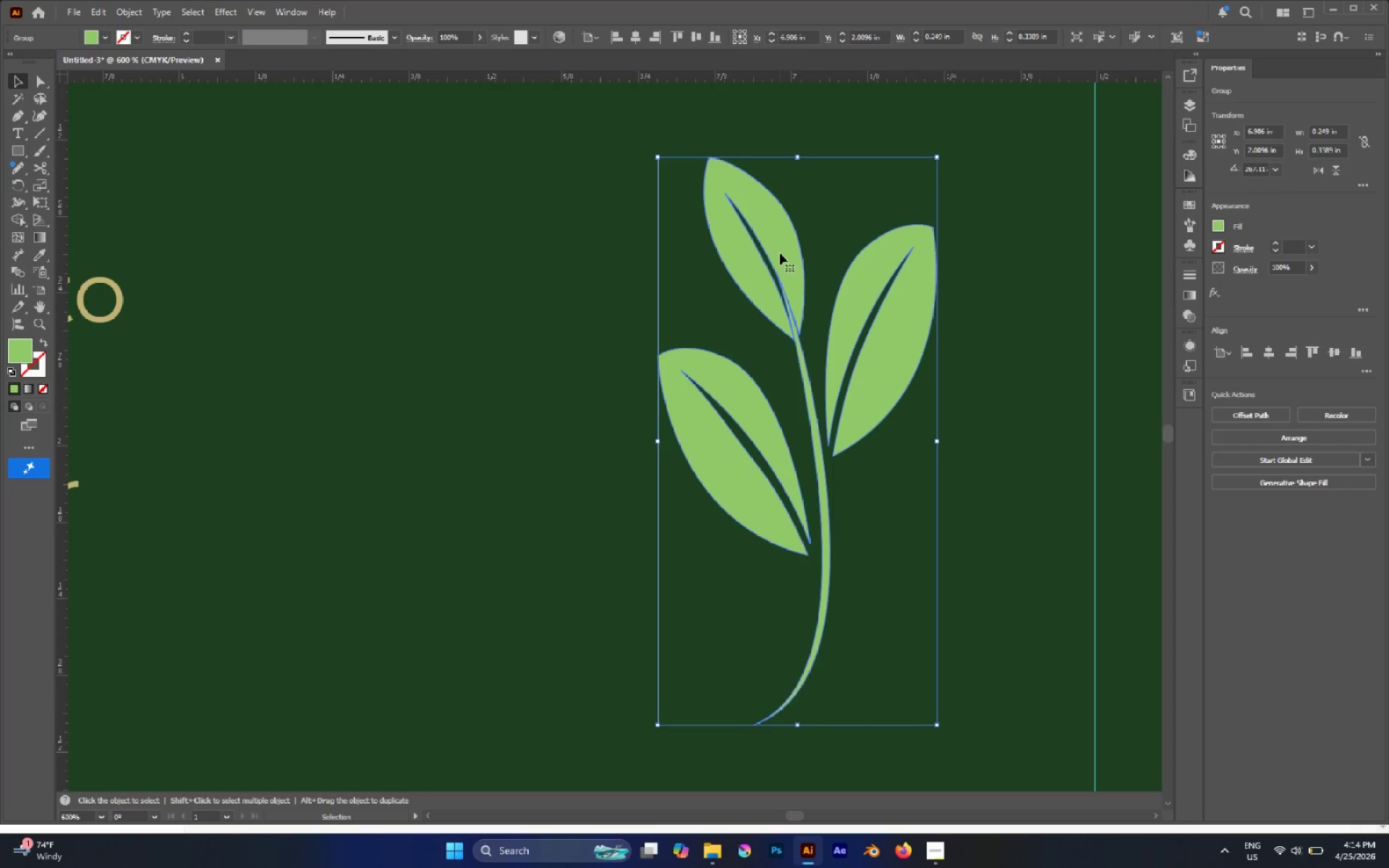 
key(A)
 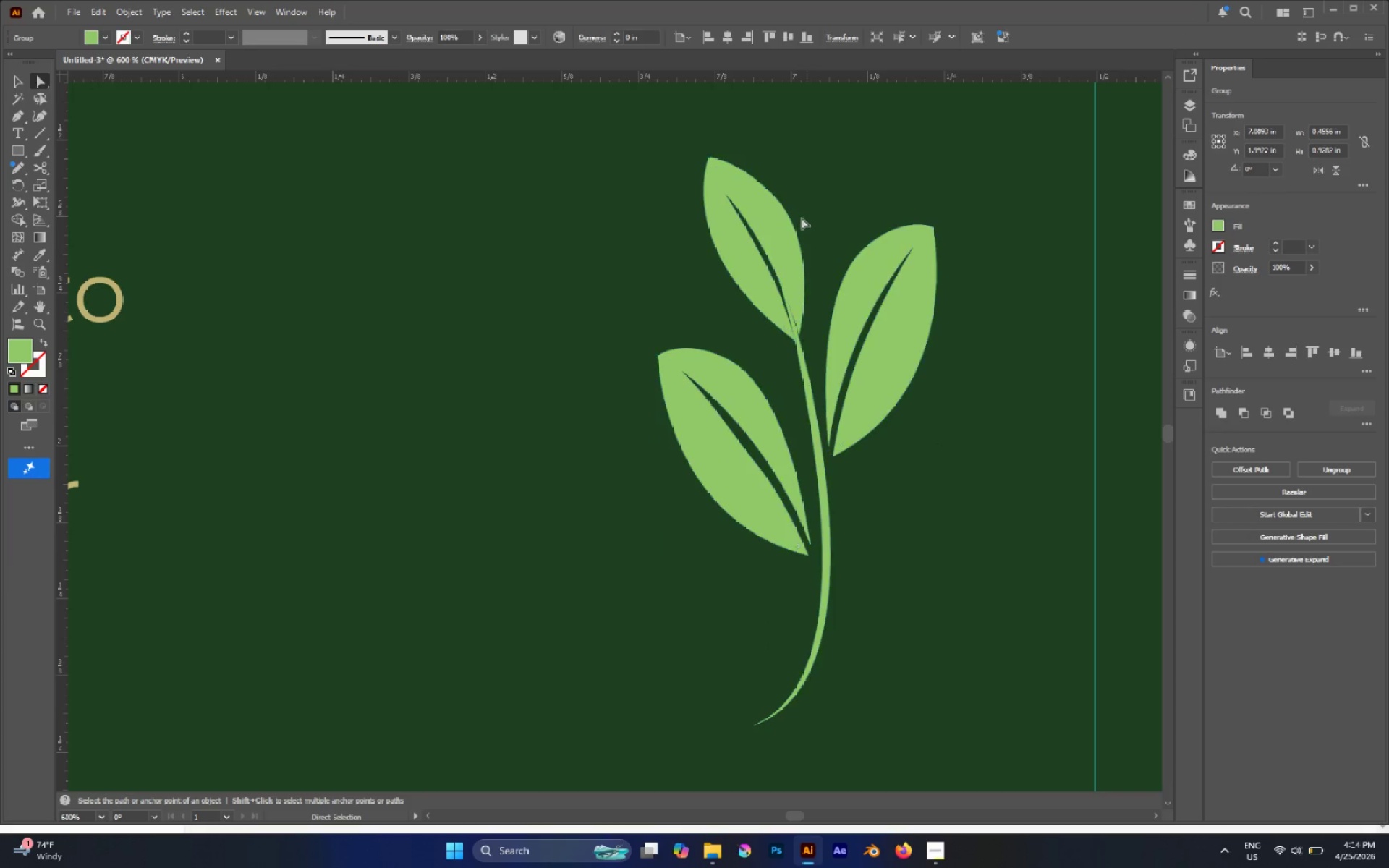 
double_click([773, 231])
 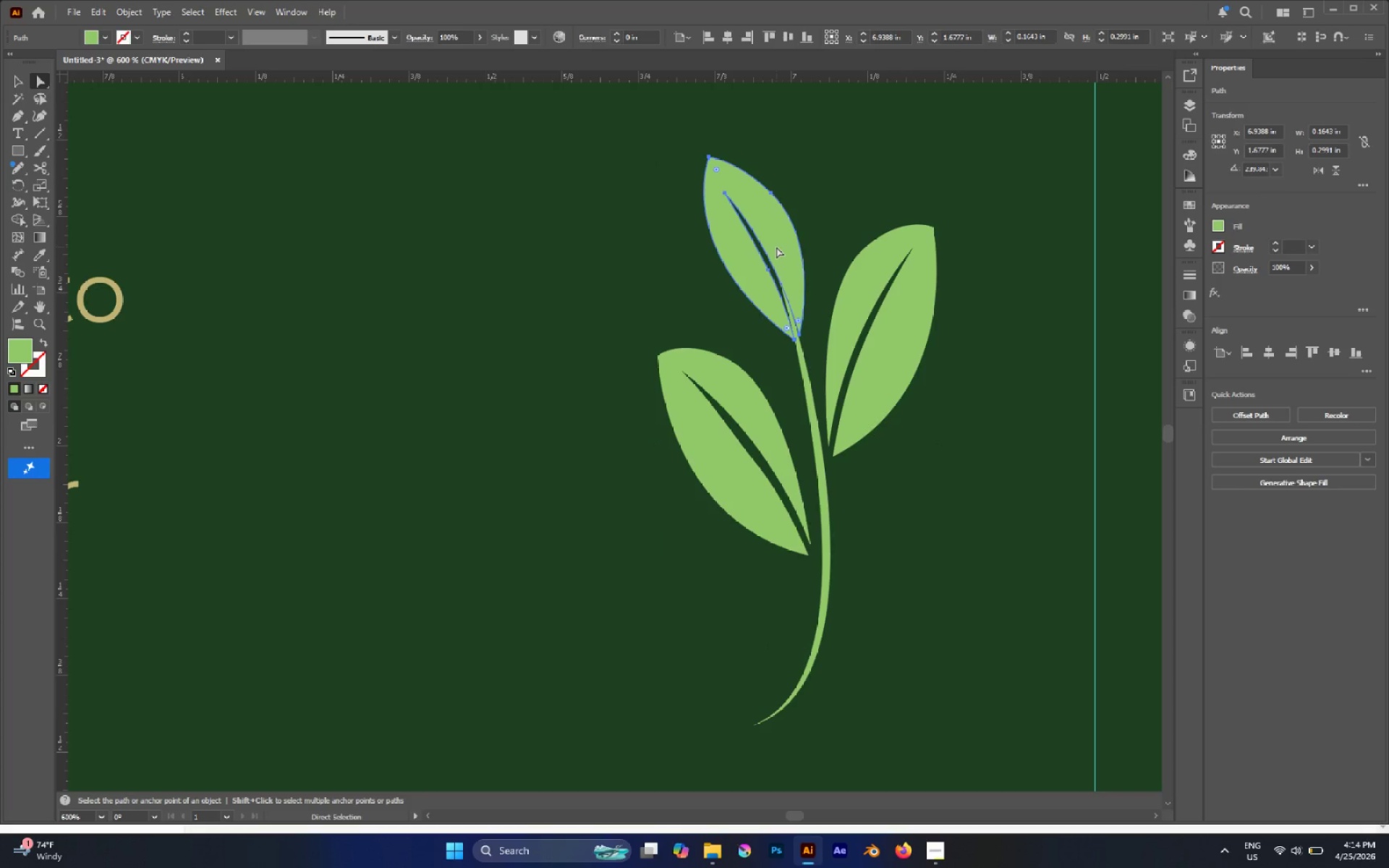 
key(V)
 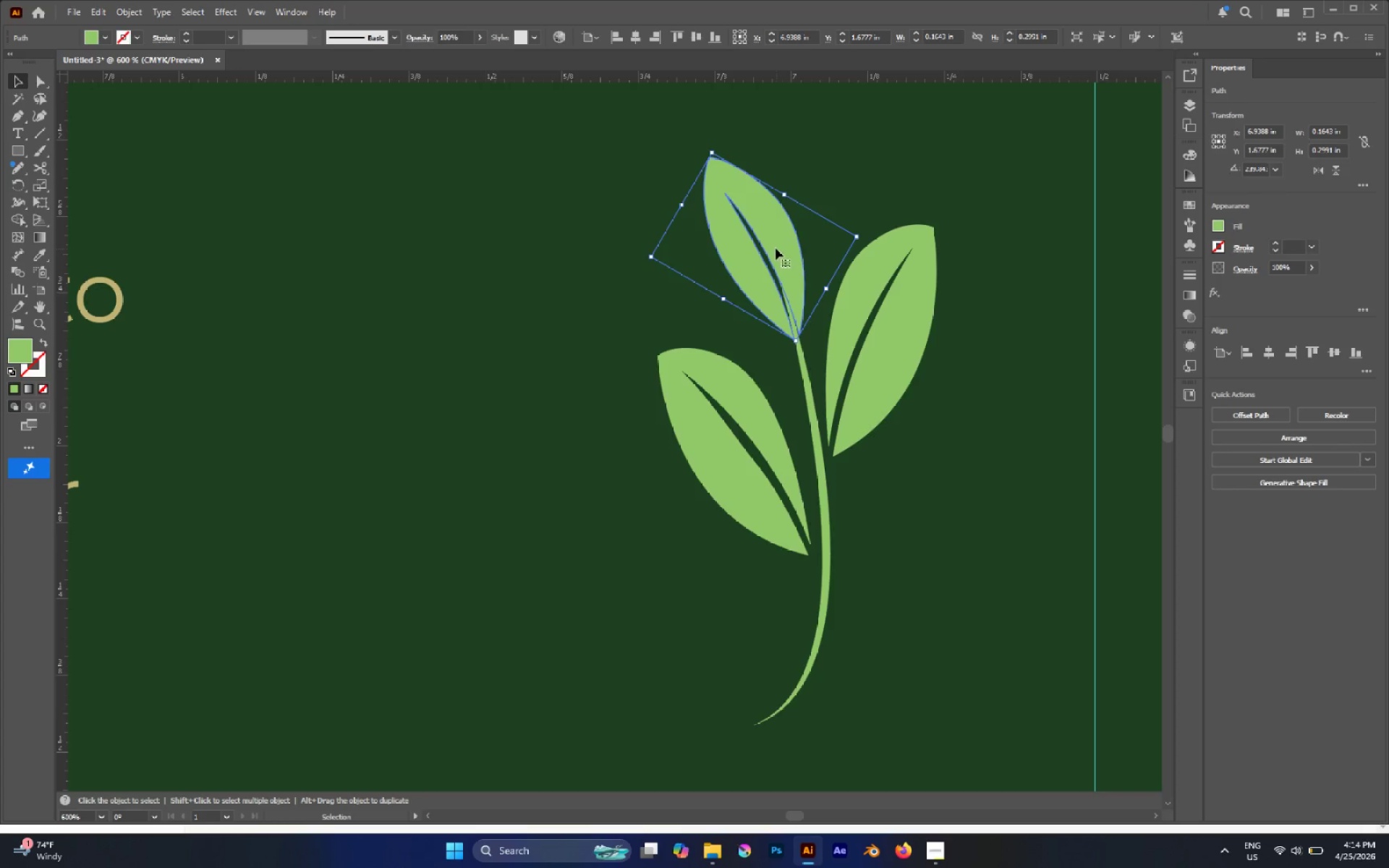 
hold_key(key=ShiftLeft, duration=1.23)
left_click_drag(start_coordinate=[710, 151], to_coordinate=[745, 200])
 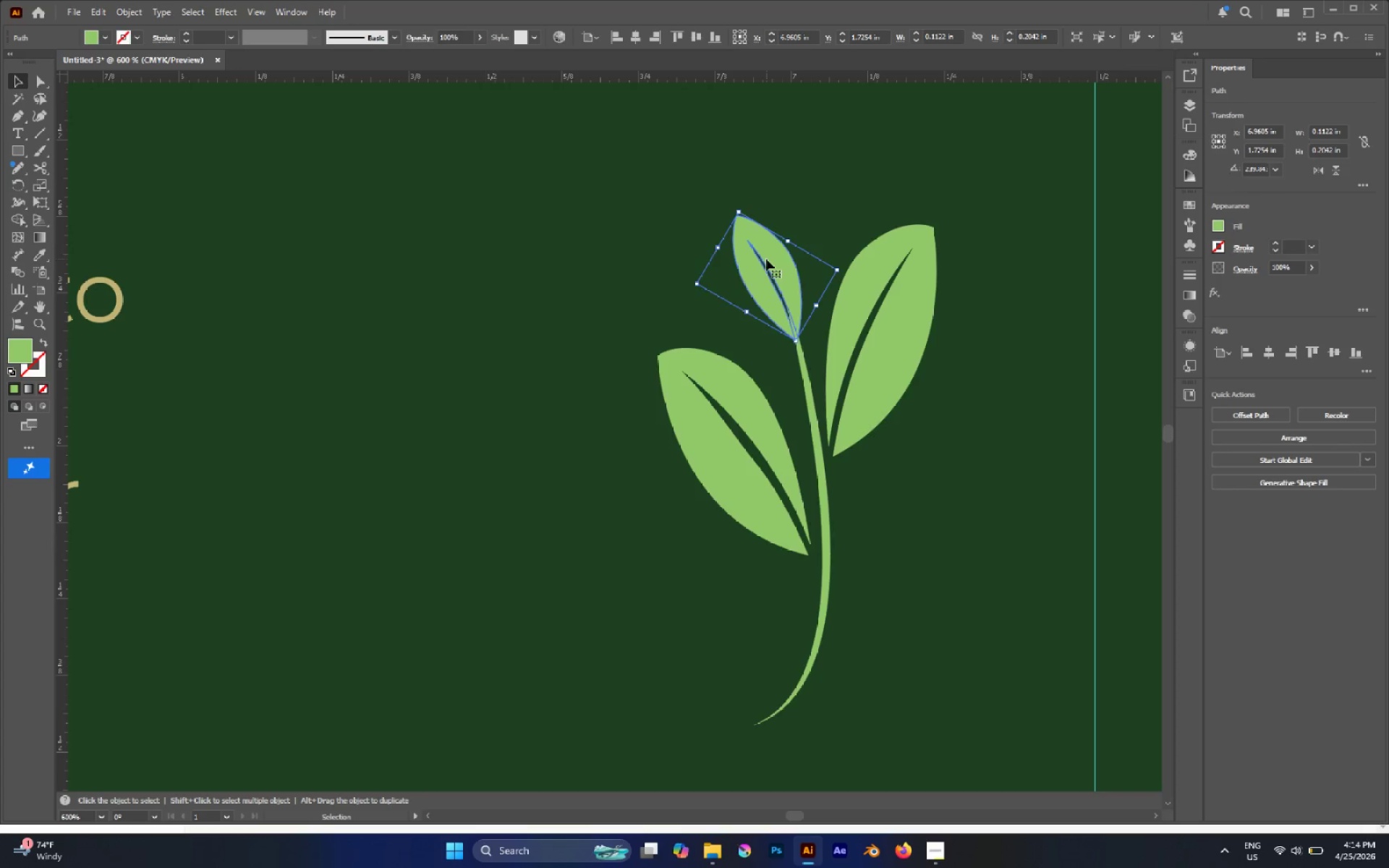 
left_click_drag(start_coordinate=[768, 261], to_coordinate=[770, 275])
 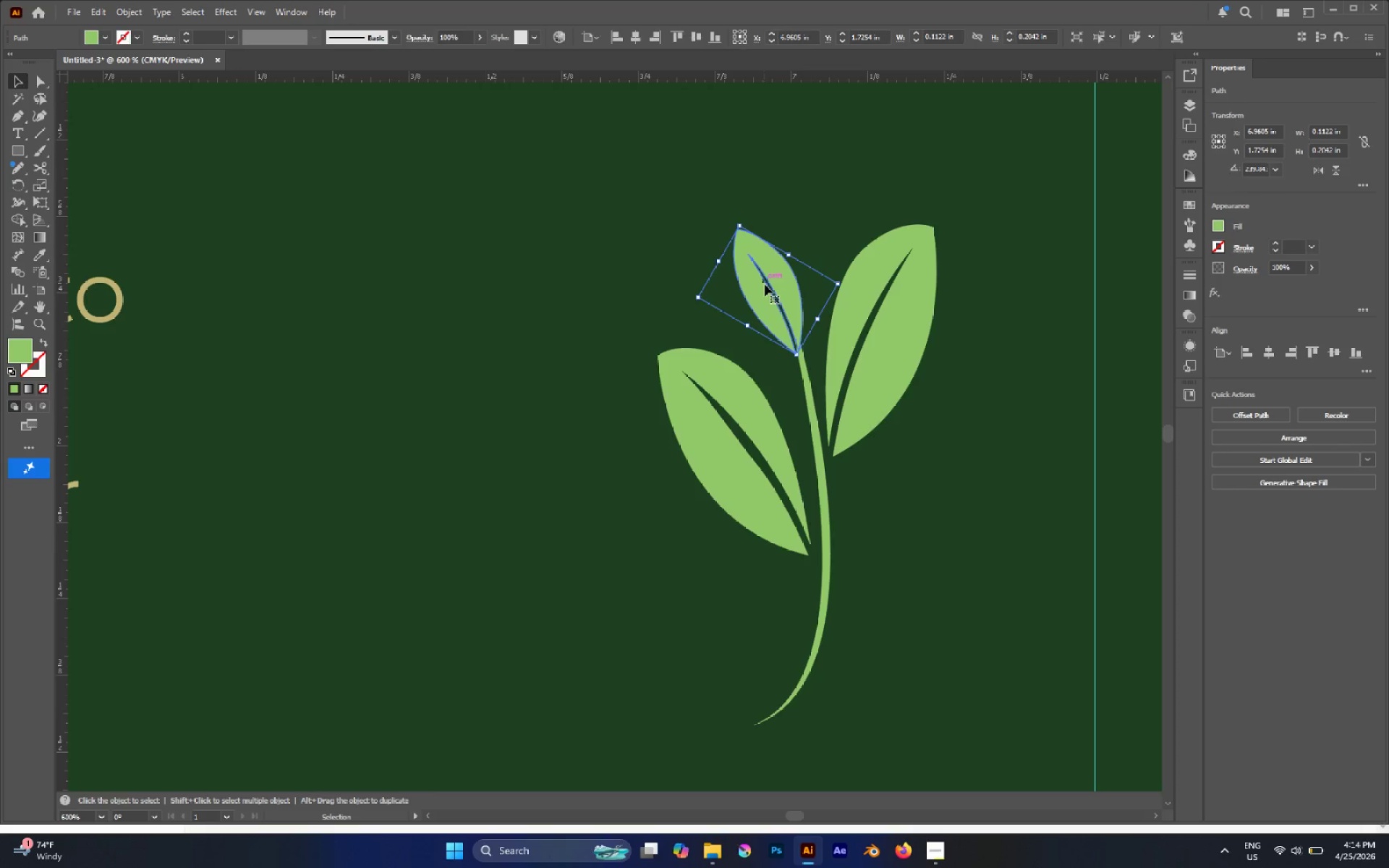 
key(A)
 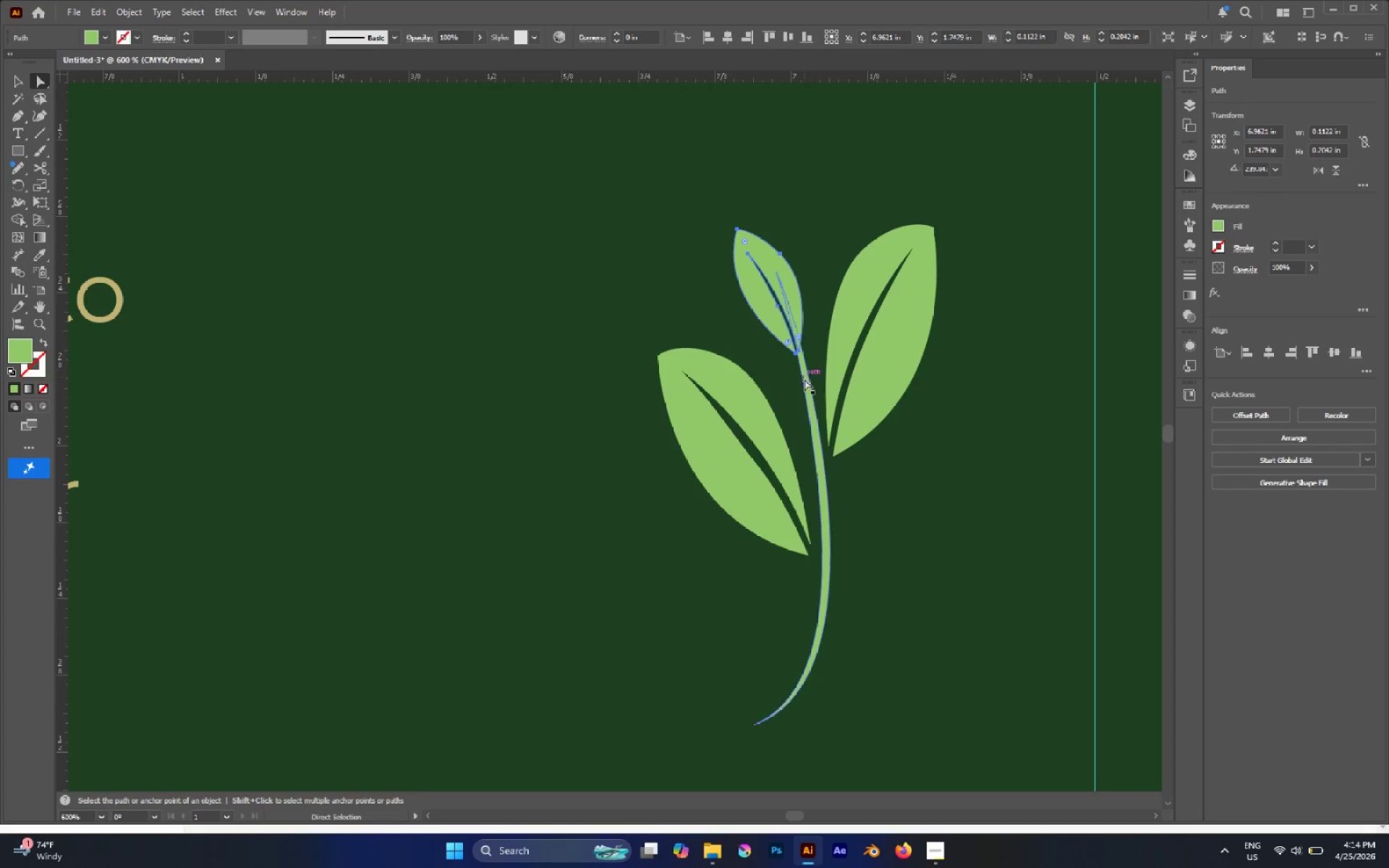 
left_click([808, 383])
 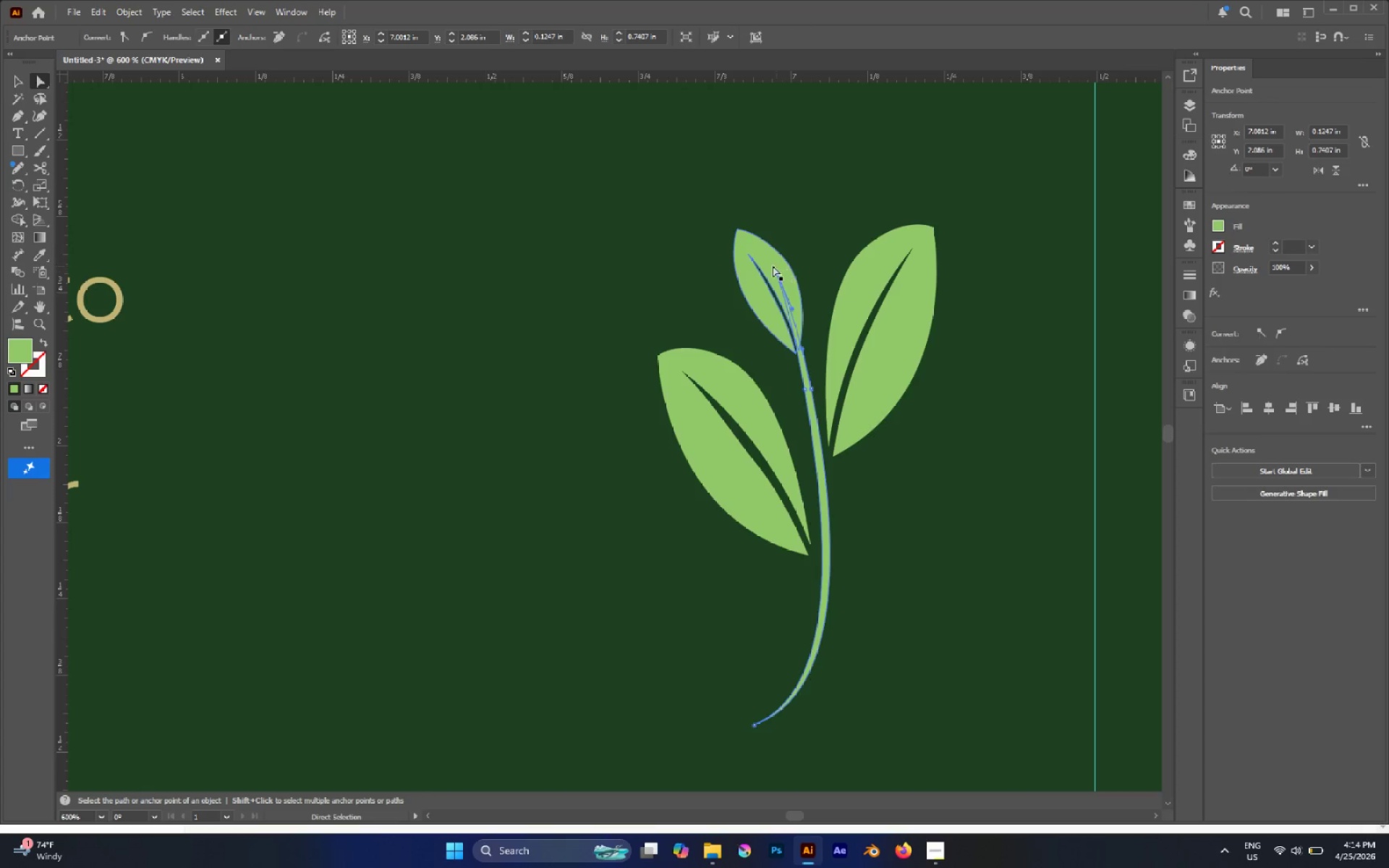 
hold_key(key=AltLeft, duration=0.66)
left_click([776, 272])
 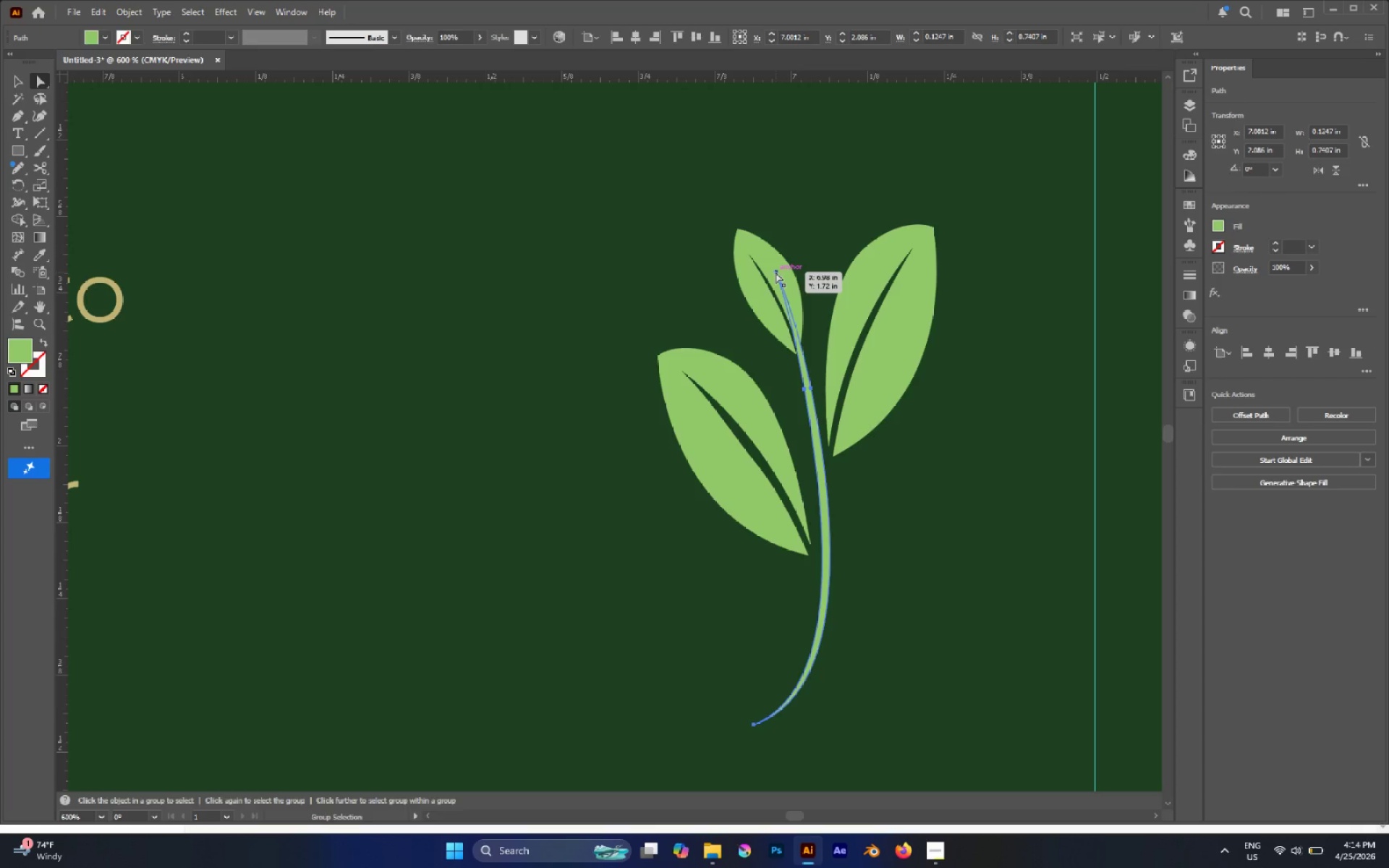 
left_click_drag(start_coordinate=[776, 272], to_coordinate=[794, 347])
 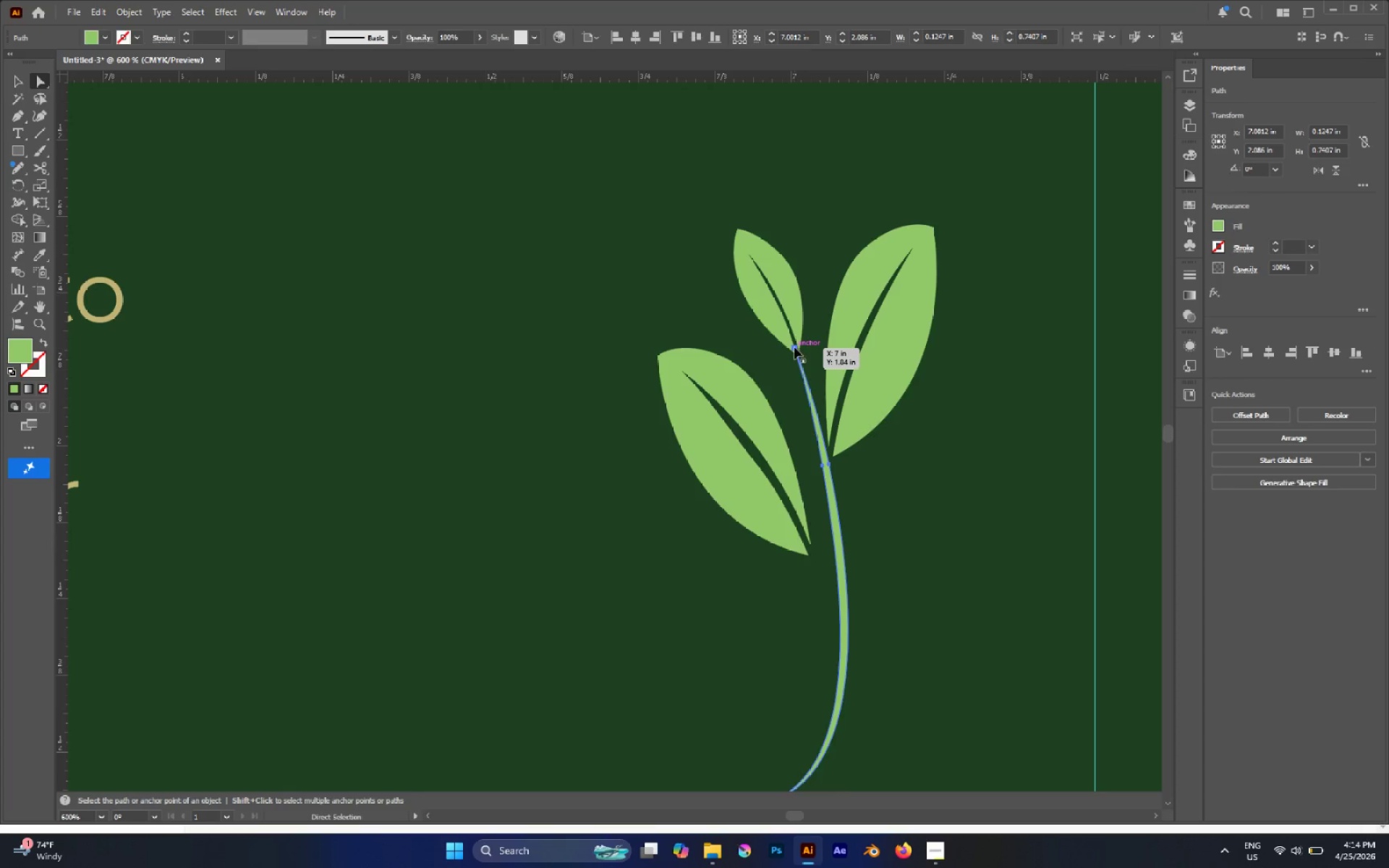 
key(Control+Z)
 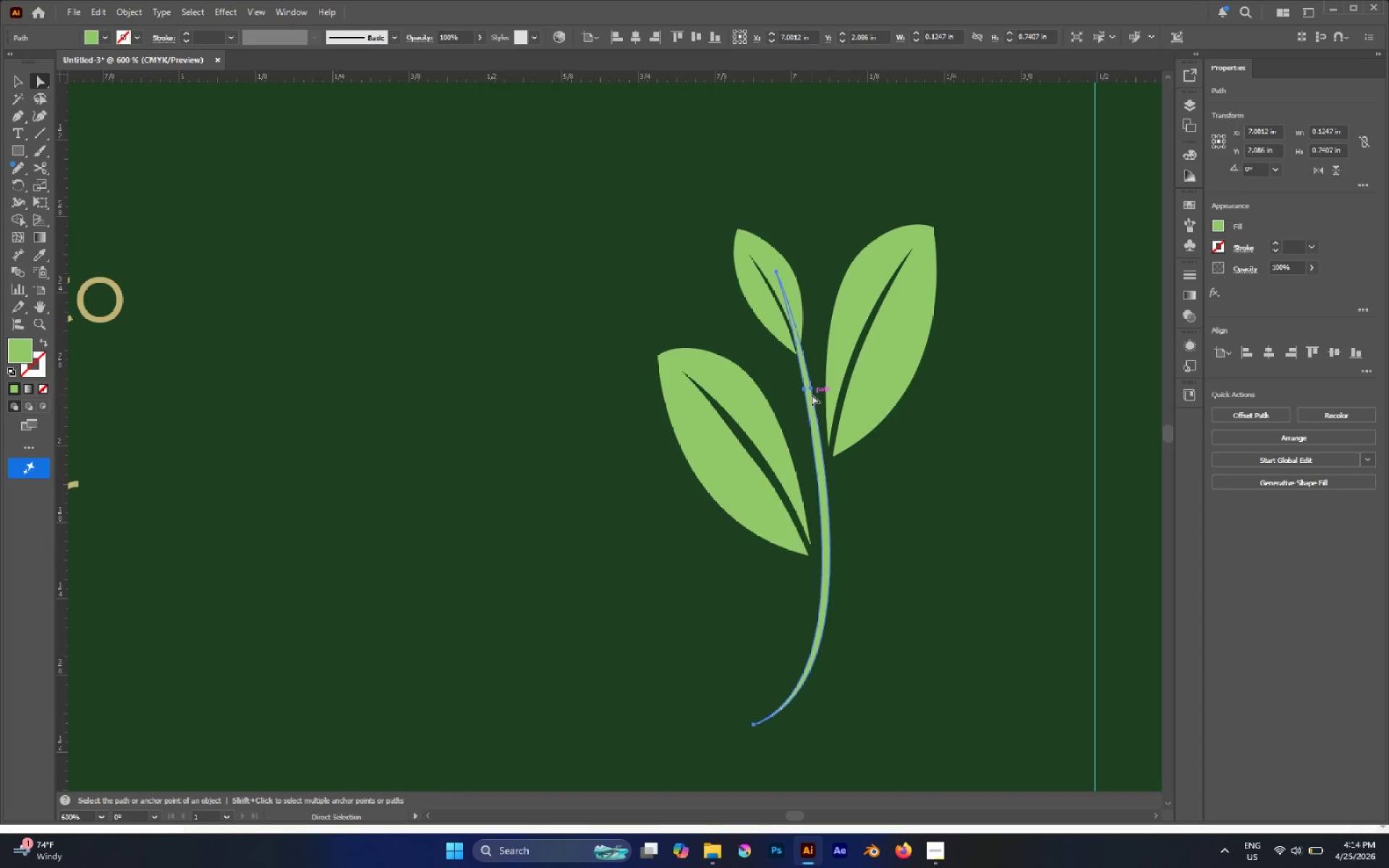 
key(P)
 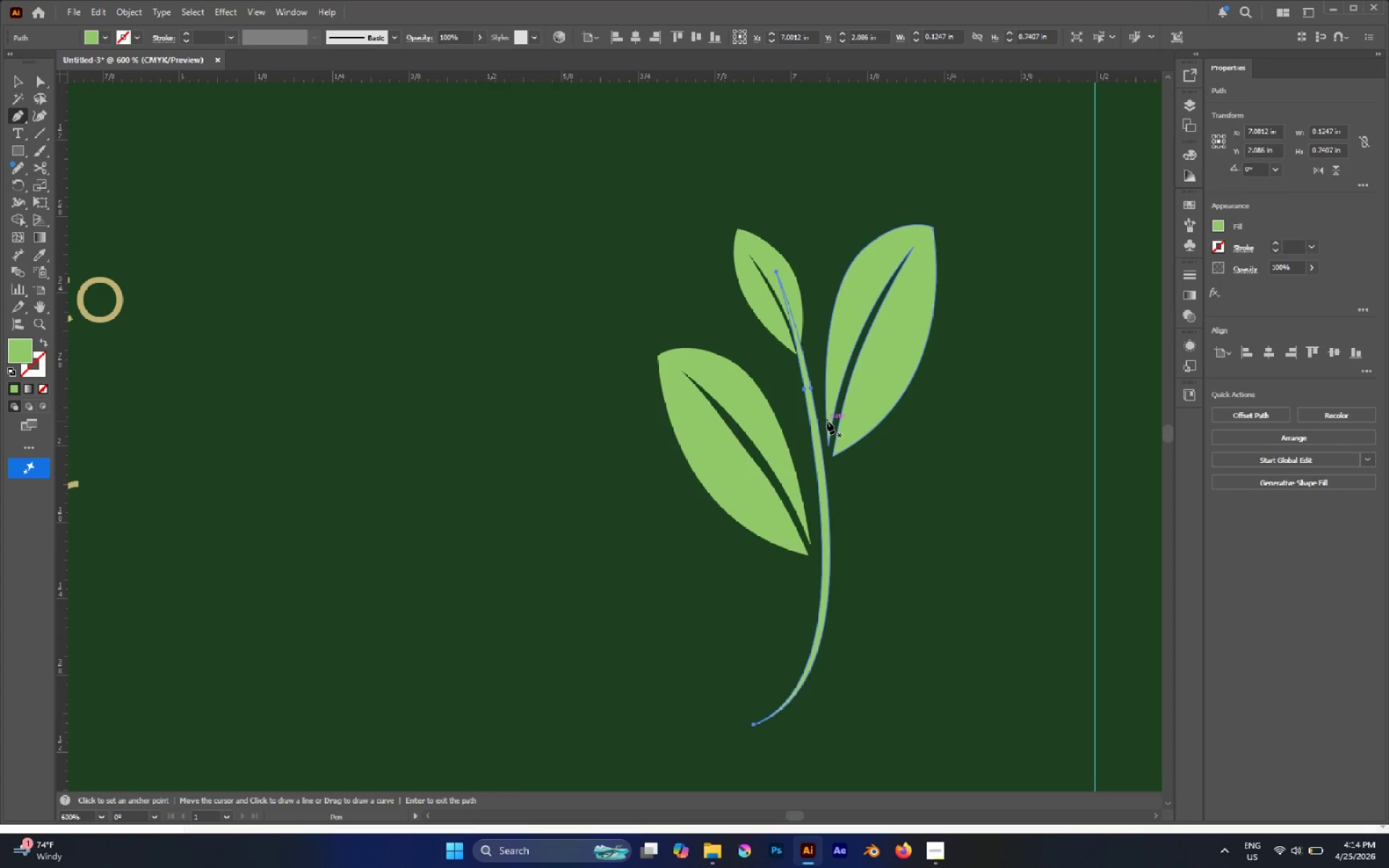 
key(A)
 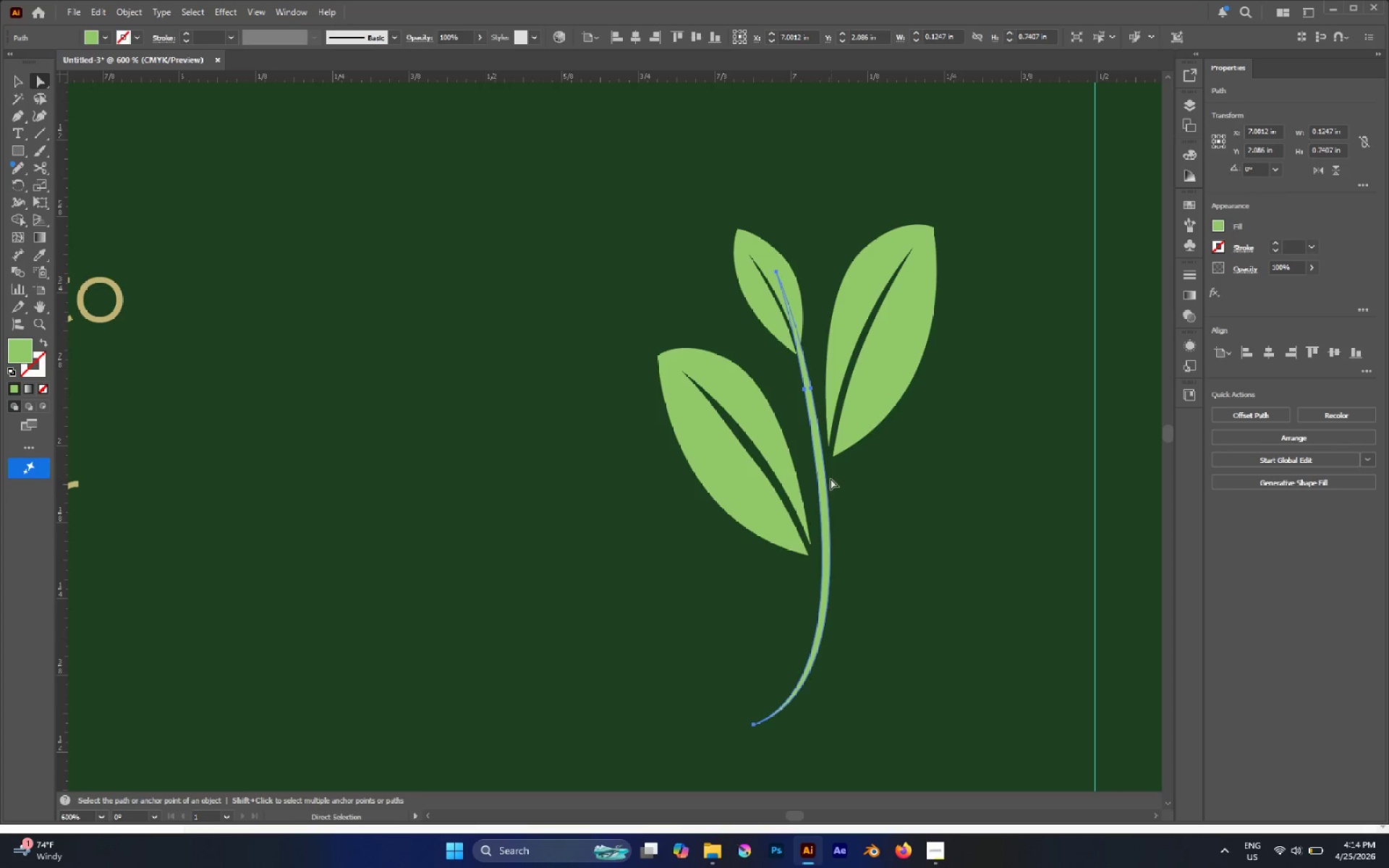 
left_click([825, 485])
 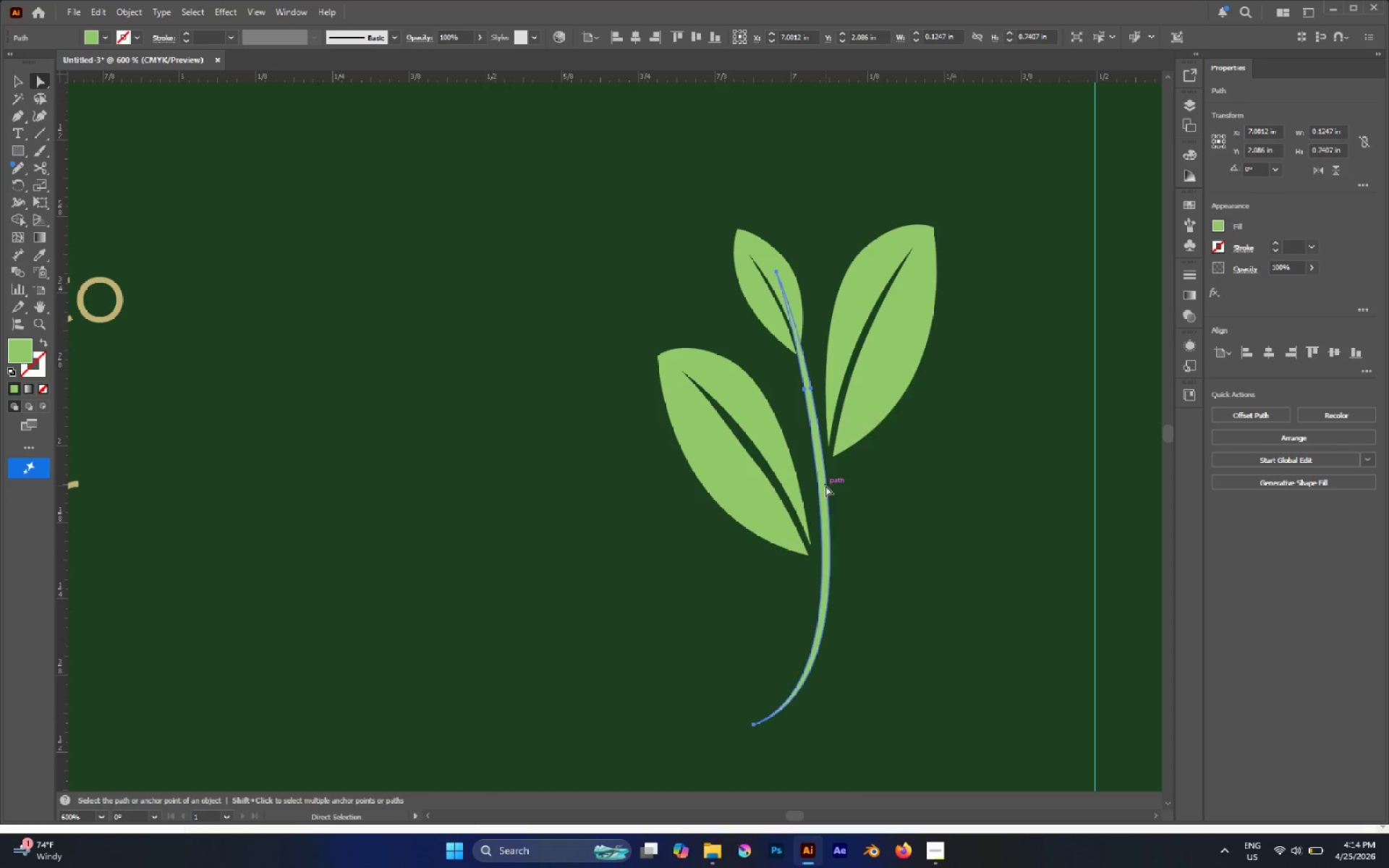 
right_click([825, 485])
 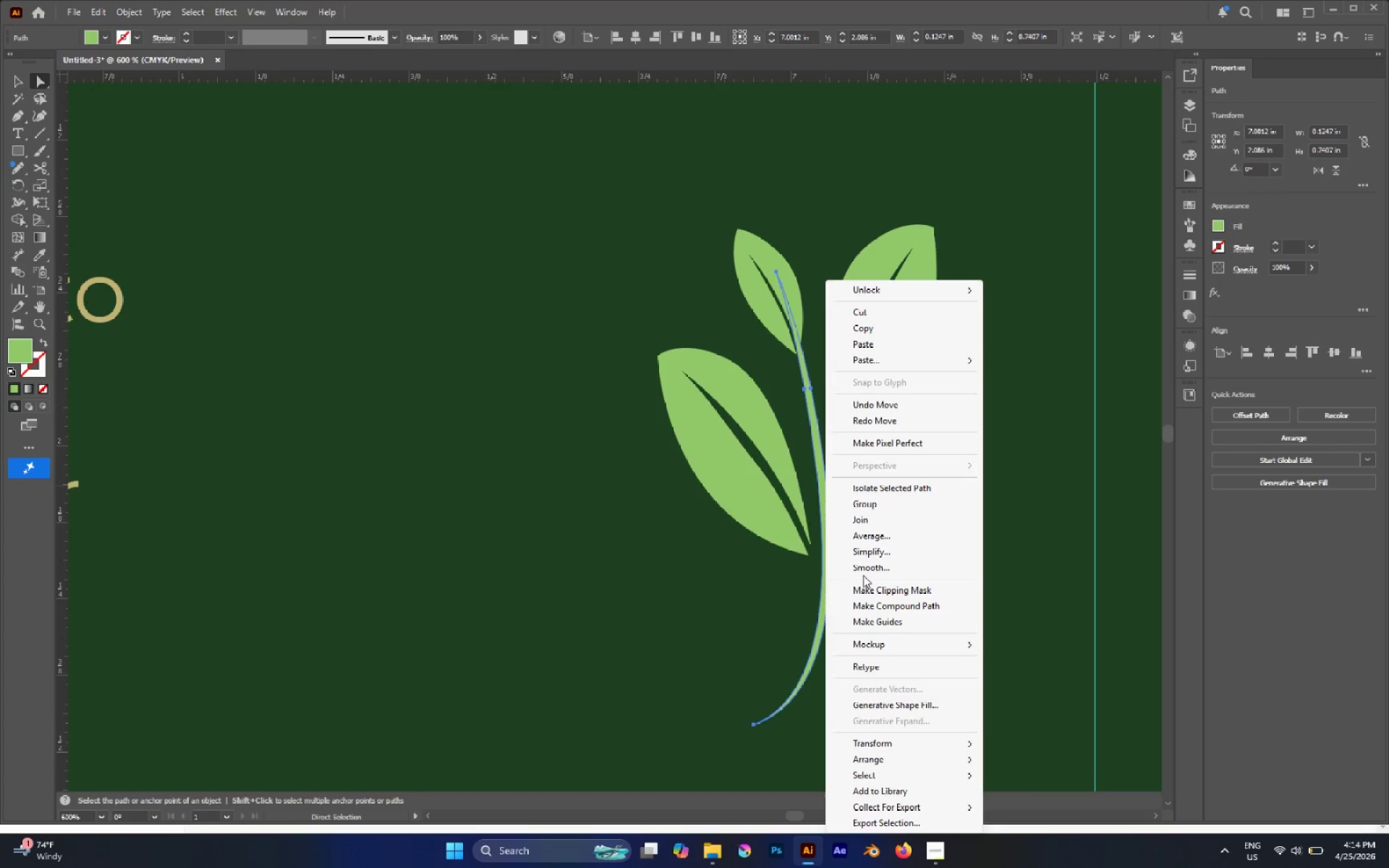 
left_click([865, 550])
 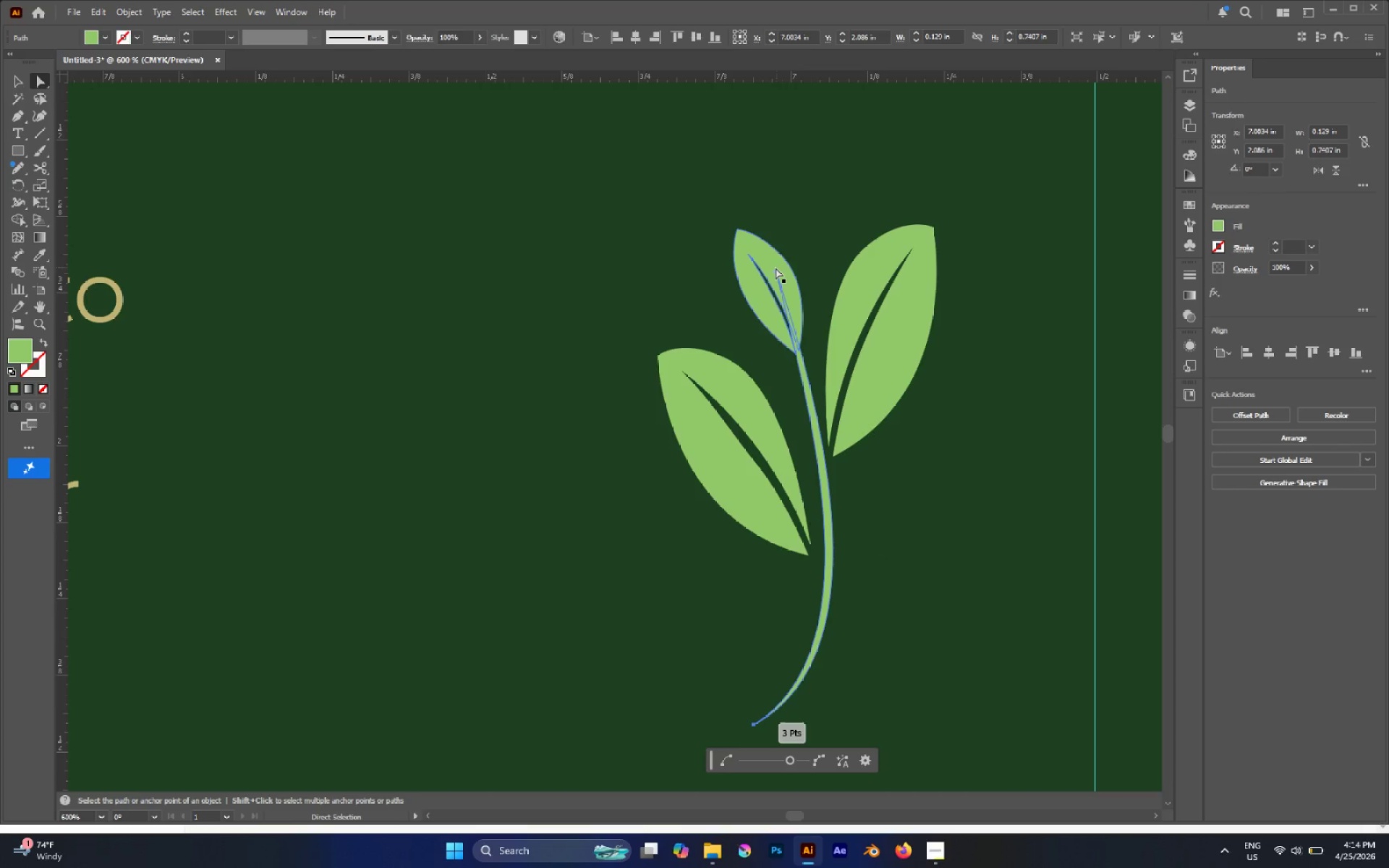 
left_click([776, 272])
 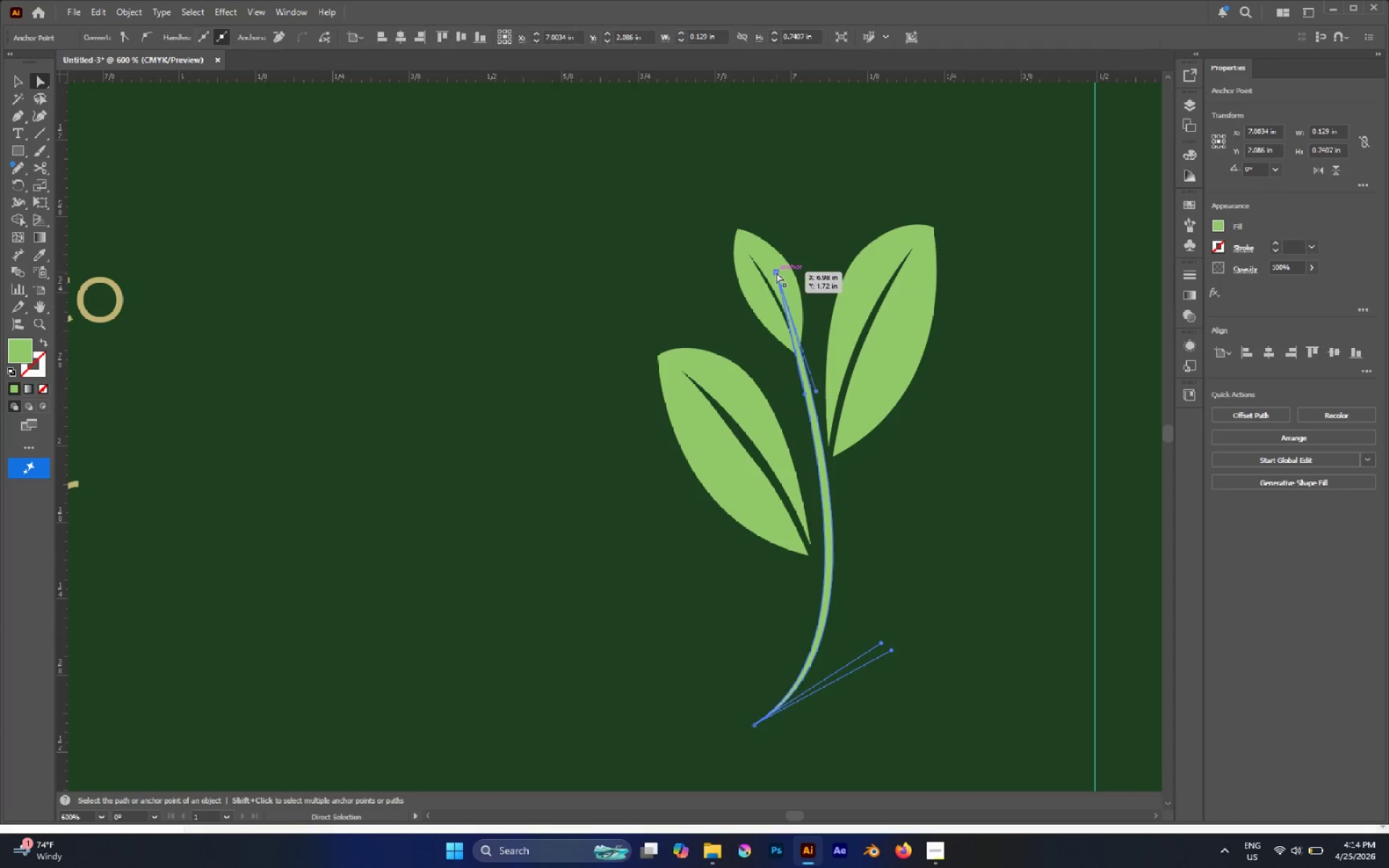 
left_click_drag(start_coordinate=[776, 272], to_coordinate=[784, 354])
 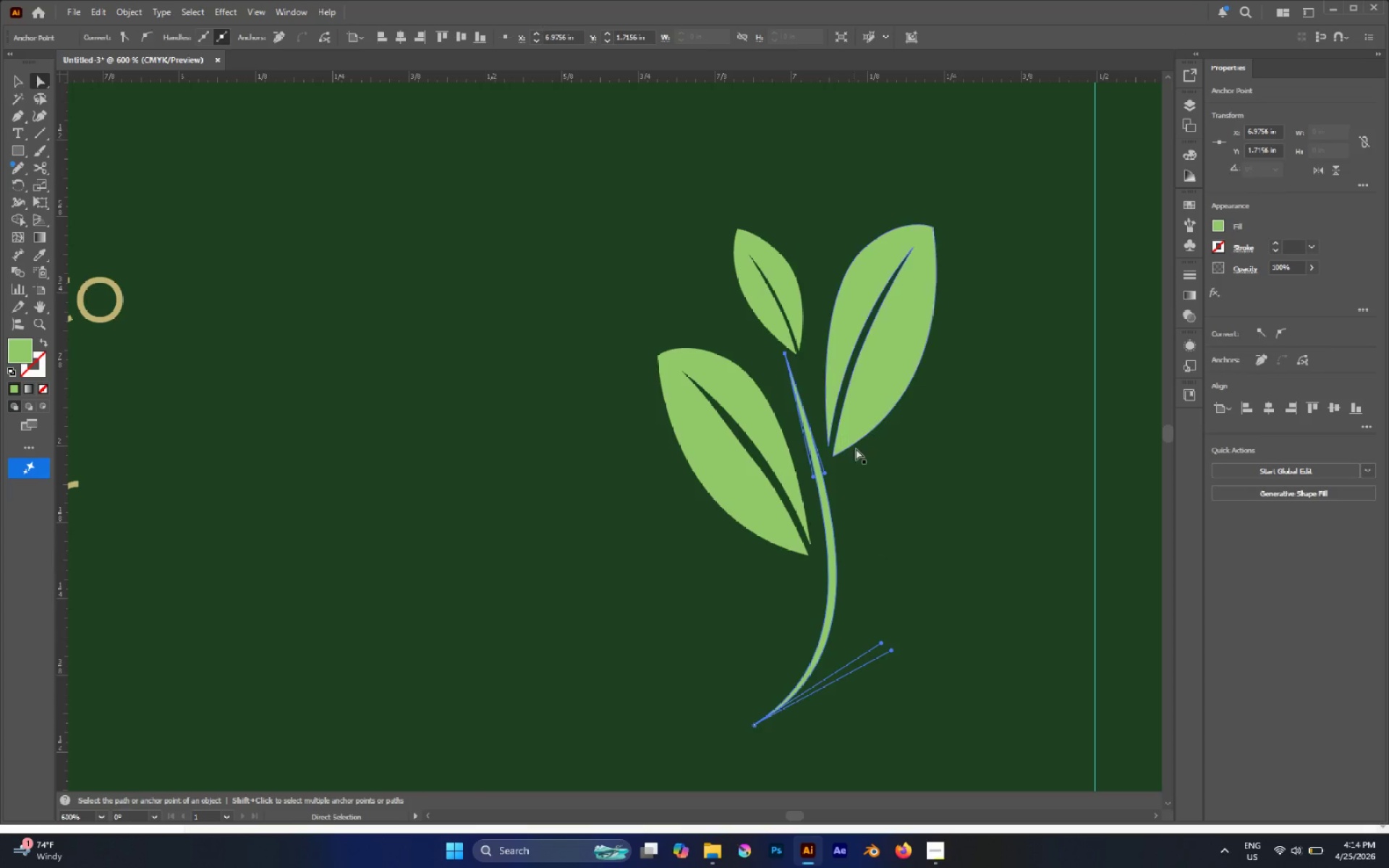 
left_click([860, 454])
 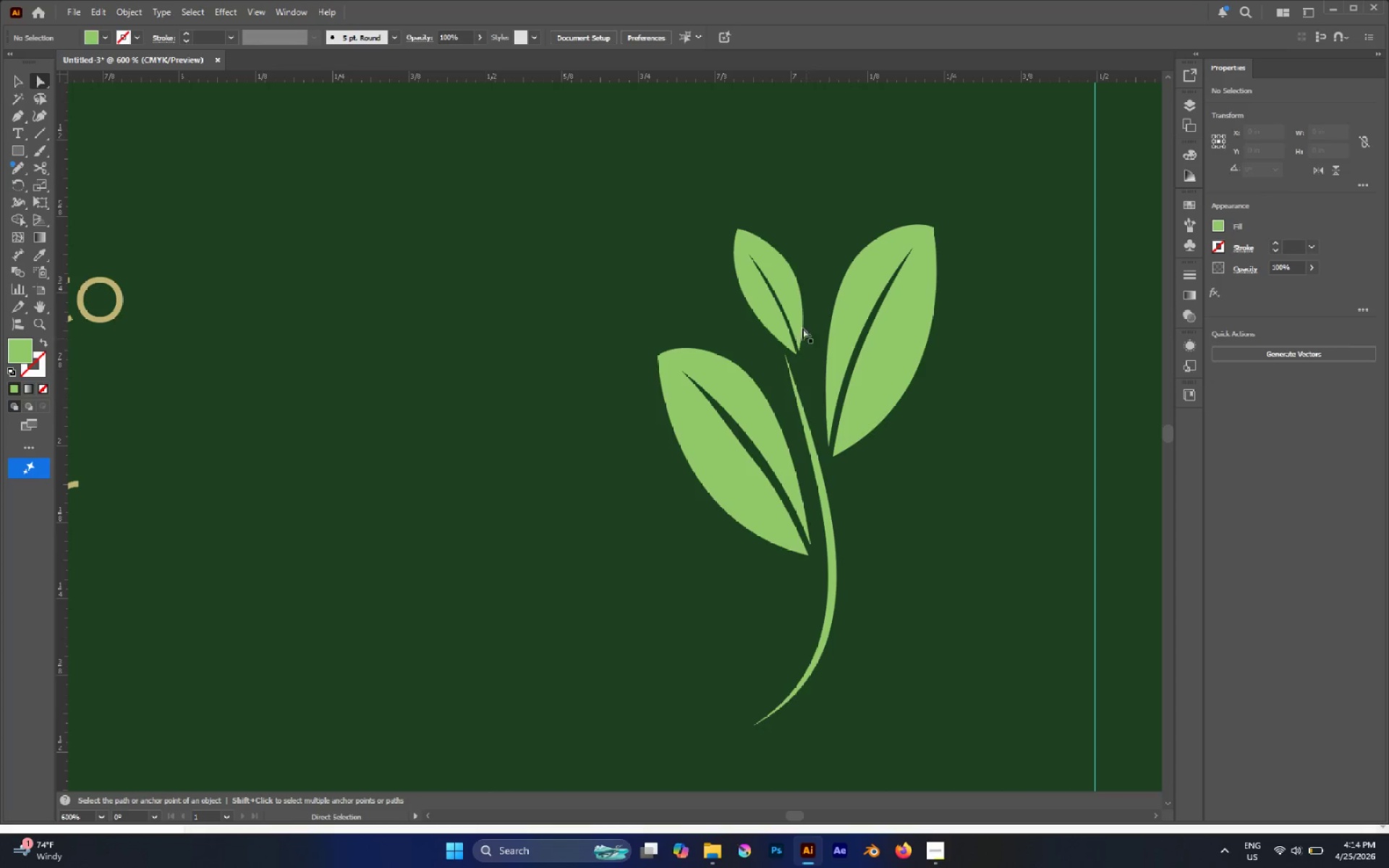 
left_click_drag(start_coordinate=[799, 314], to_coordinate=[802, 369])
 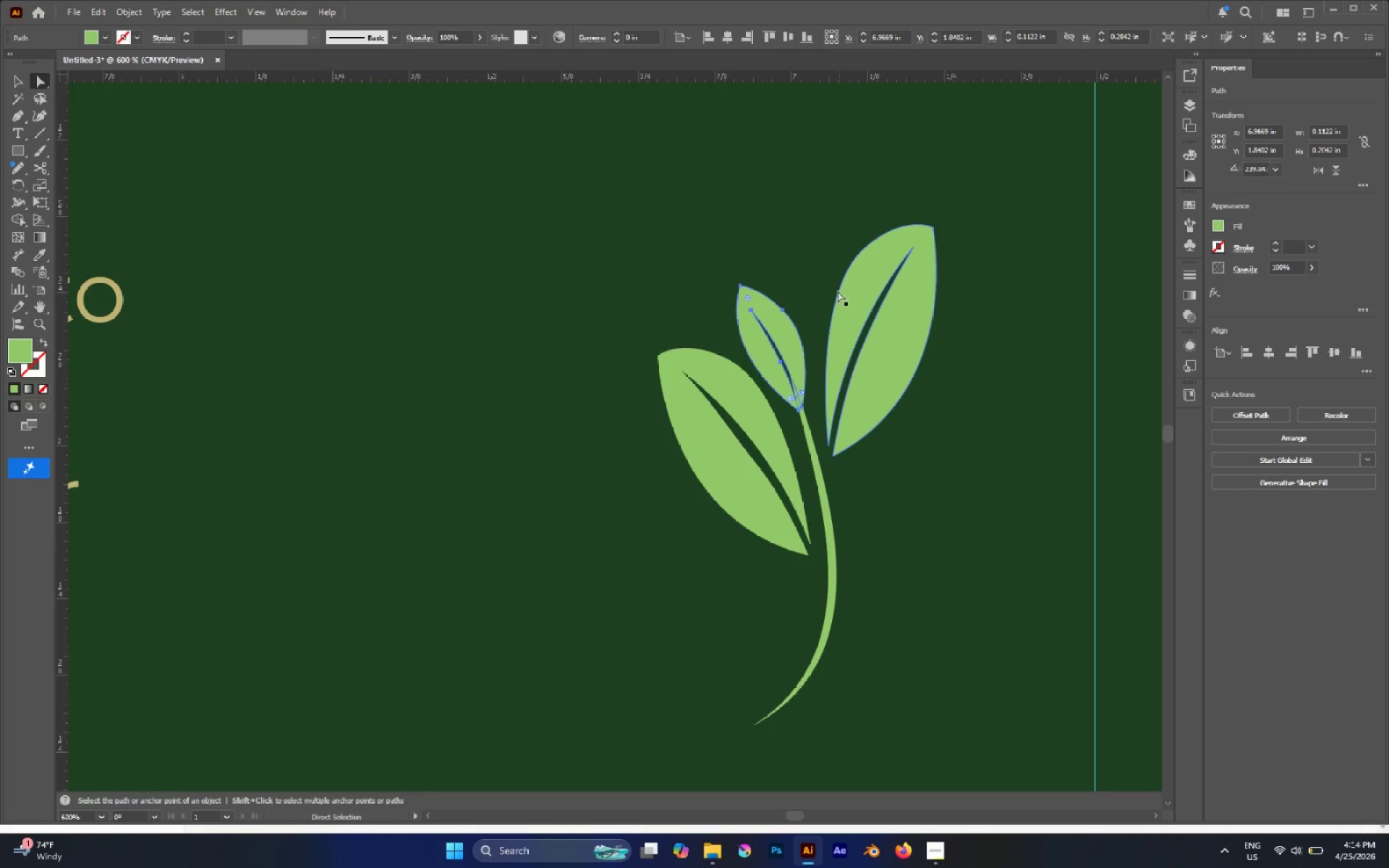 
left_click([814, 266])
 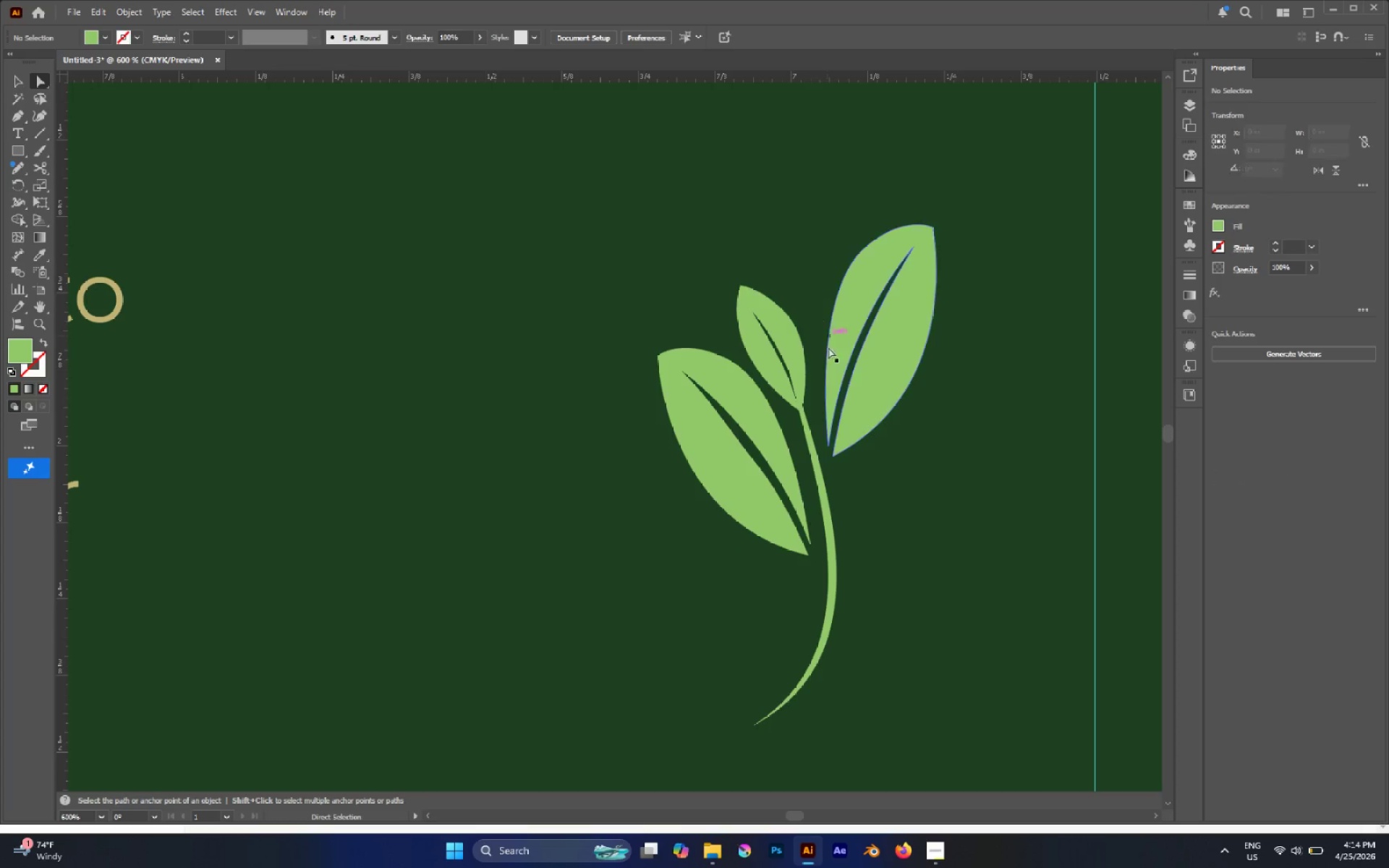 
hold_key(key=AltLeft, duration=1.92)
scroll: coordinate [796, 383], scroll_direction: down, amount: 2.0
 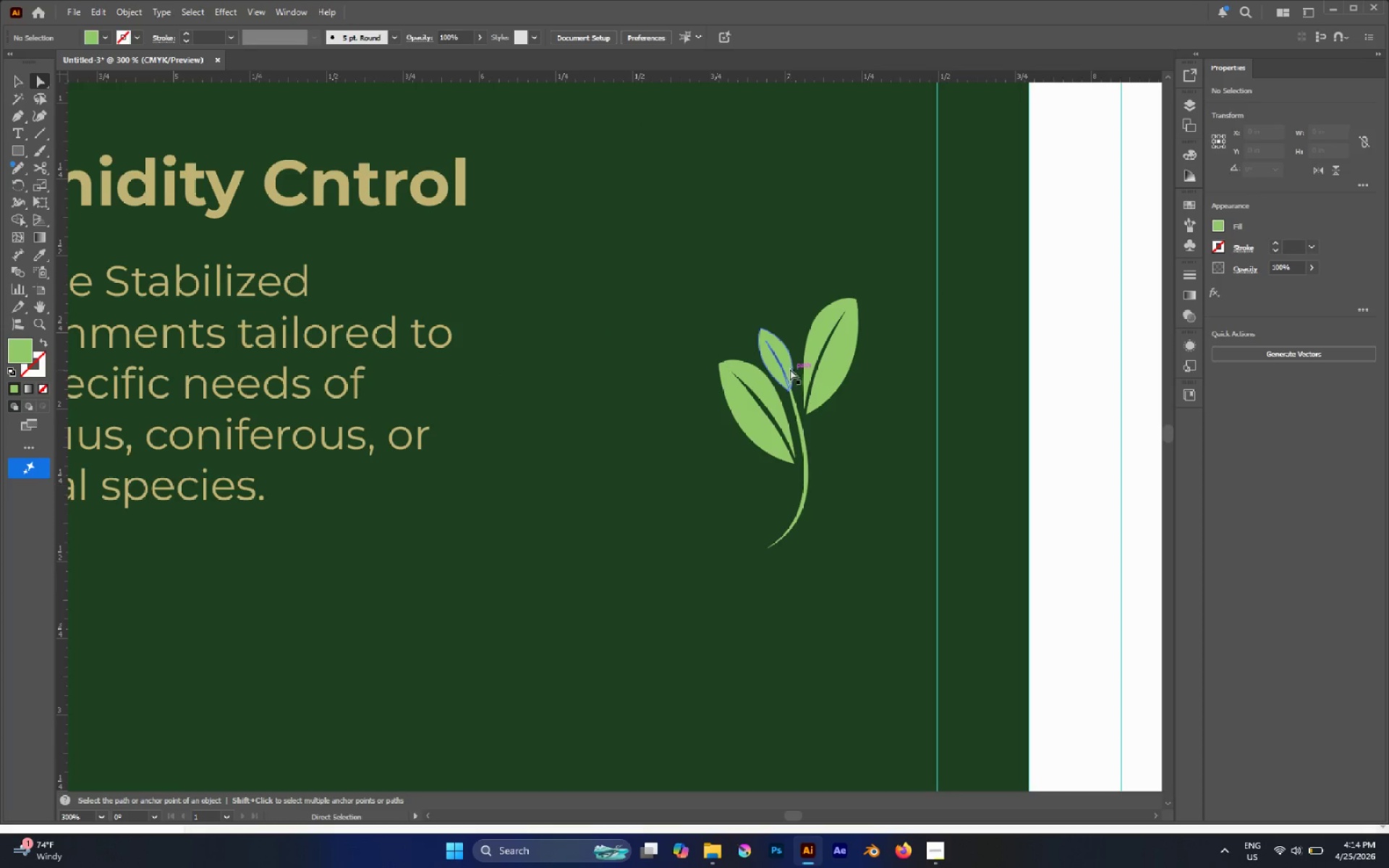 
left_click_drag(start_coordinate=[789, 368], to_coordinate=[779, 334])
 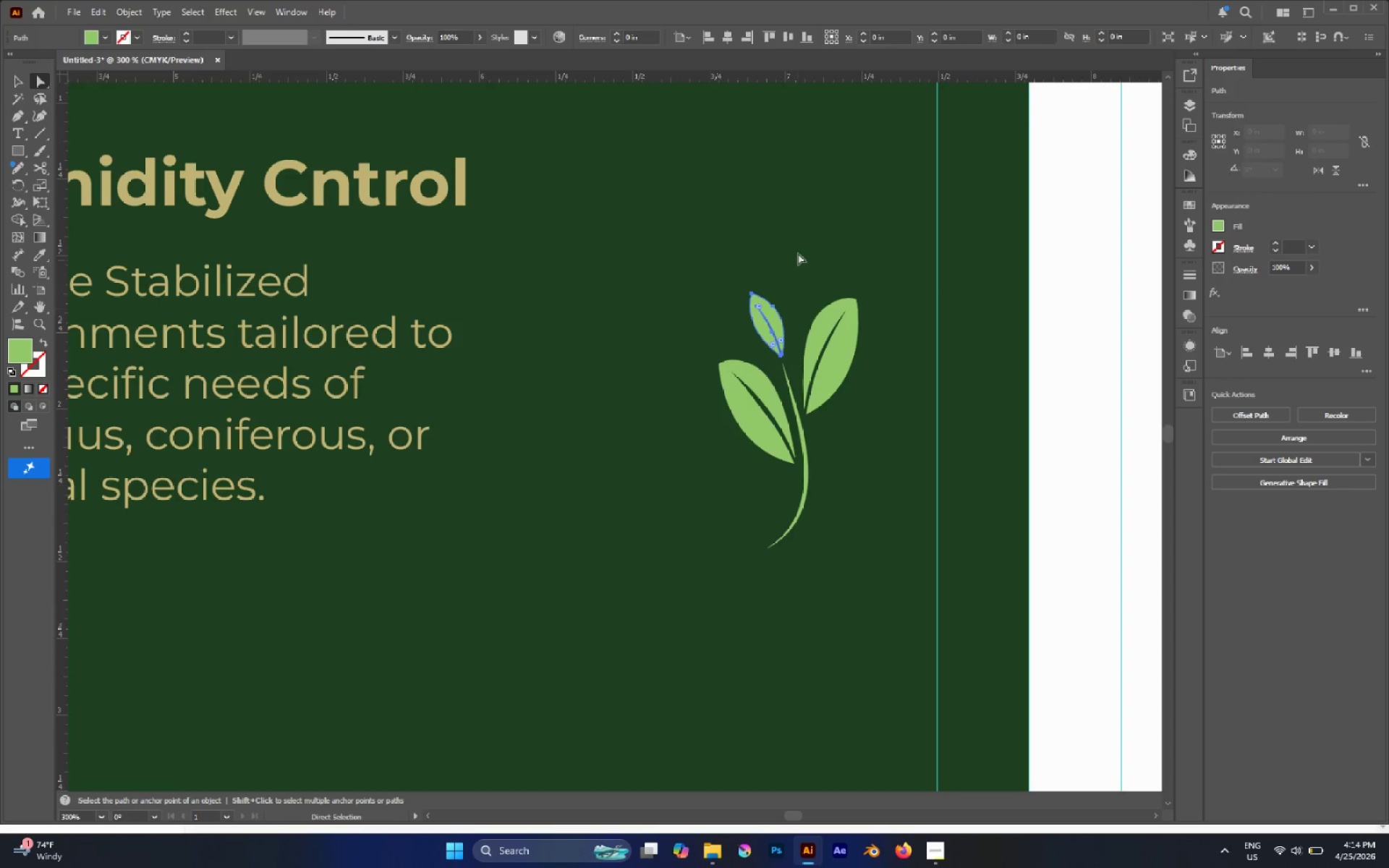 
left_click([798, 252])
 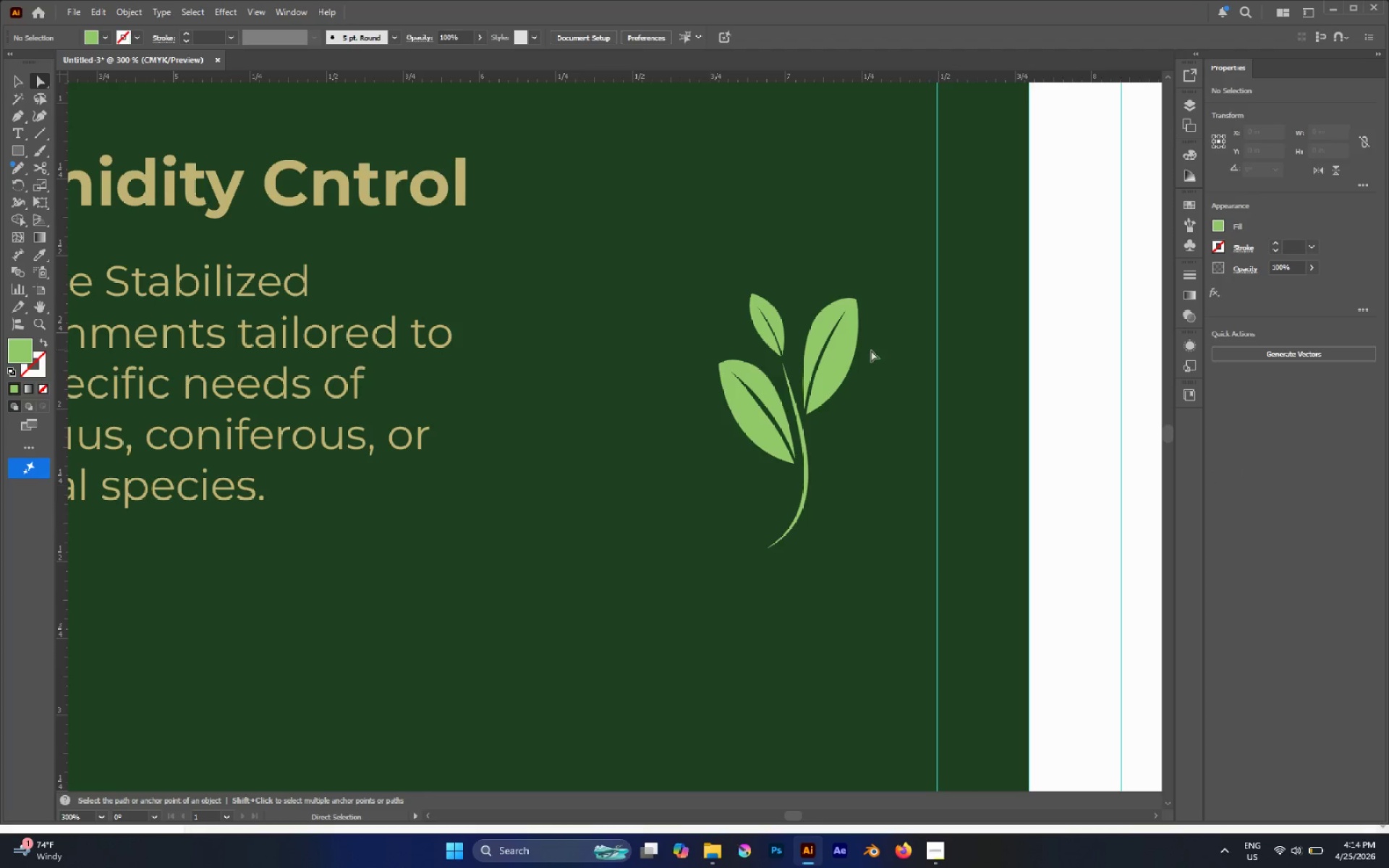 
hold_key(key=AltLeft, duration=0.39)
scroll: coordinate [810, 332], scroll_direction: up, amount: 2.0
 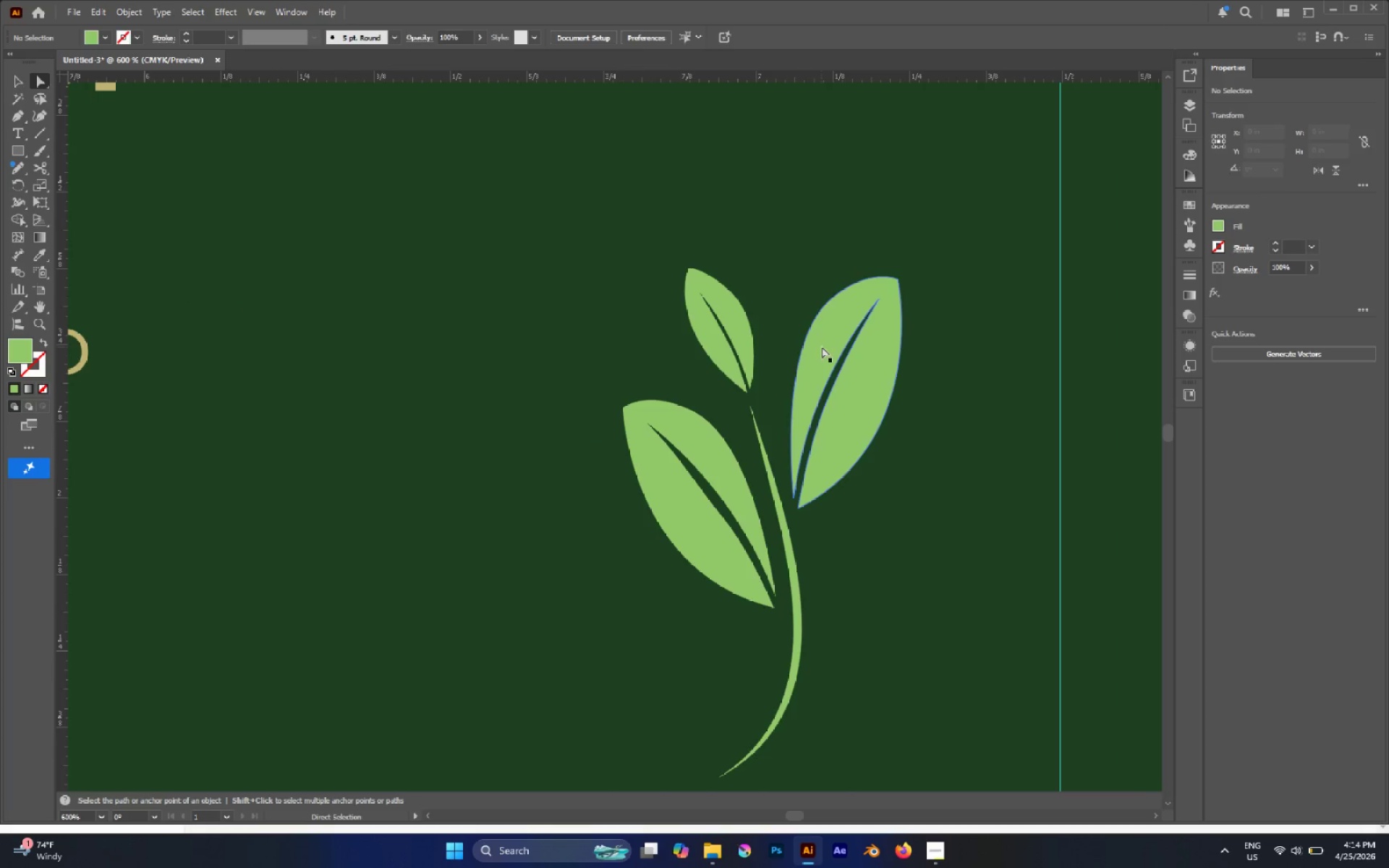 
left_click_drag(start_coordinate=[823, 347], to_coordinate=[817, 357])
 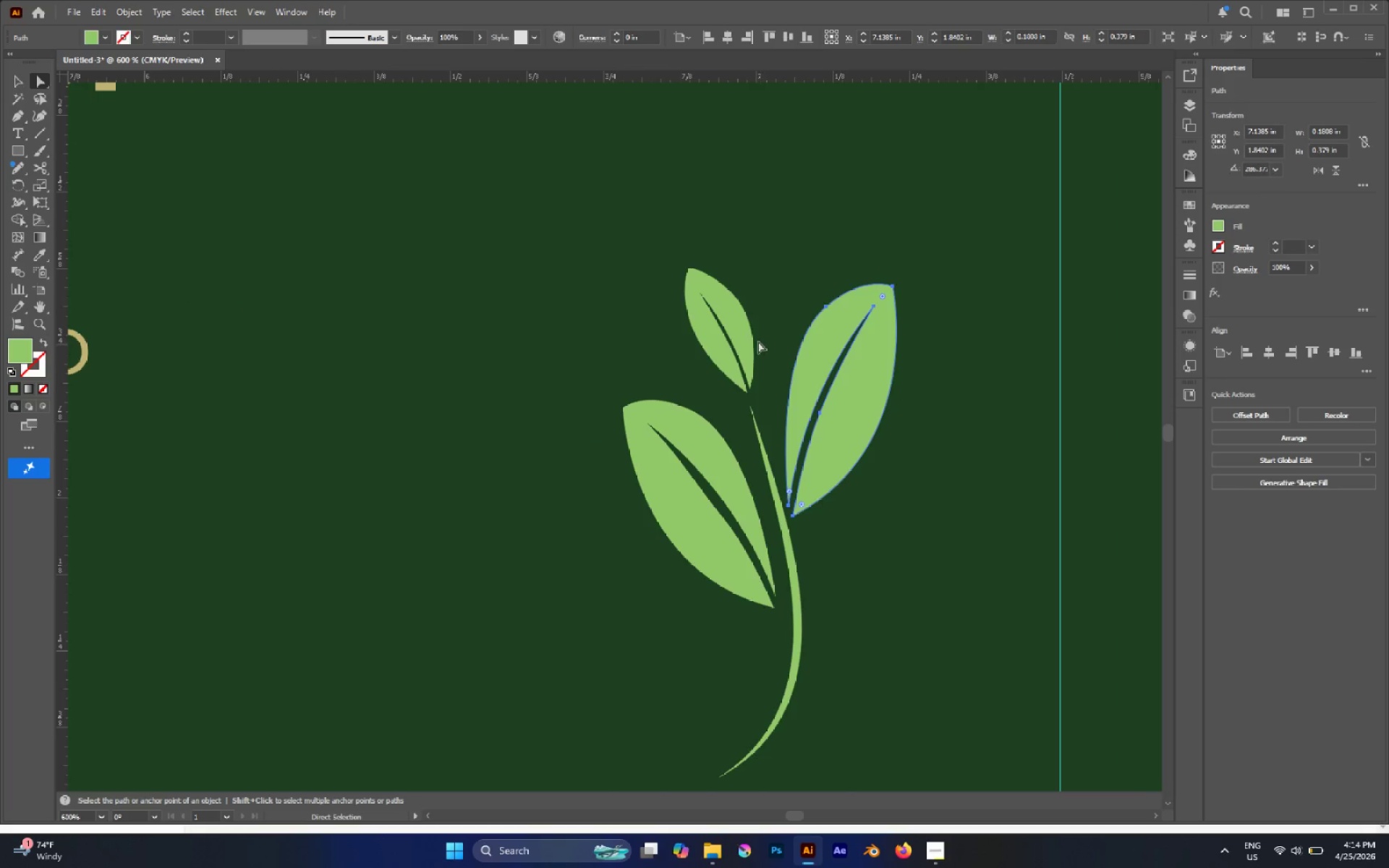 
left_click_drag(start_coordinate=[756, 340], to_coordinate=[750, 346])
 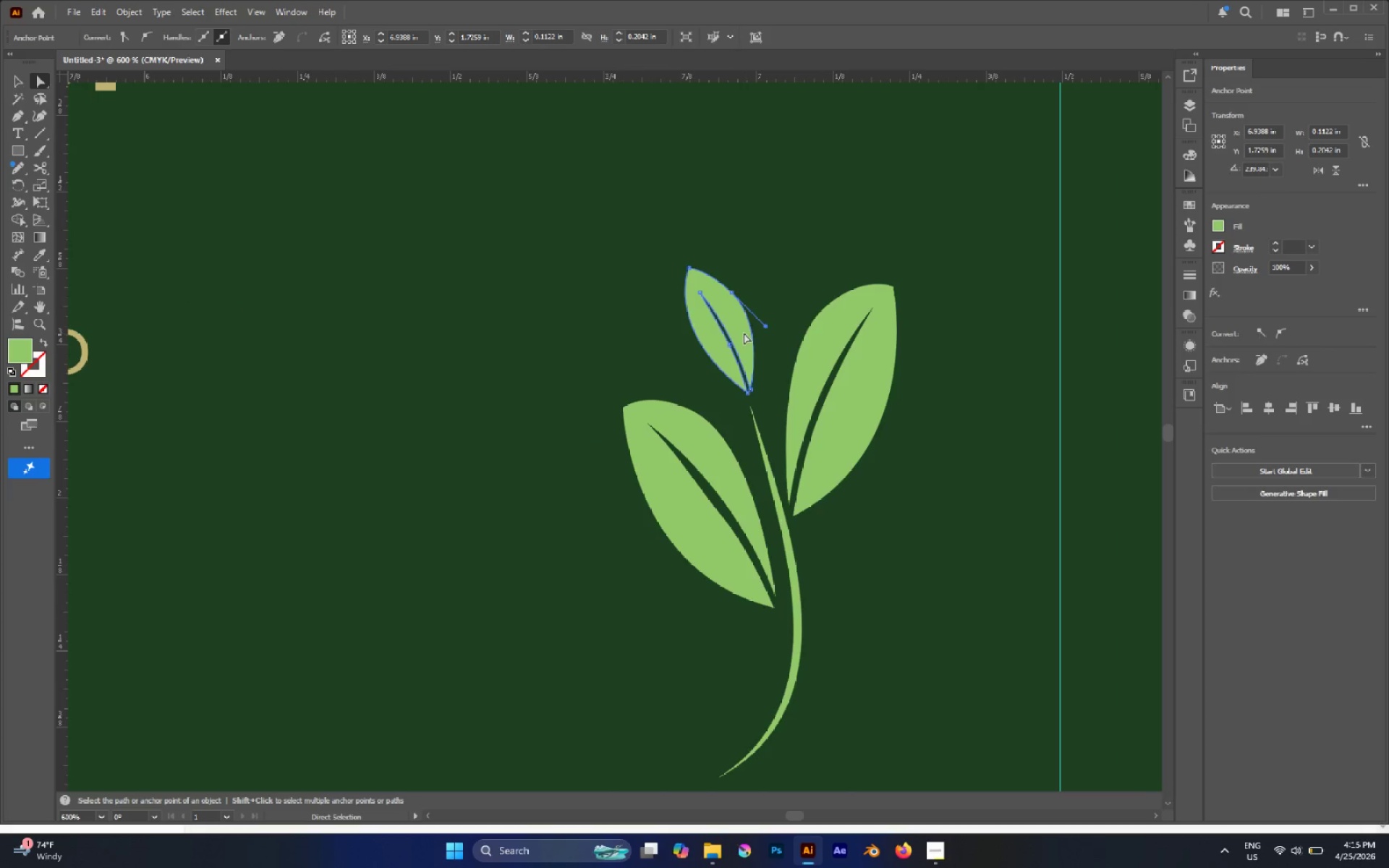 
left_click_drag(start_coordinate=[742, 332], to_coordinate=[743, 341])
 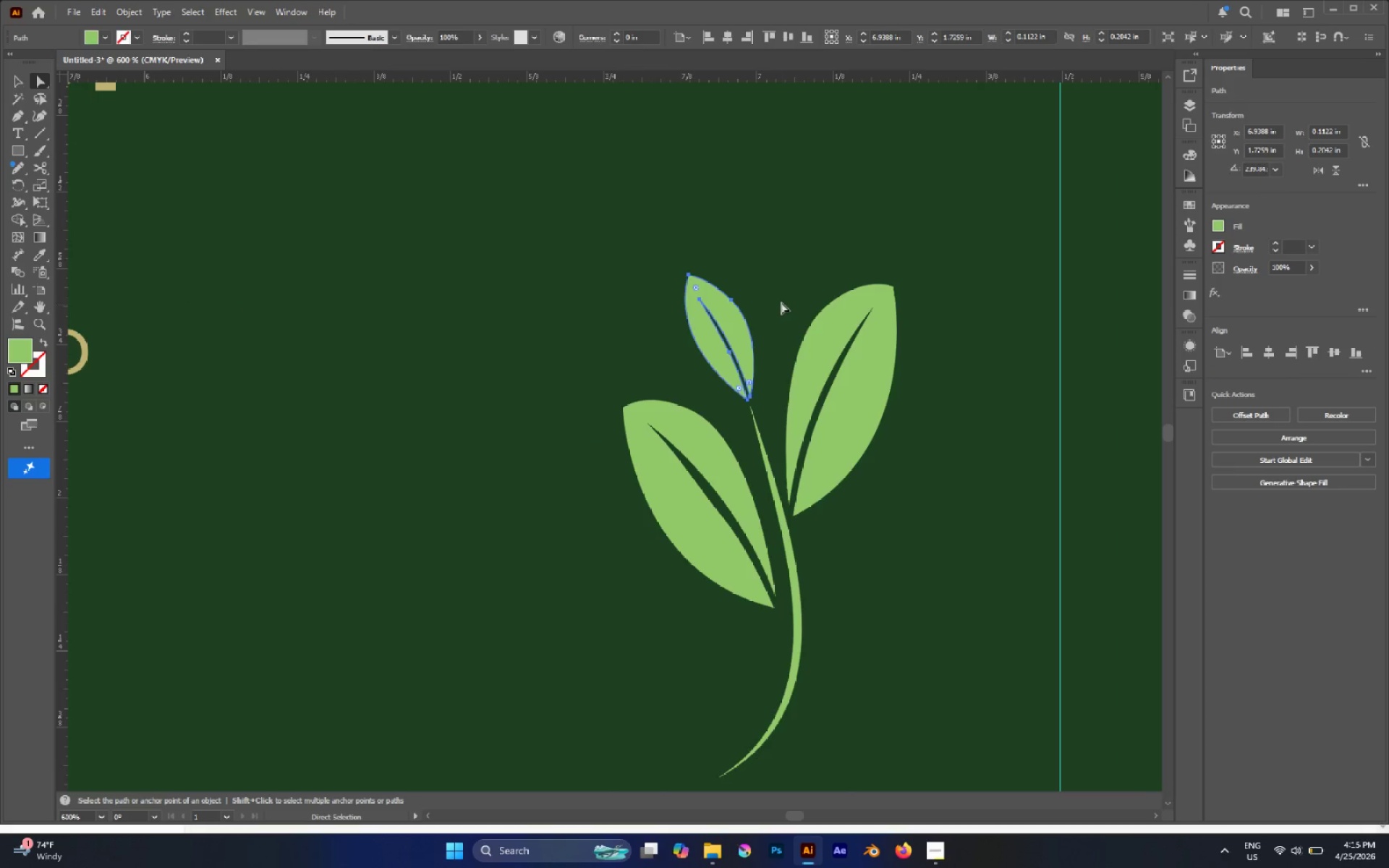 
left_click([781, 300])
 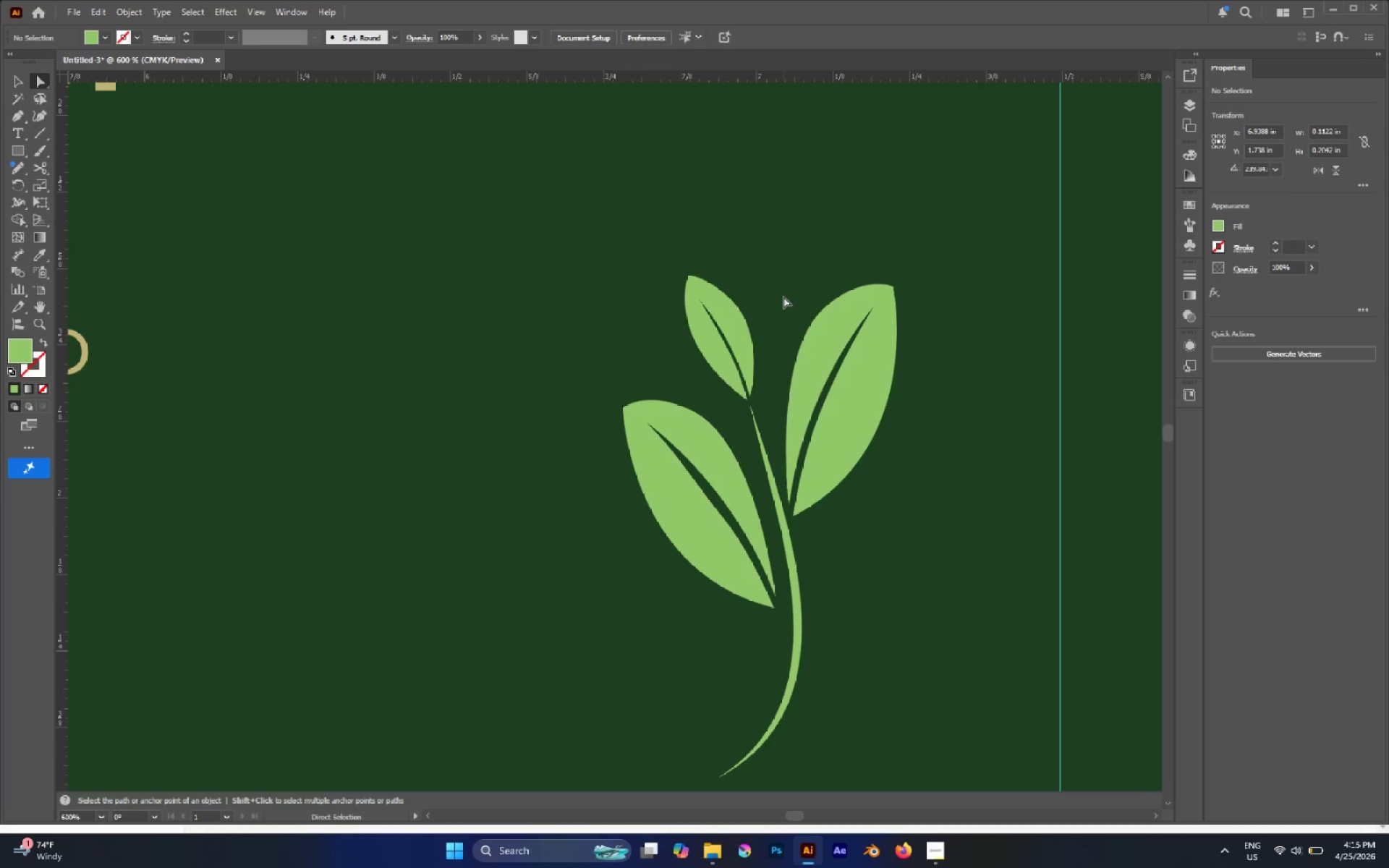 
hold_key(key=AltLeft, duration=0.39)
scroll: coordinate [787, 297], scroll_direction: down, amount: 3.0
 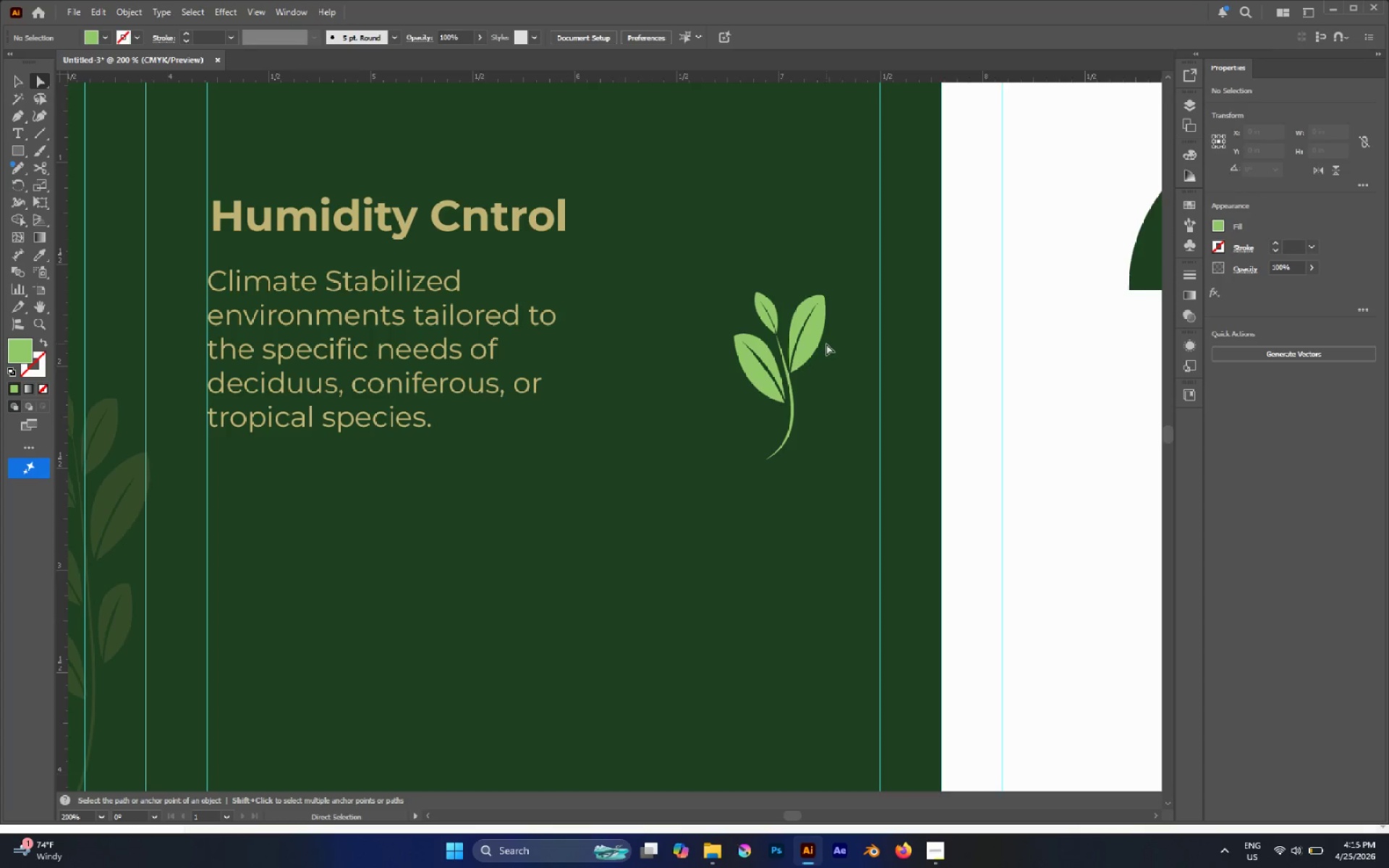 
wait(7.56)
 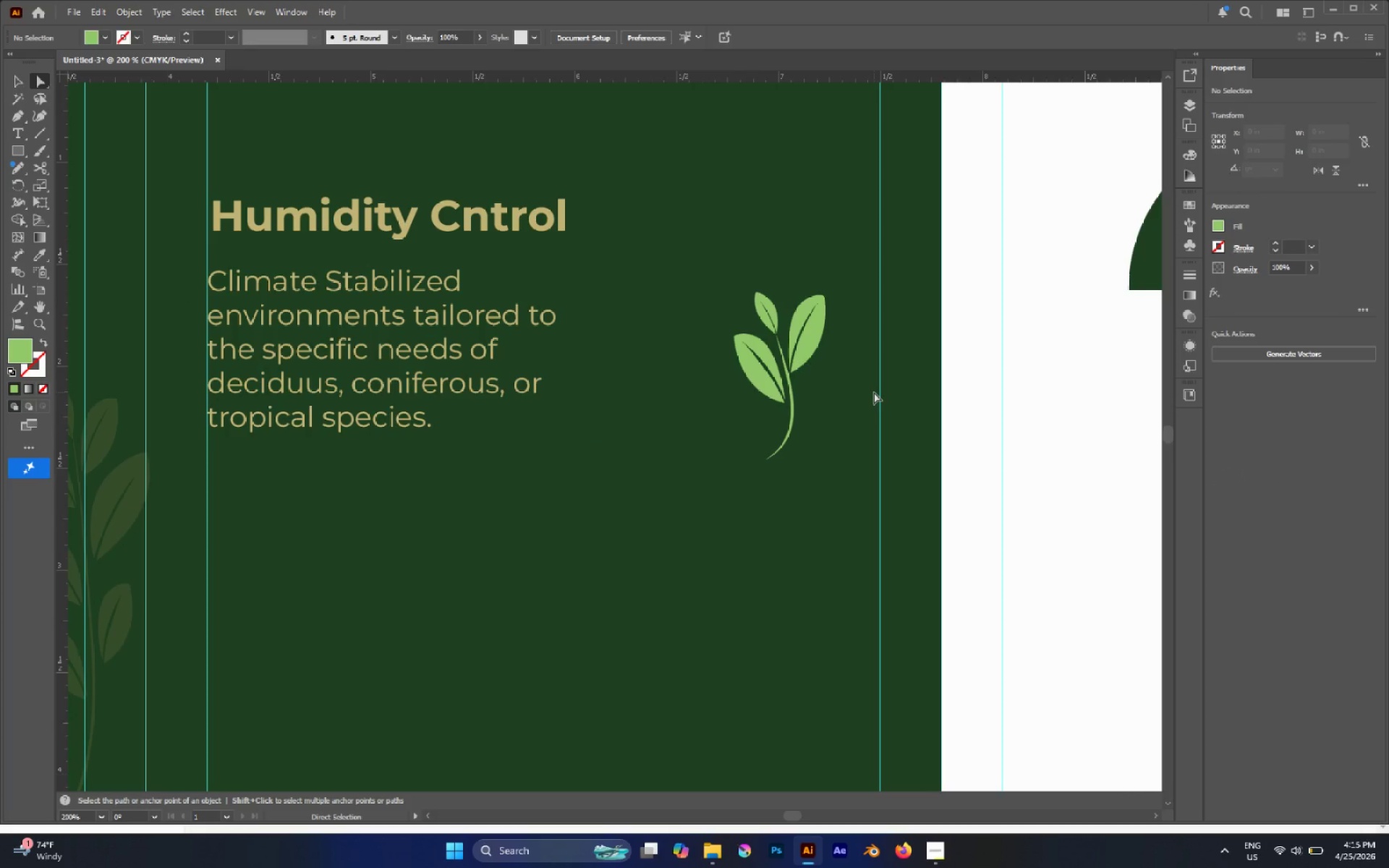 
key(Control+Z)
 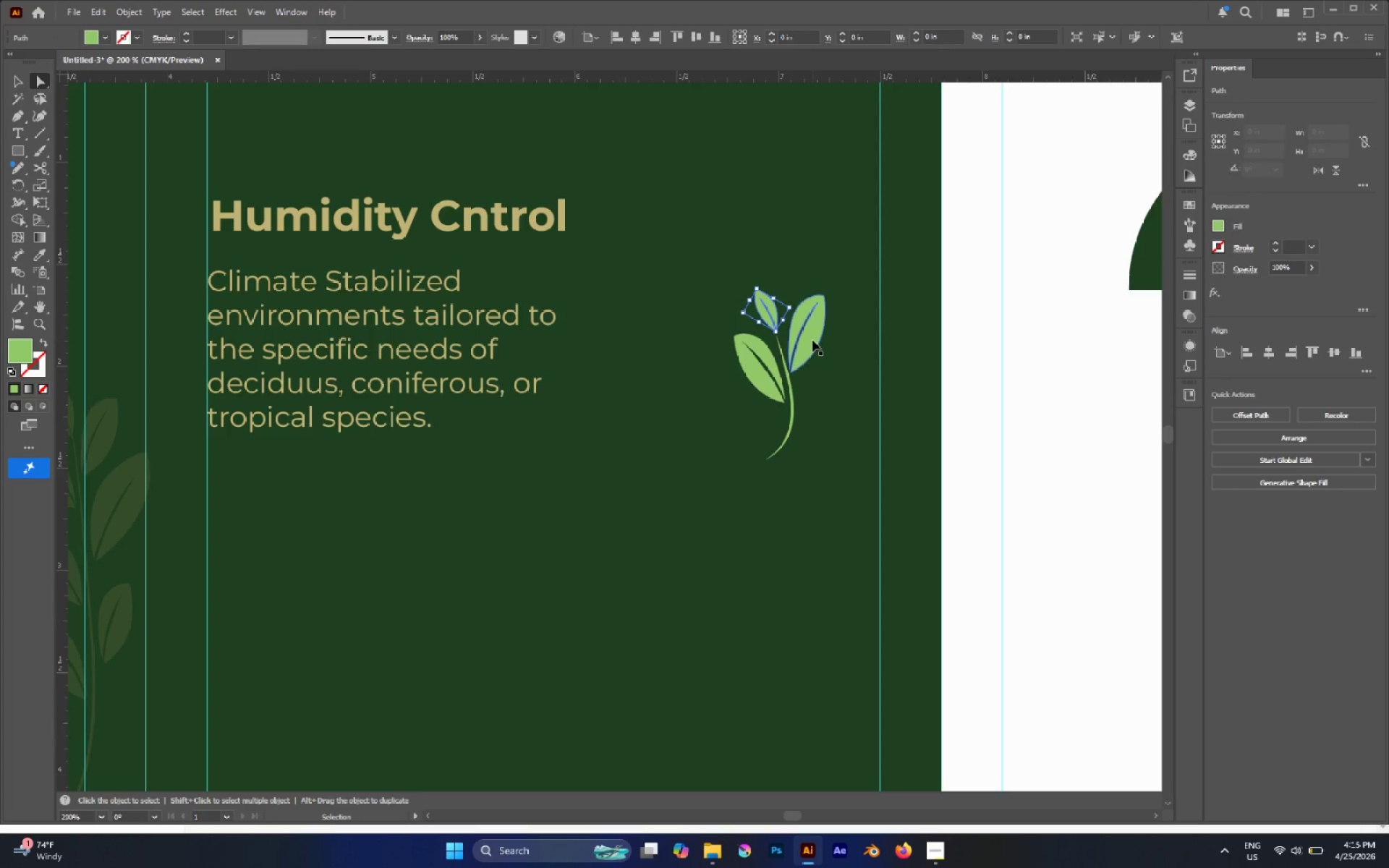 
key(Control+Z)
 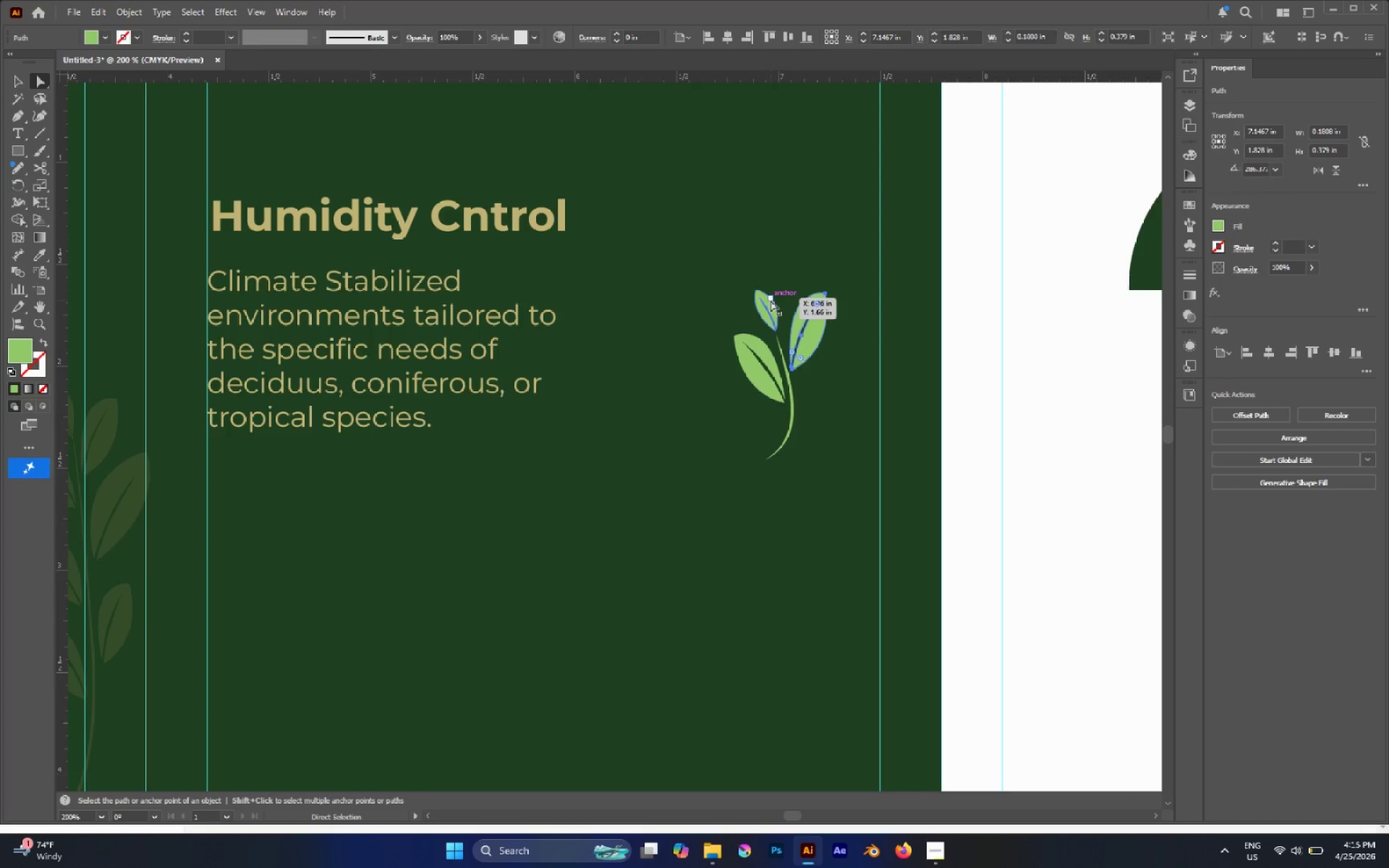 
hold_key(key=AltLeft, duration=1.16)
scroll: coordinate [773, 304], scroll_direction: up, amount: 1.0
 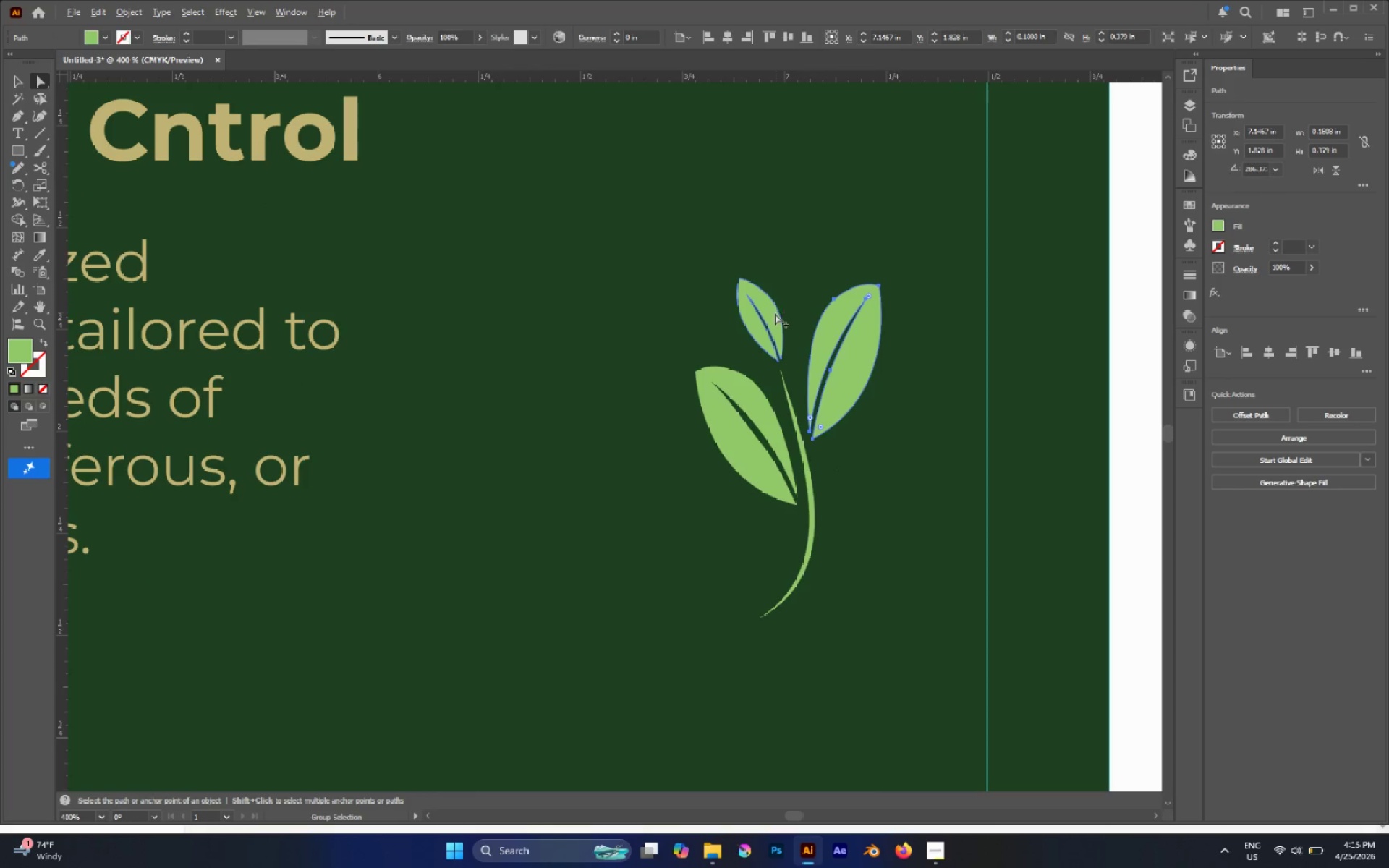 
left_click([774, 314])
 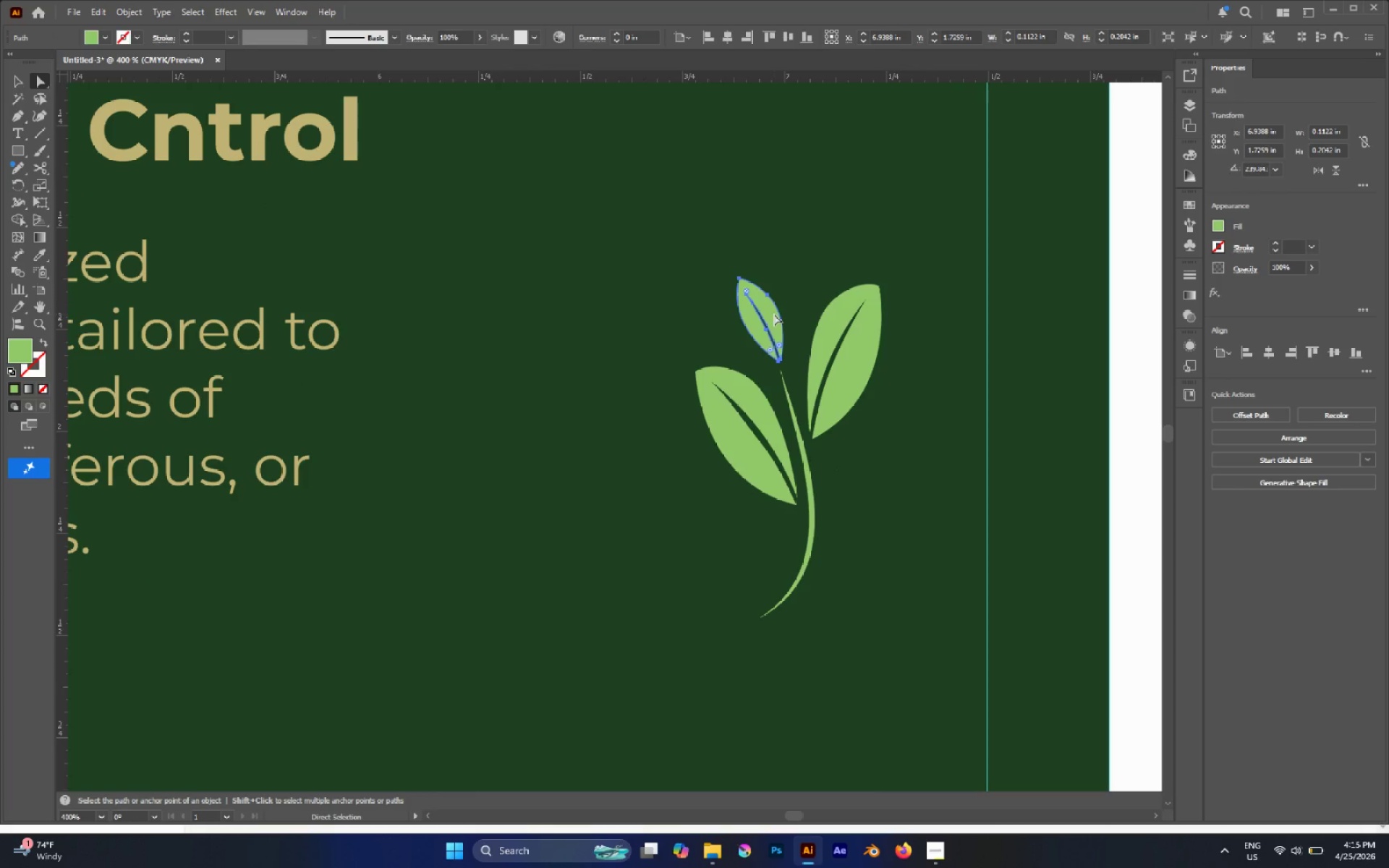 
key(V)
 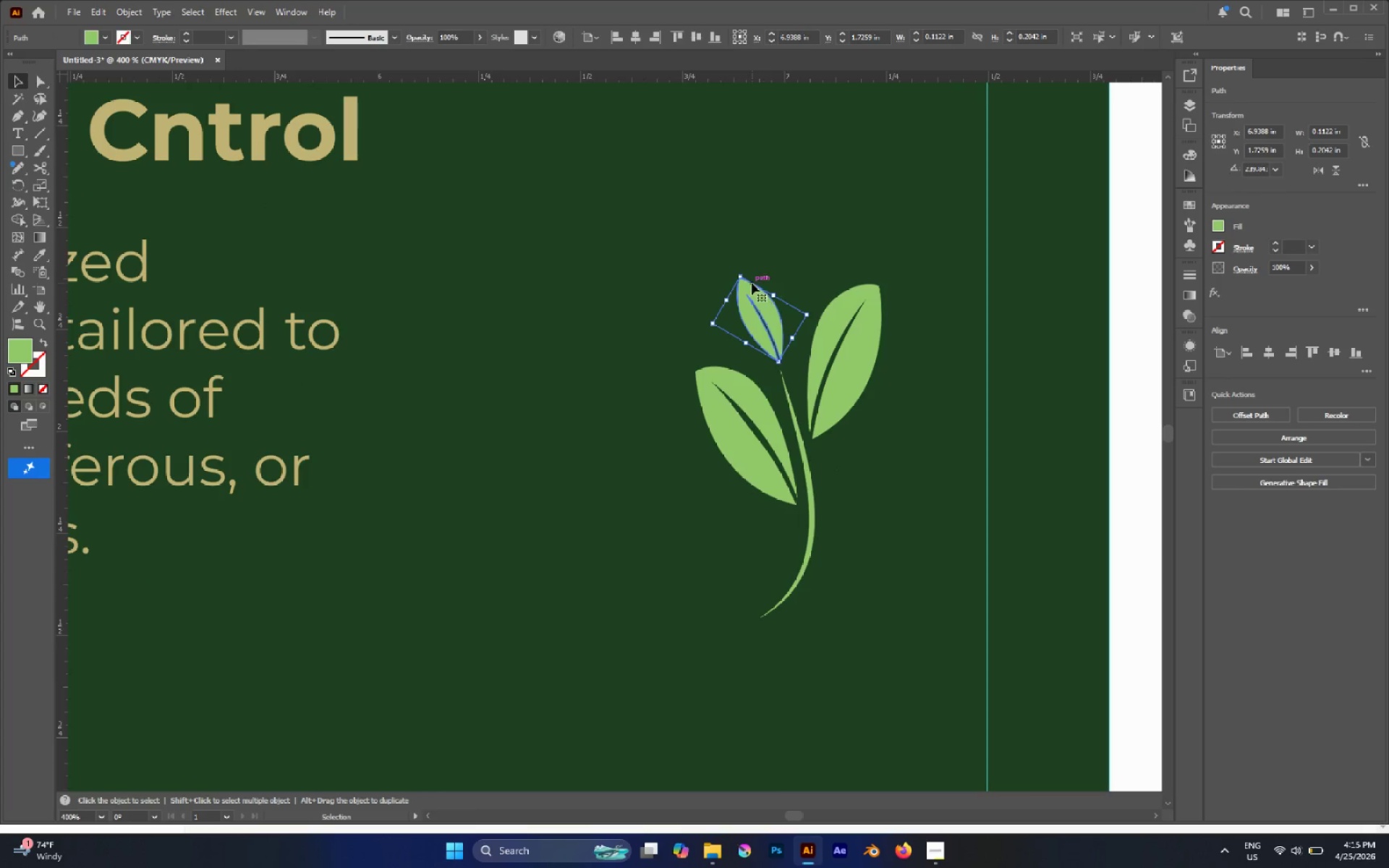 
hold_key(key=ShiftLeft, duration=0.92)
left_click_drag(start_coordinate=[738, 276], to_coordinate=[697, 160])
 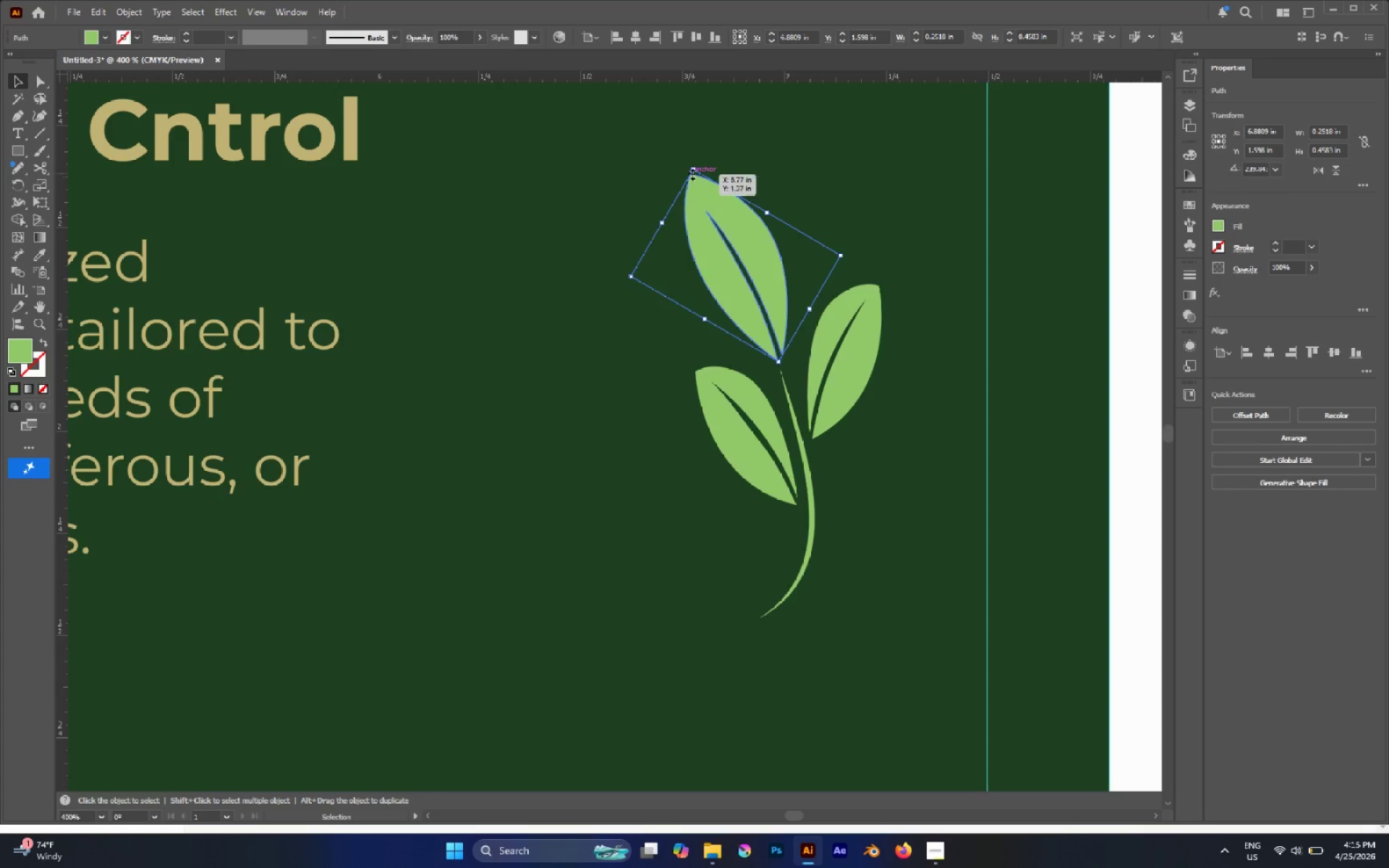 
left_click_drag(start_coordinate=[691, 171], to_coordinate=[731, 230])
 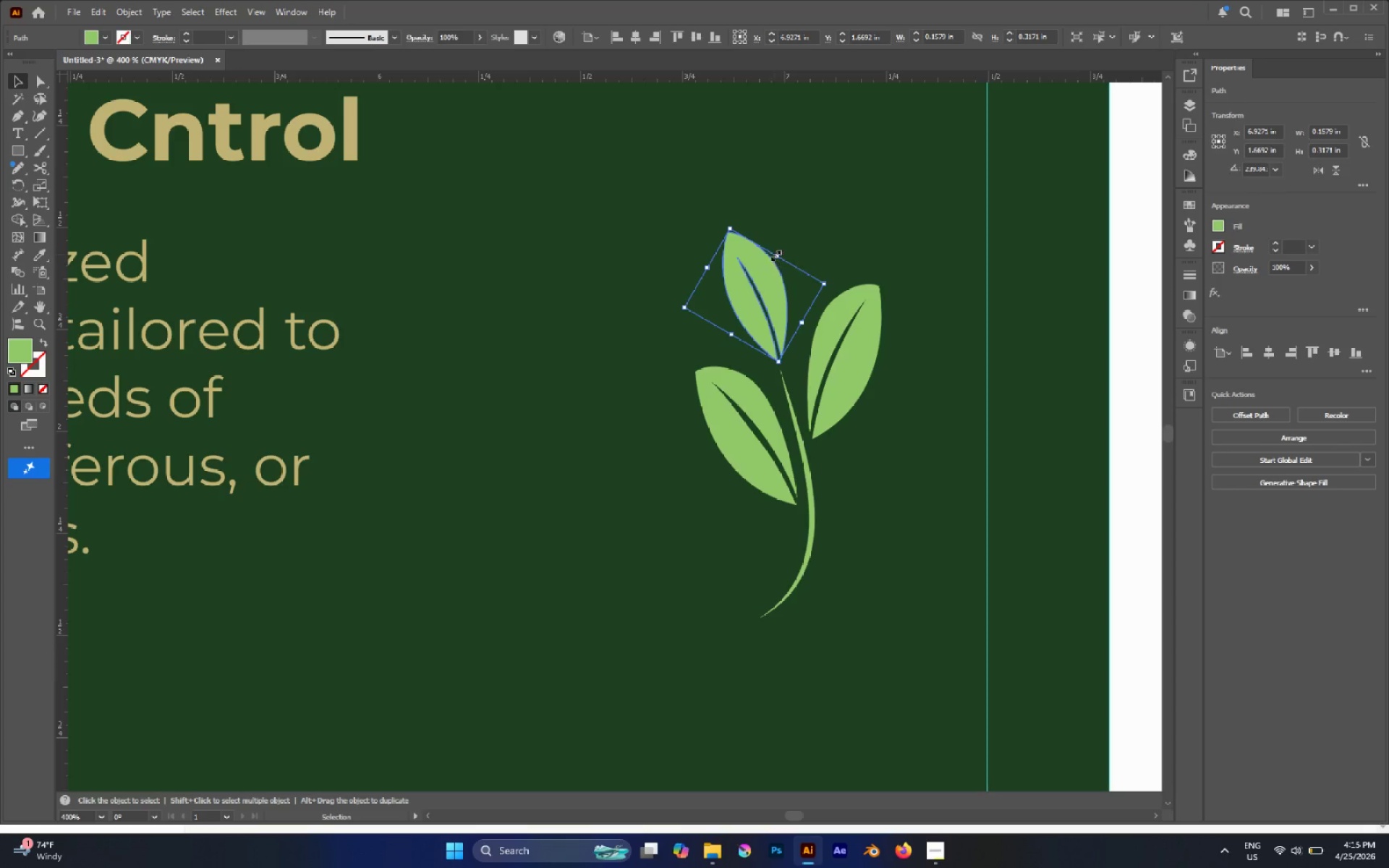 
left_click_drag(start_coordinate=[776, 254], to_coordinate=[803, 236])
 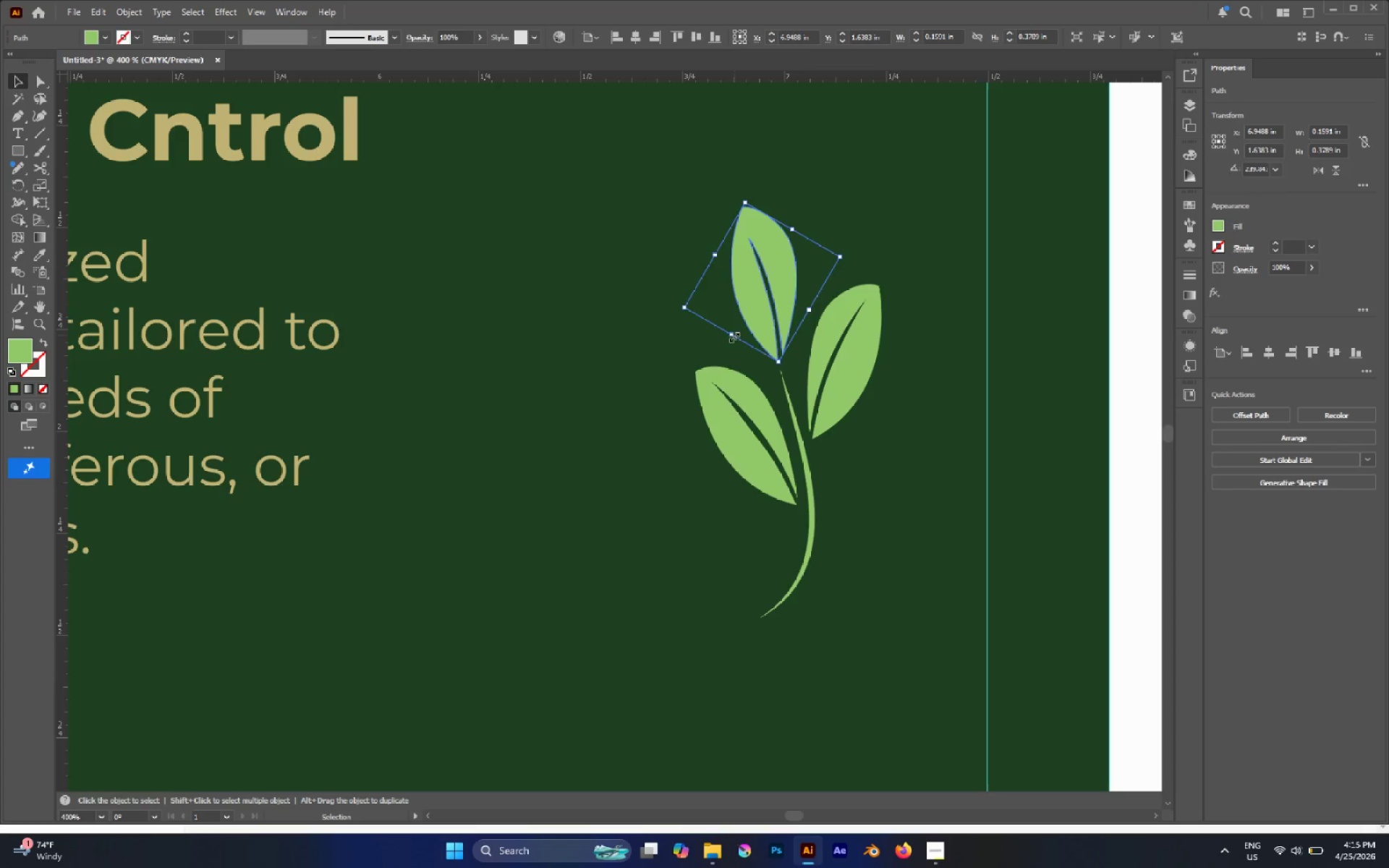 
left_click_drag(start_coordinate=[731, 336], to_coordinate=[723, 338])
 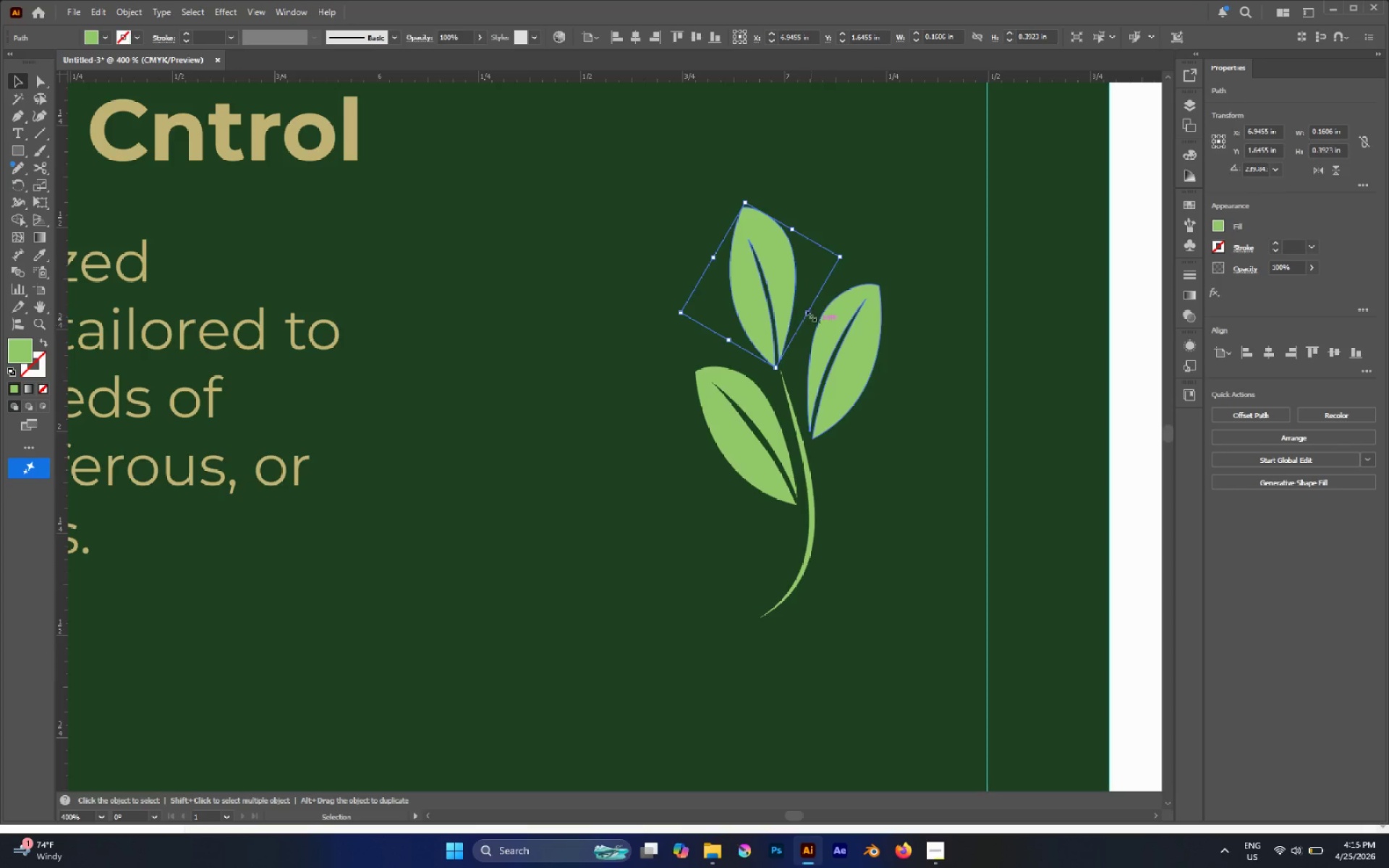 
key(A)
 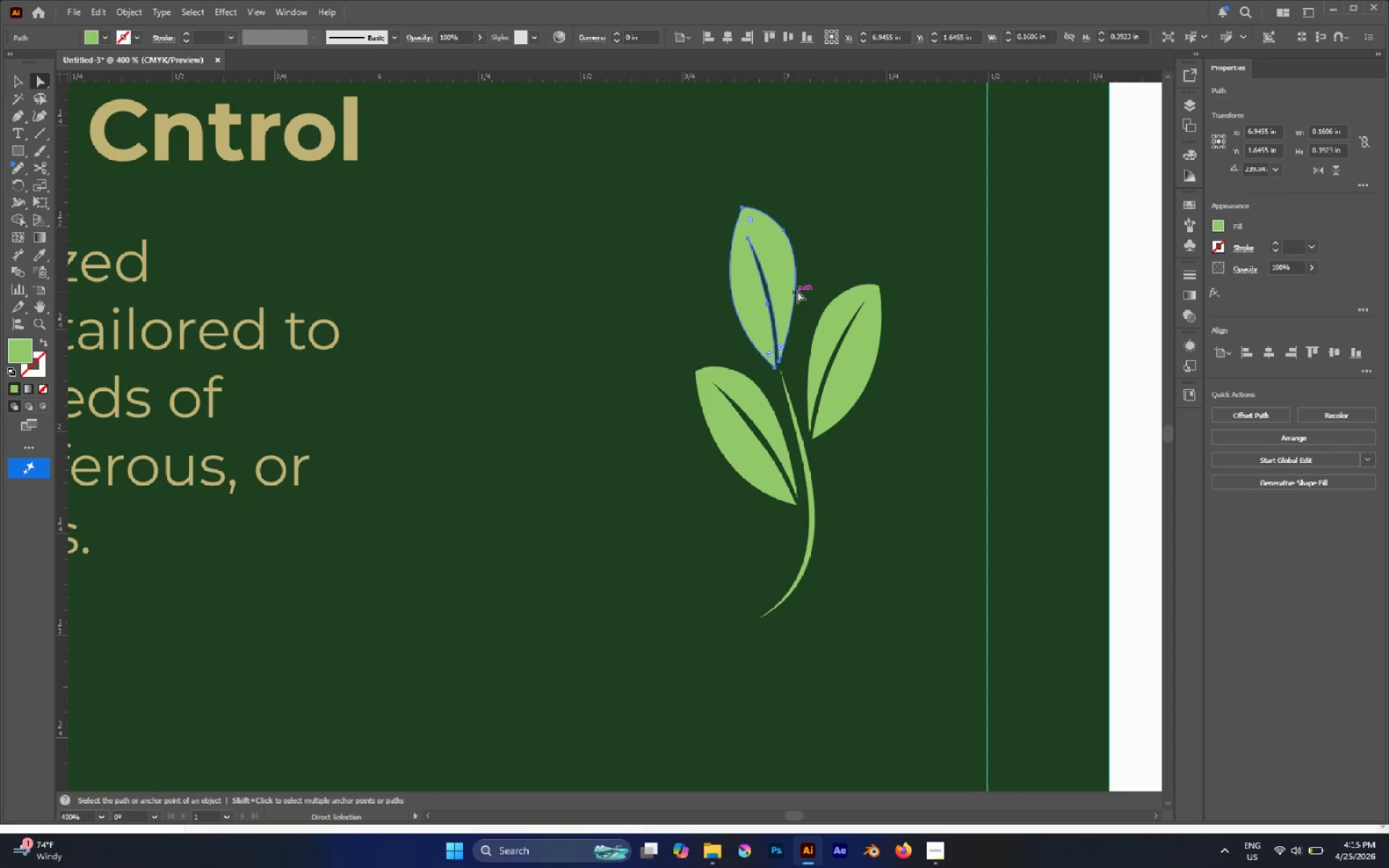 
left_click([797, 290])
 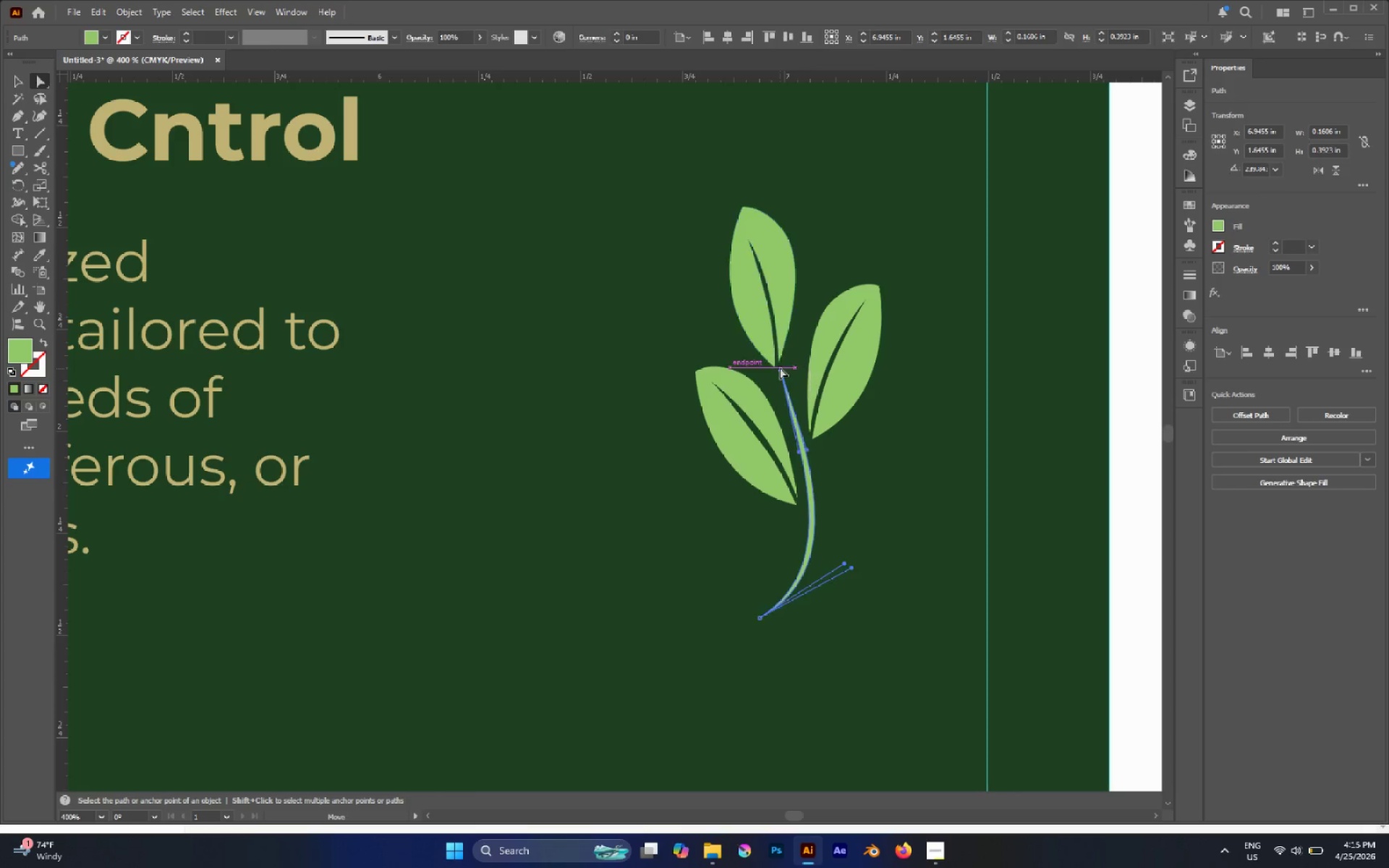 
double_click([780, 365])
 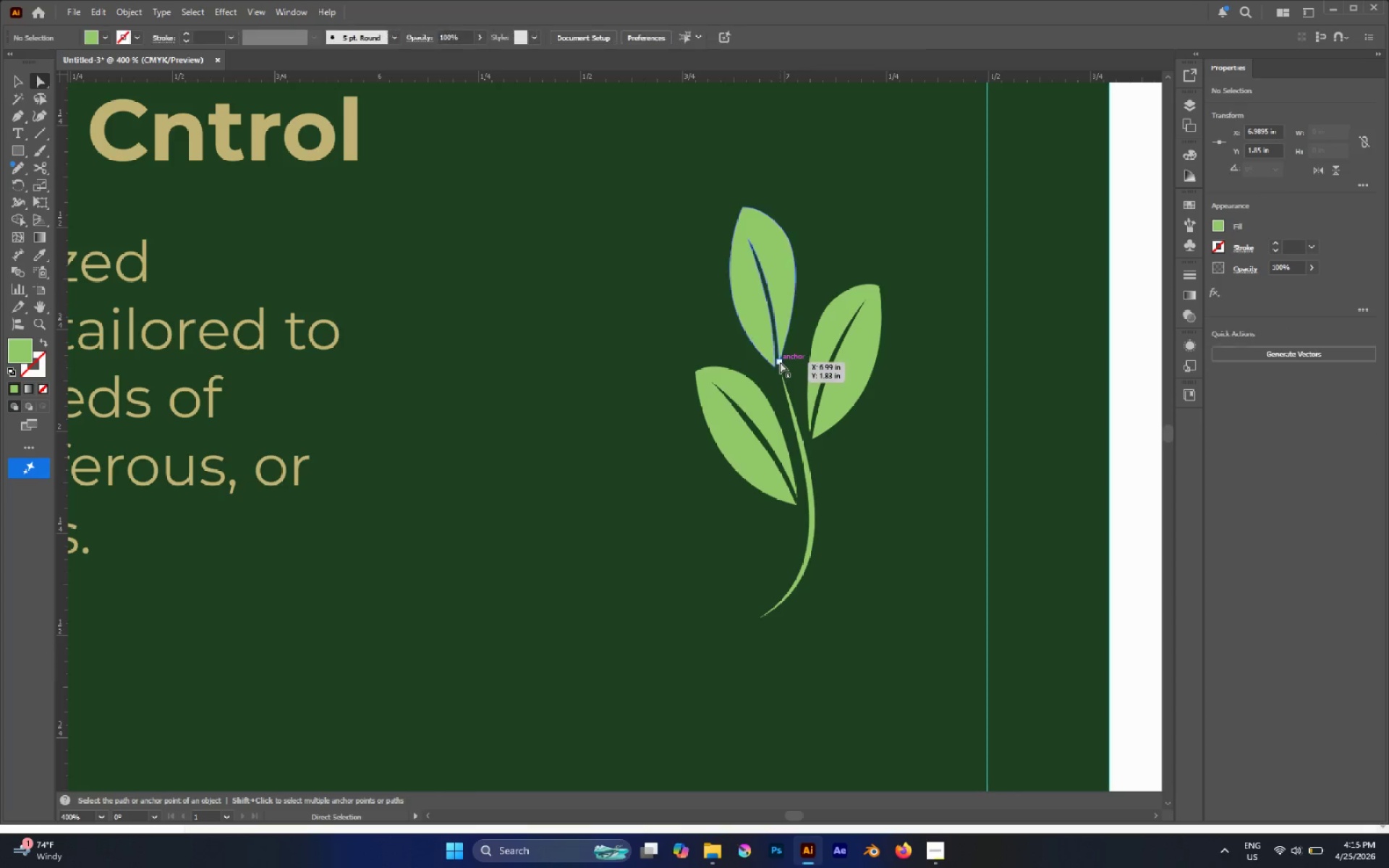 
triple_click([780, 362])
 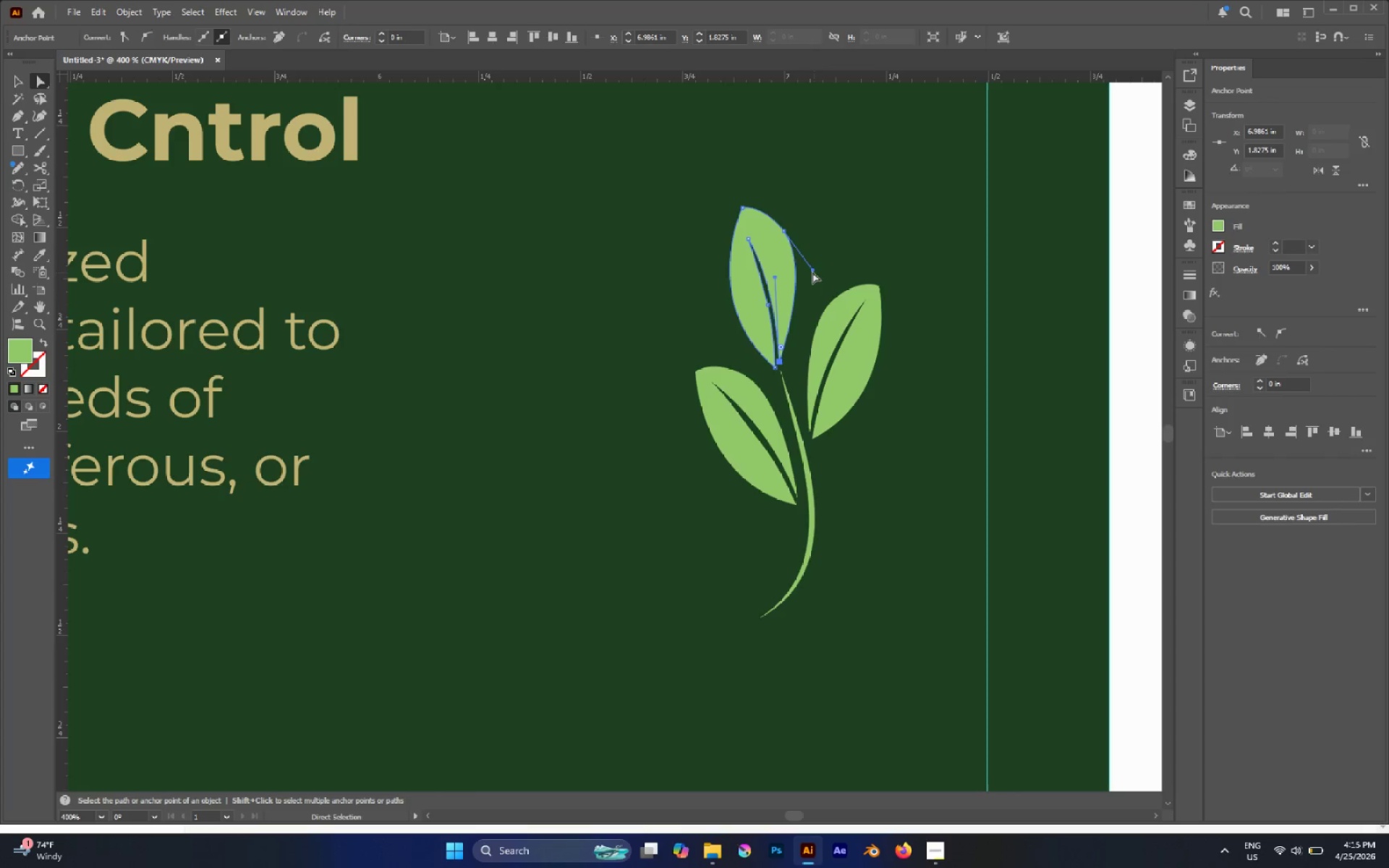 
left_click_drag(start_coordinate=[812, 271], to_coordinate=[821, 287])
 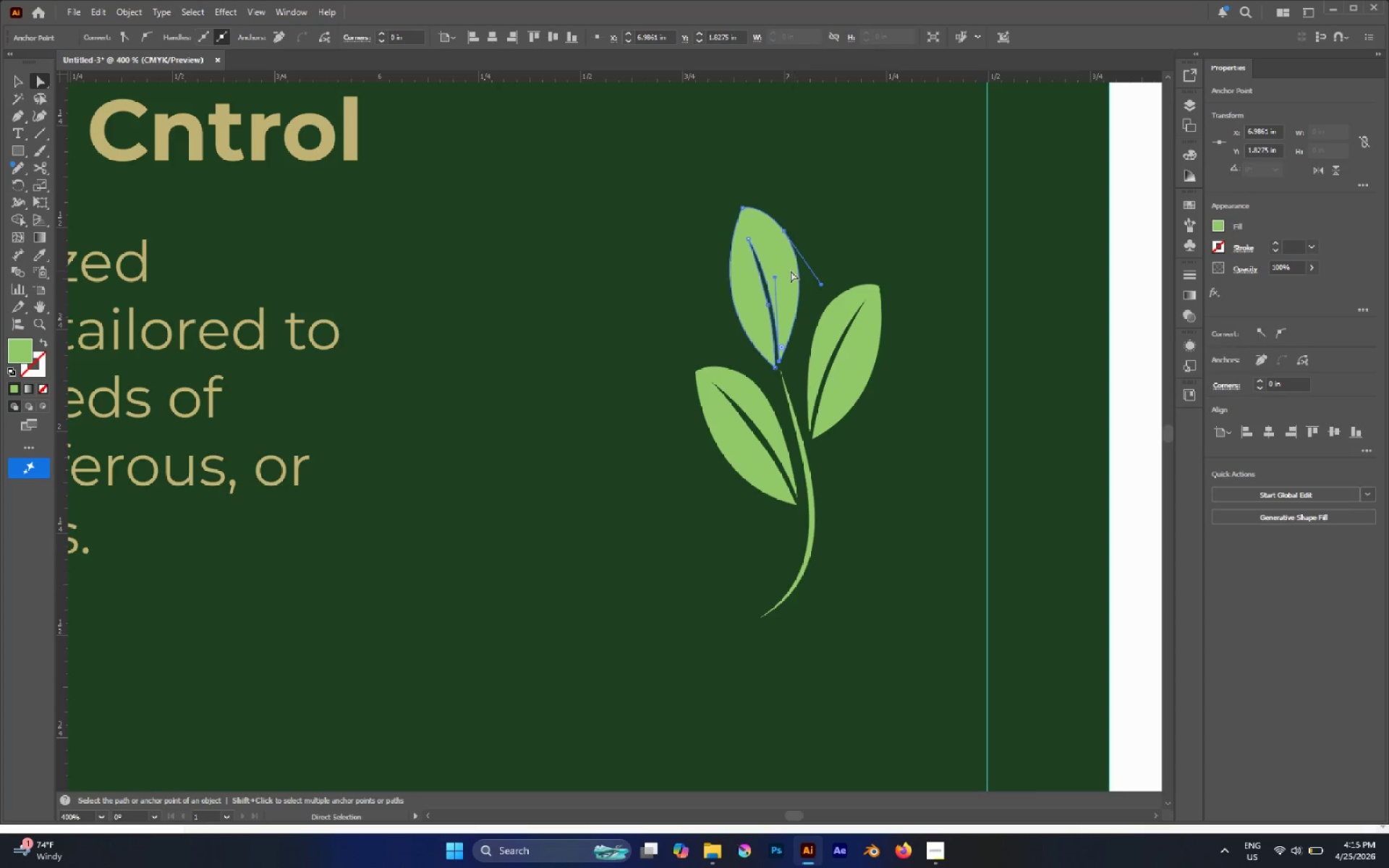 
left_click([788, 267])
 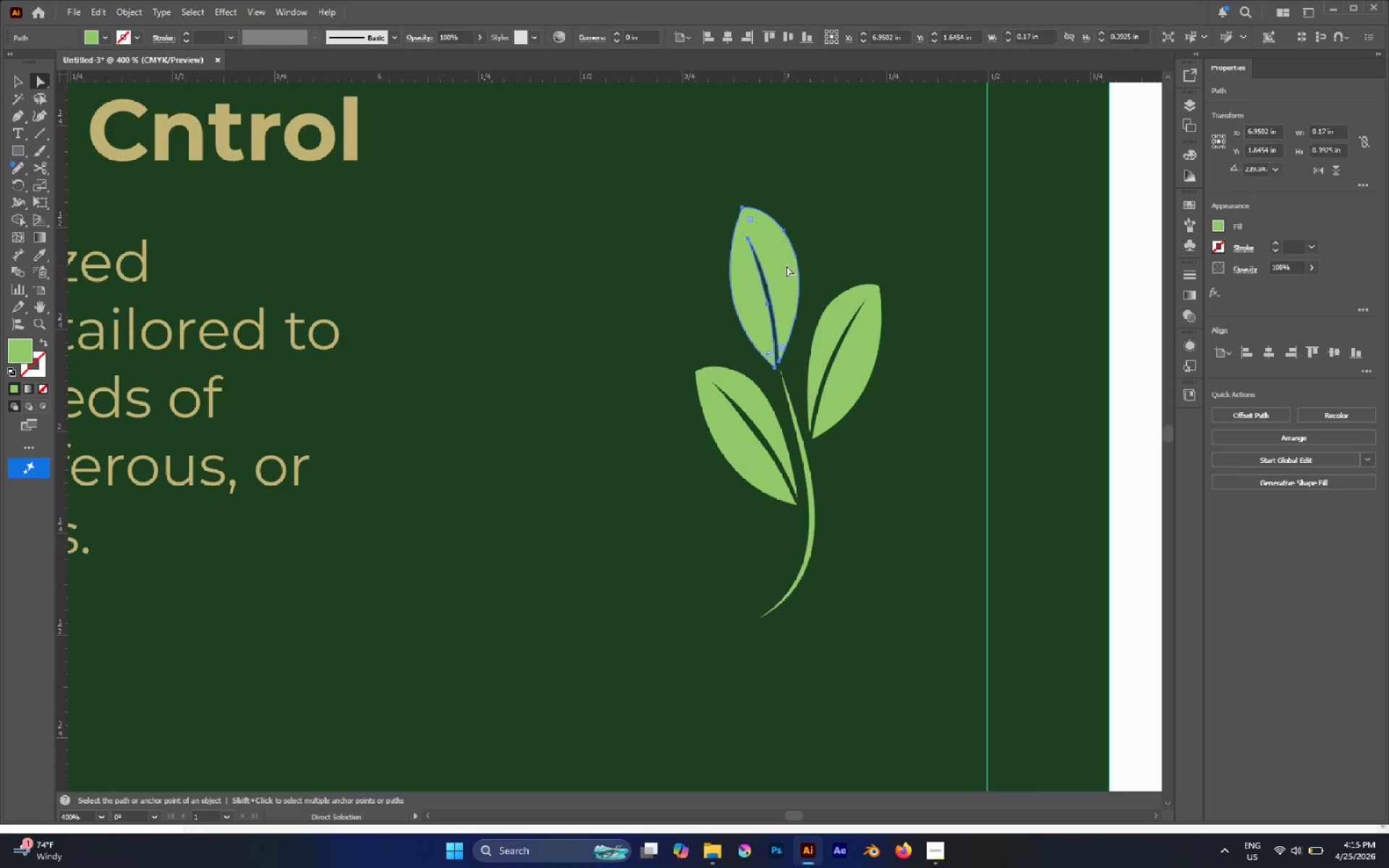 
key(V)
 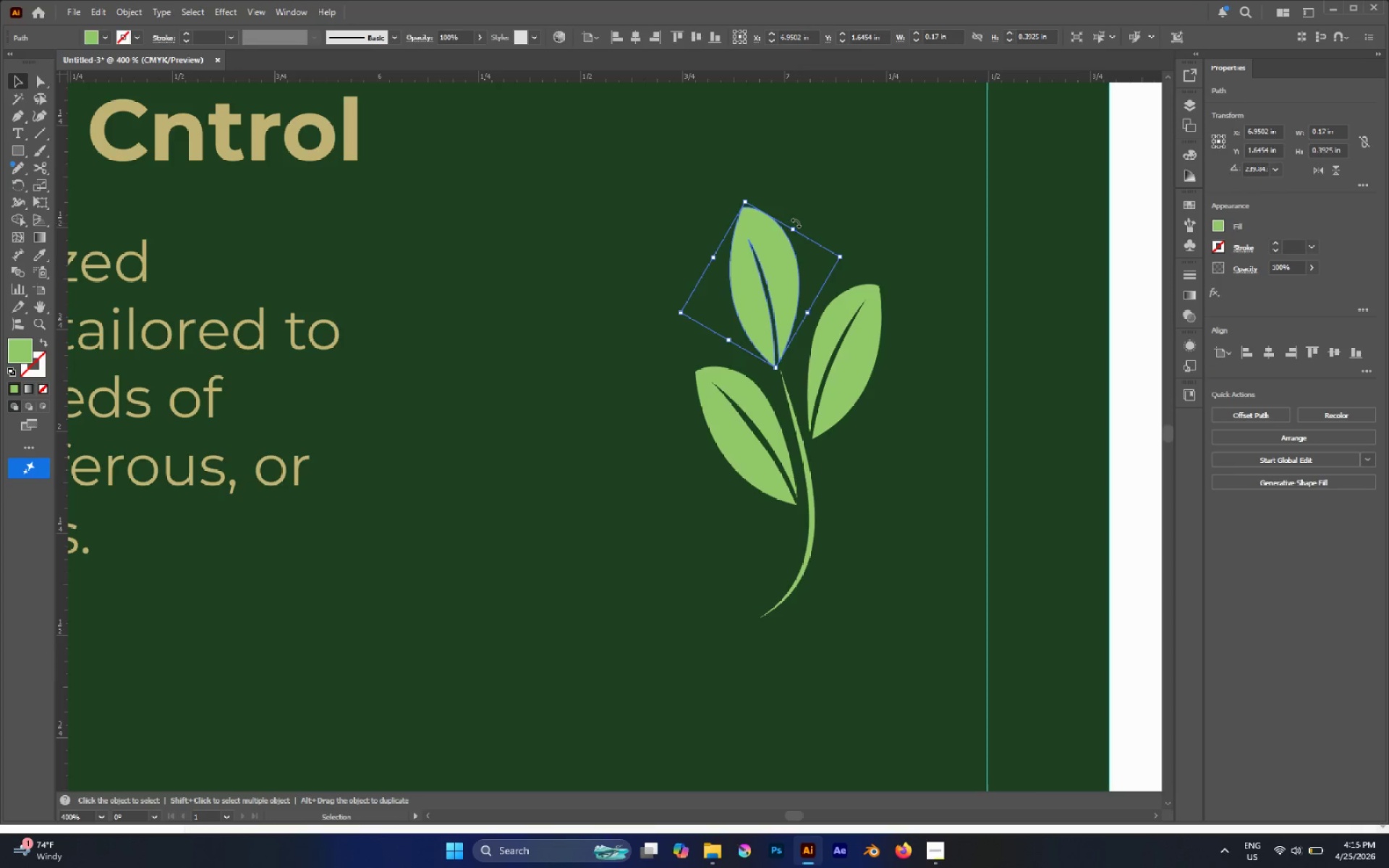 
left_click_drag(start_coordinate=[797, 223], to_coordinate=[782, 214])
 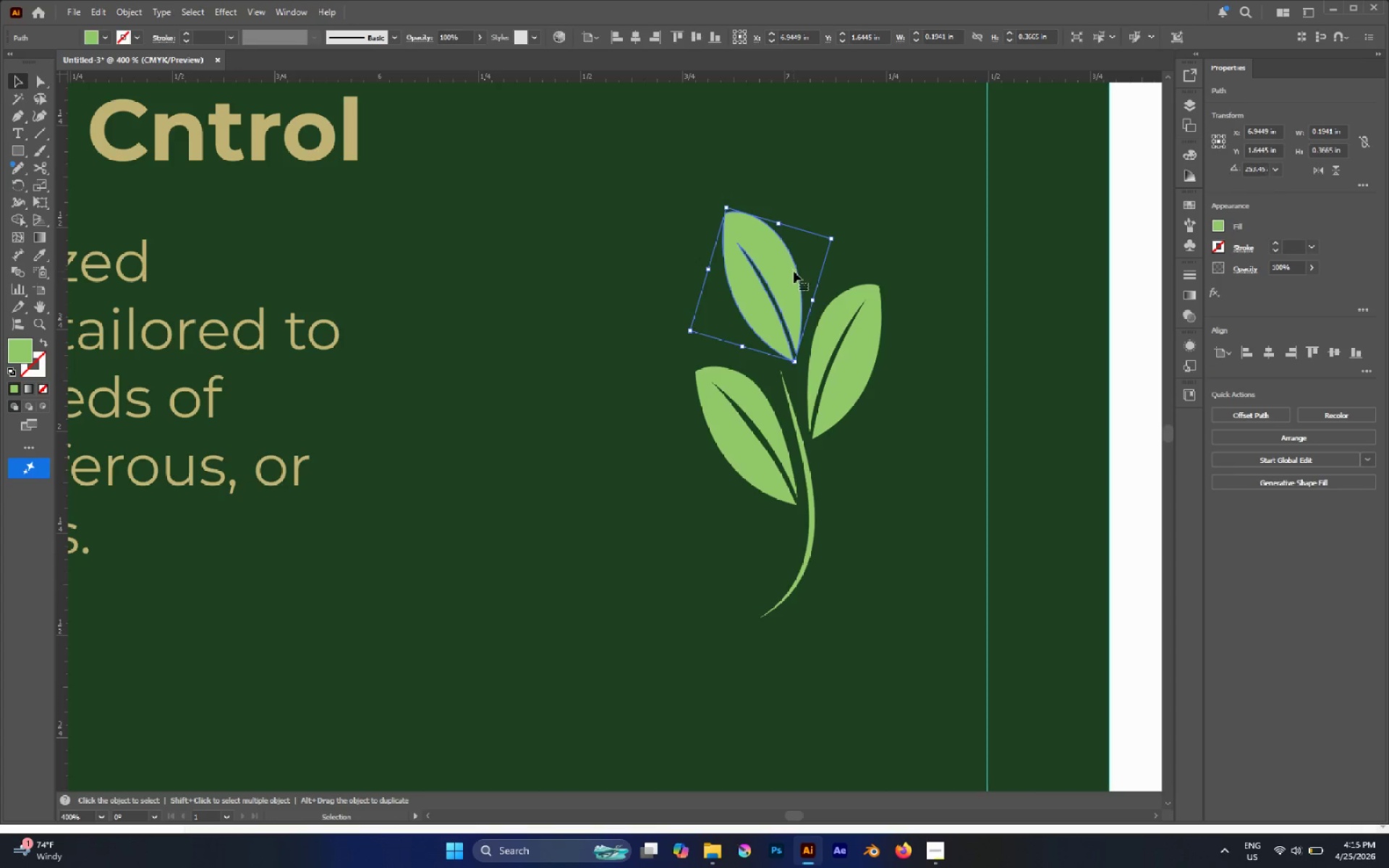 
left_click_drag(start_coordinate=[794, 273], to_coordinate=[780, 282])
 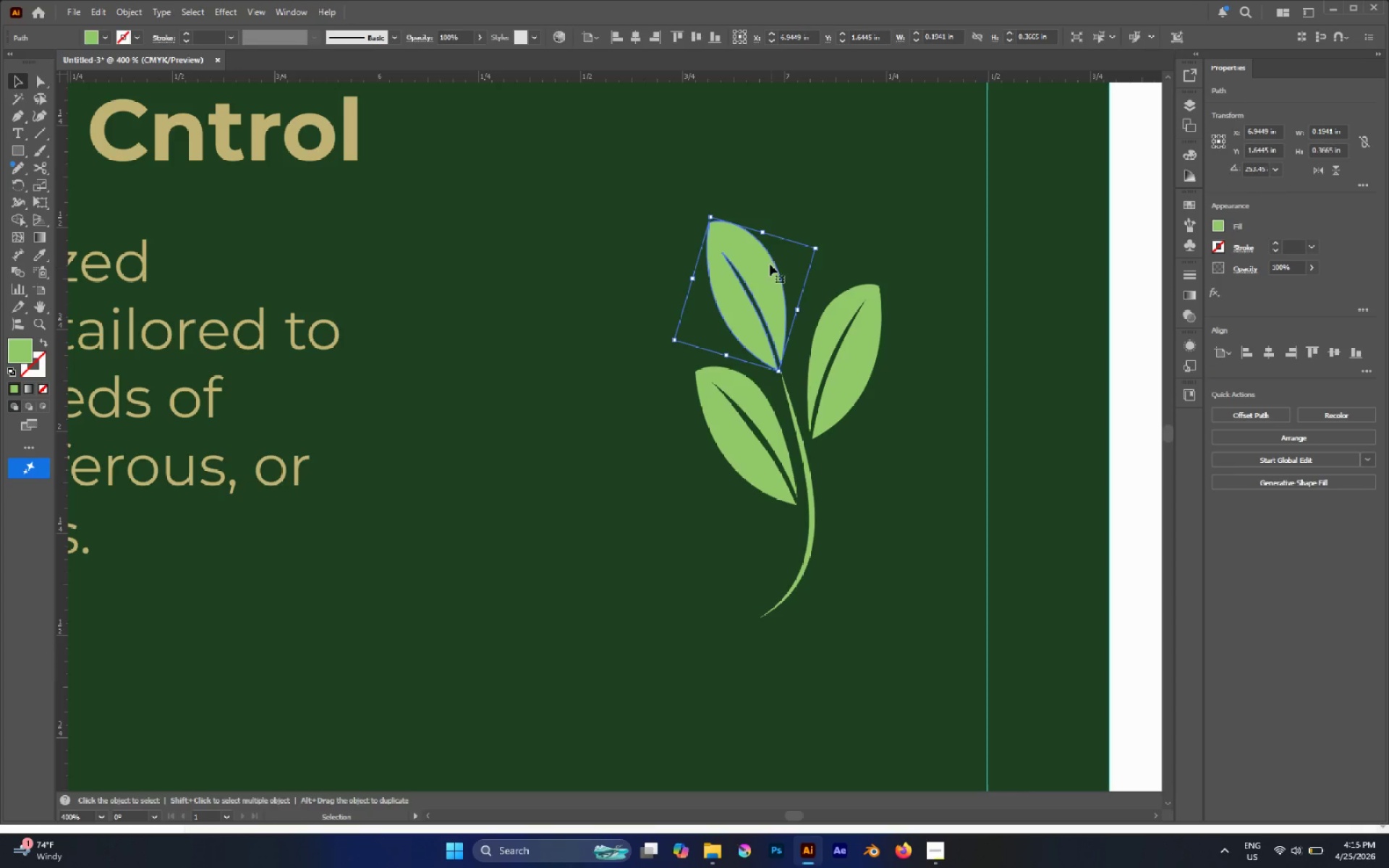 
hold_key(key=ShiftLeft, duration=1.91)
left_click_drag(start_coordinate=[711, 216], to_coordinate=[744, 278])
 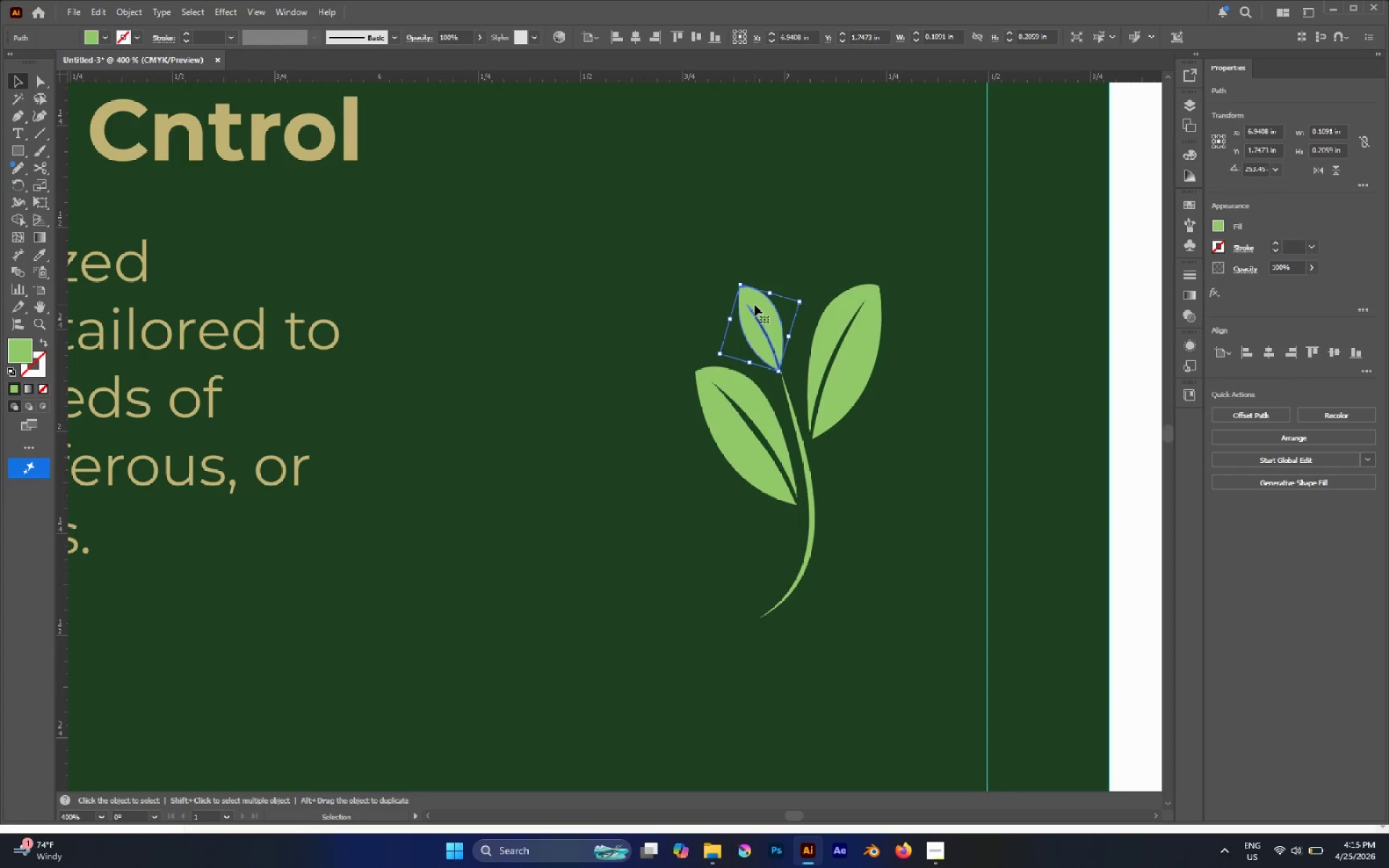 
left_click_drag(start_coordinate=[755, 305], to_coordinate=[749, 284])
 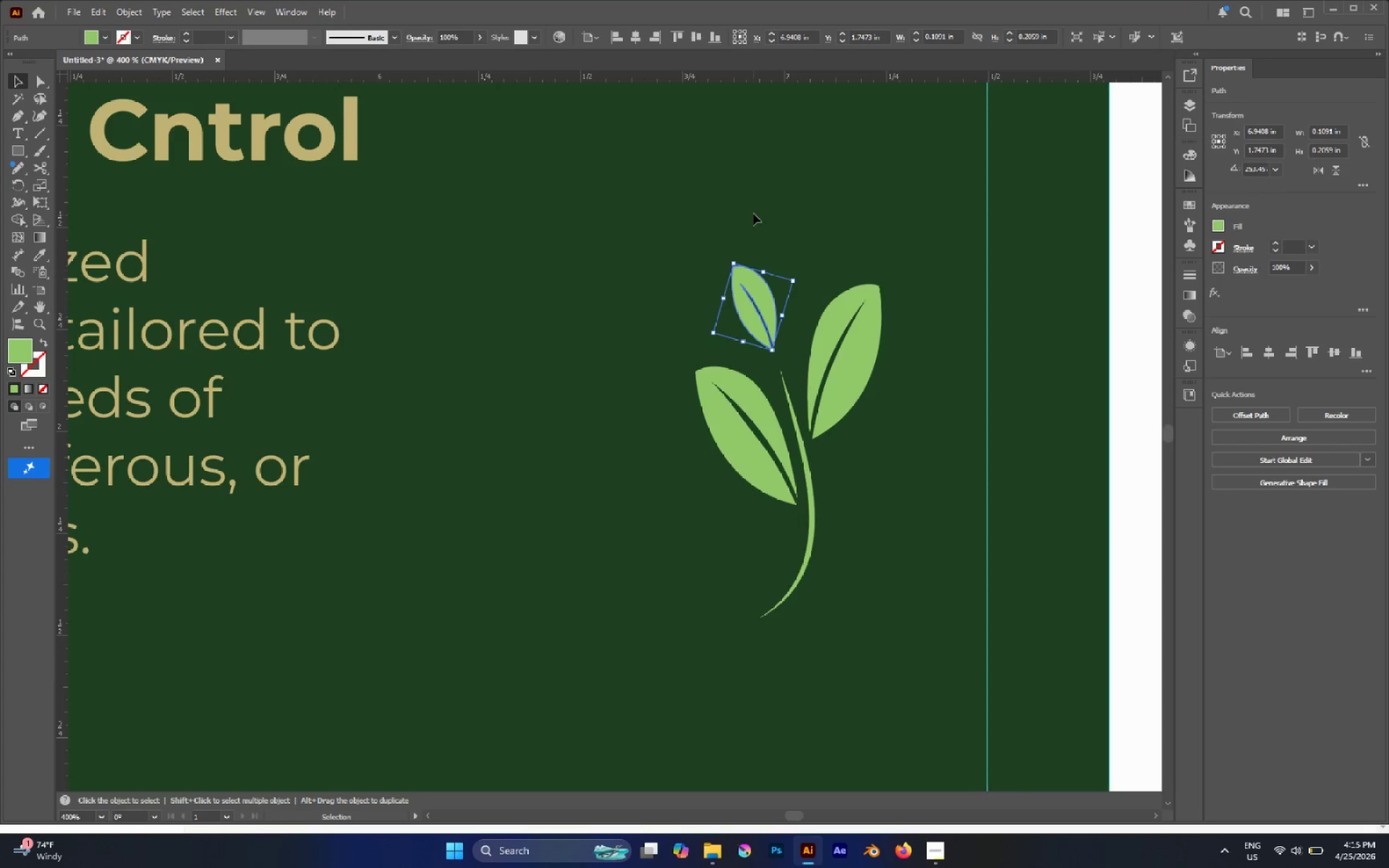 
left_click([754, 212])
 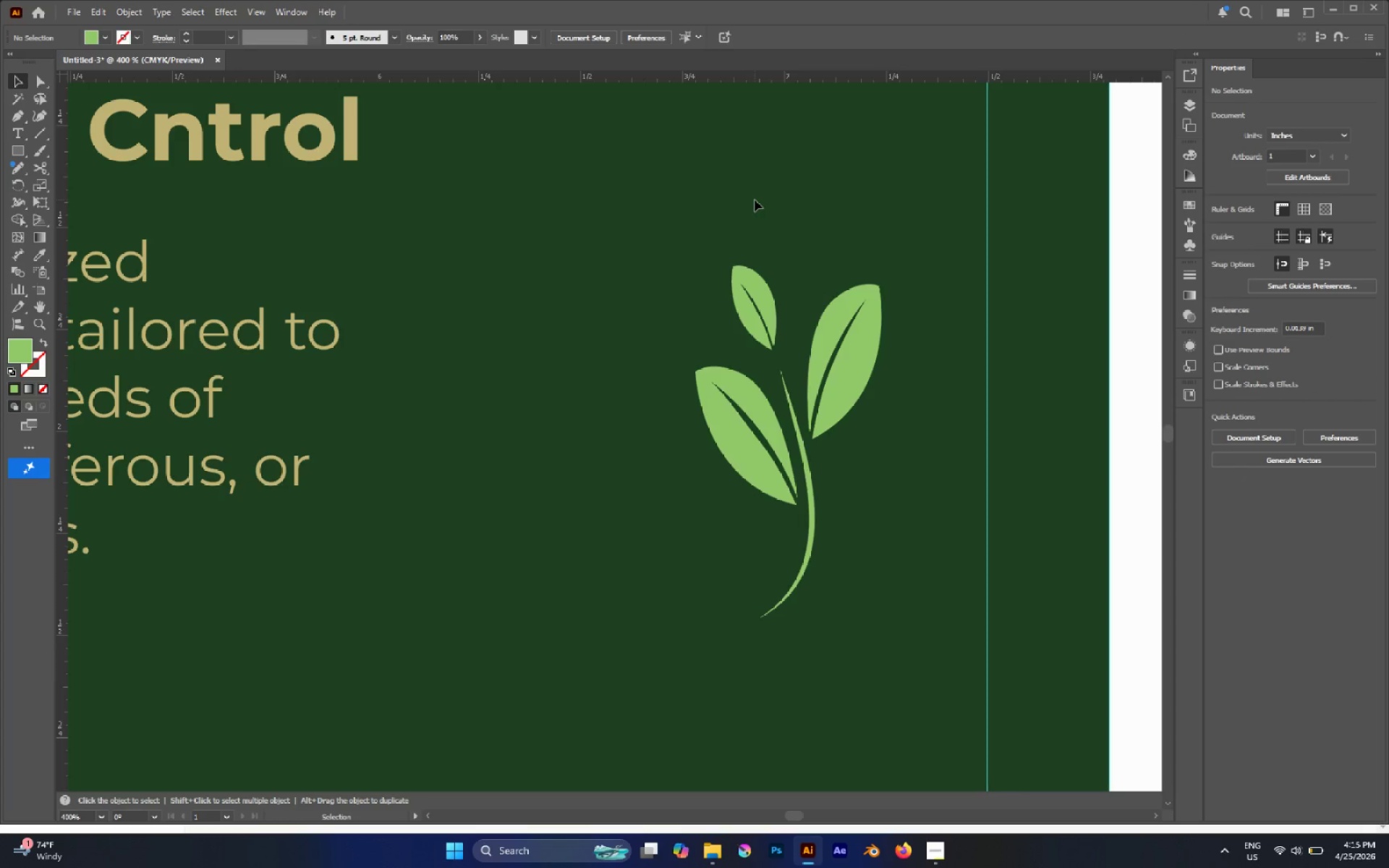 
wait(8.78)
 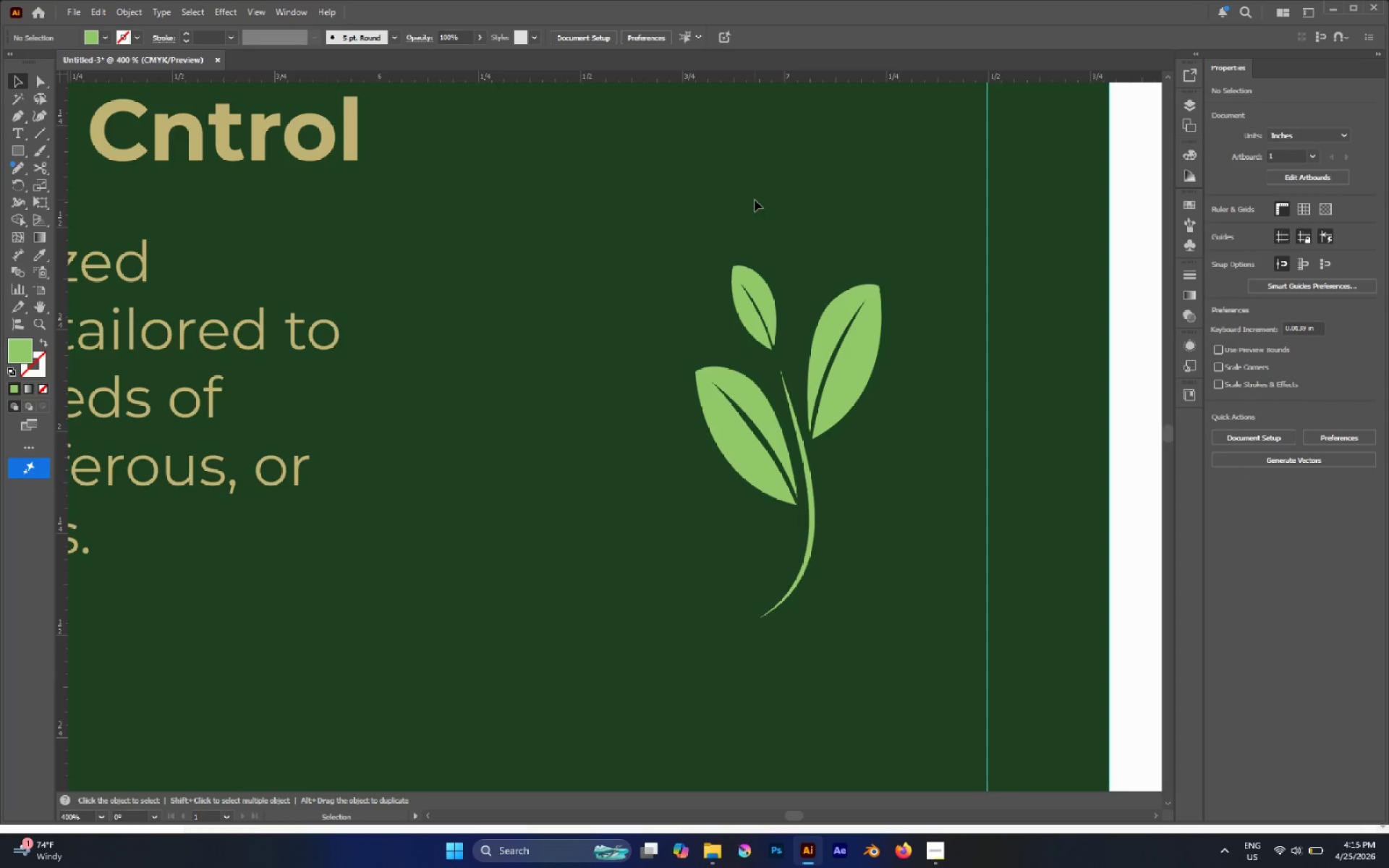 
type(sa)
 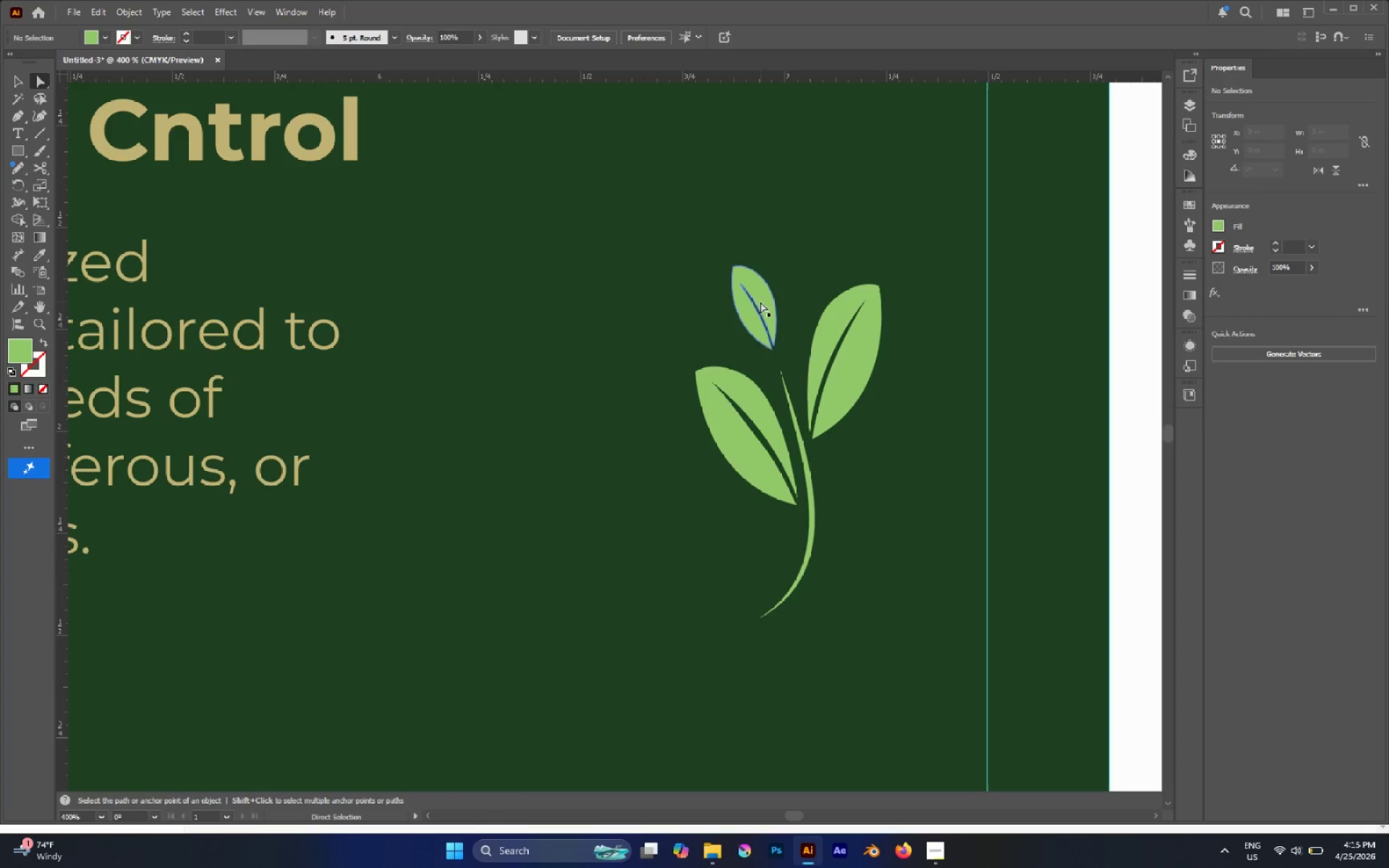 
left_click([760, 302])
 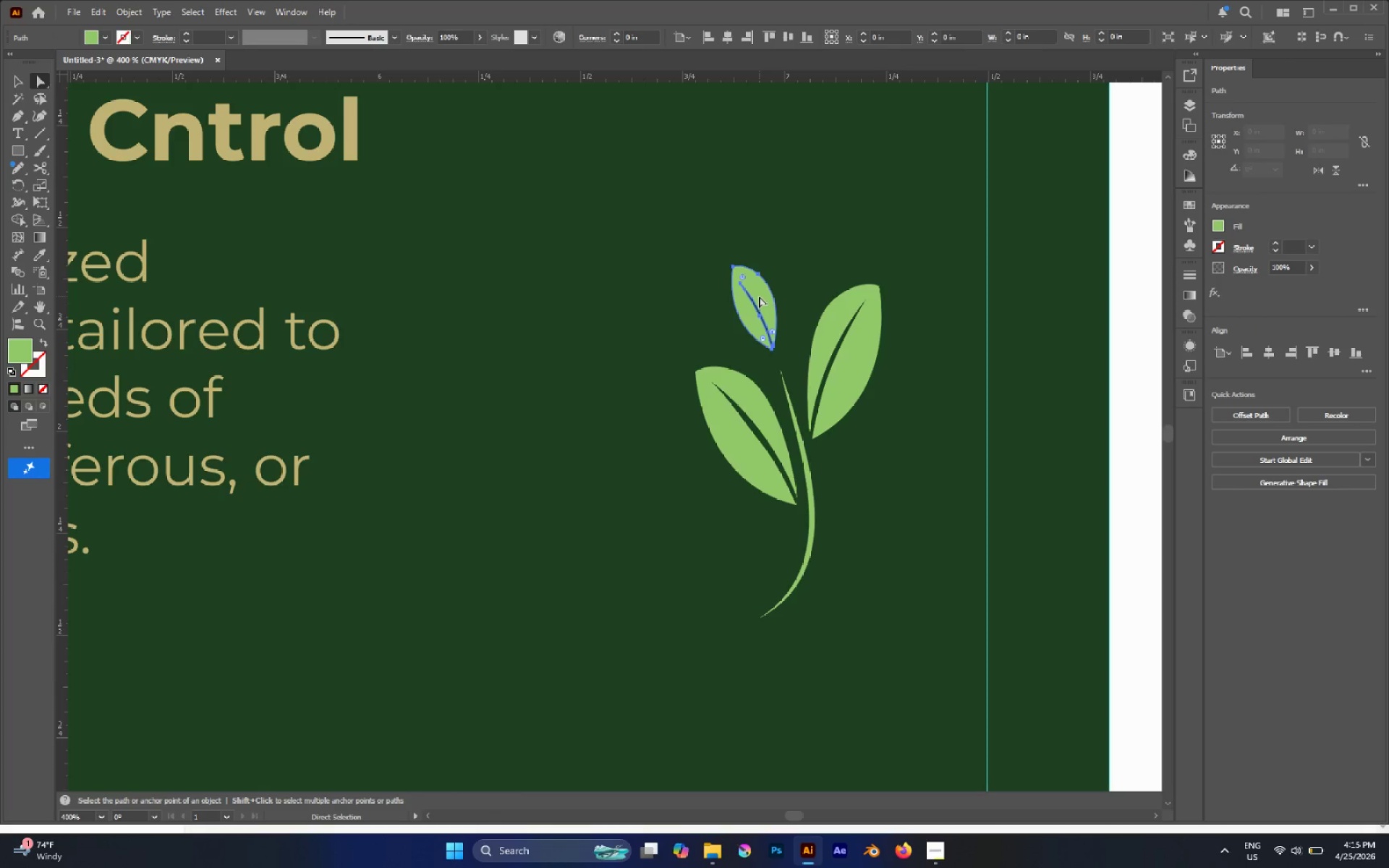 
left_click_drag(start_coordinate=[760, 294], to_coordinate=[876, 443])
 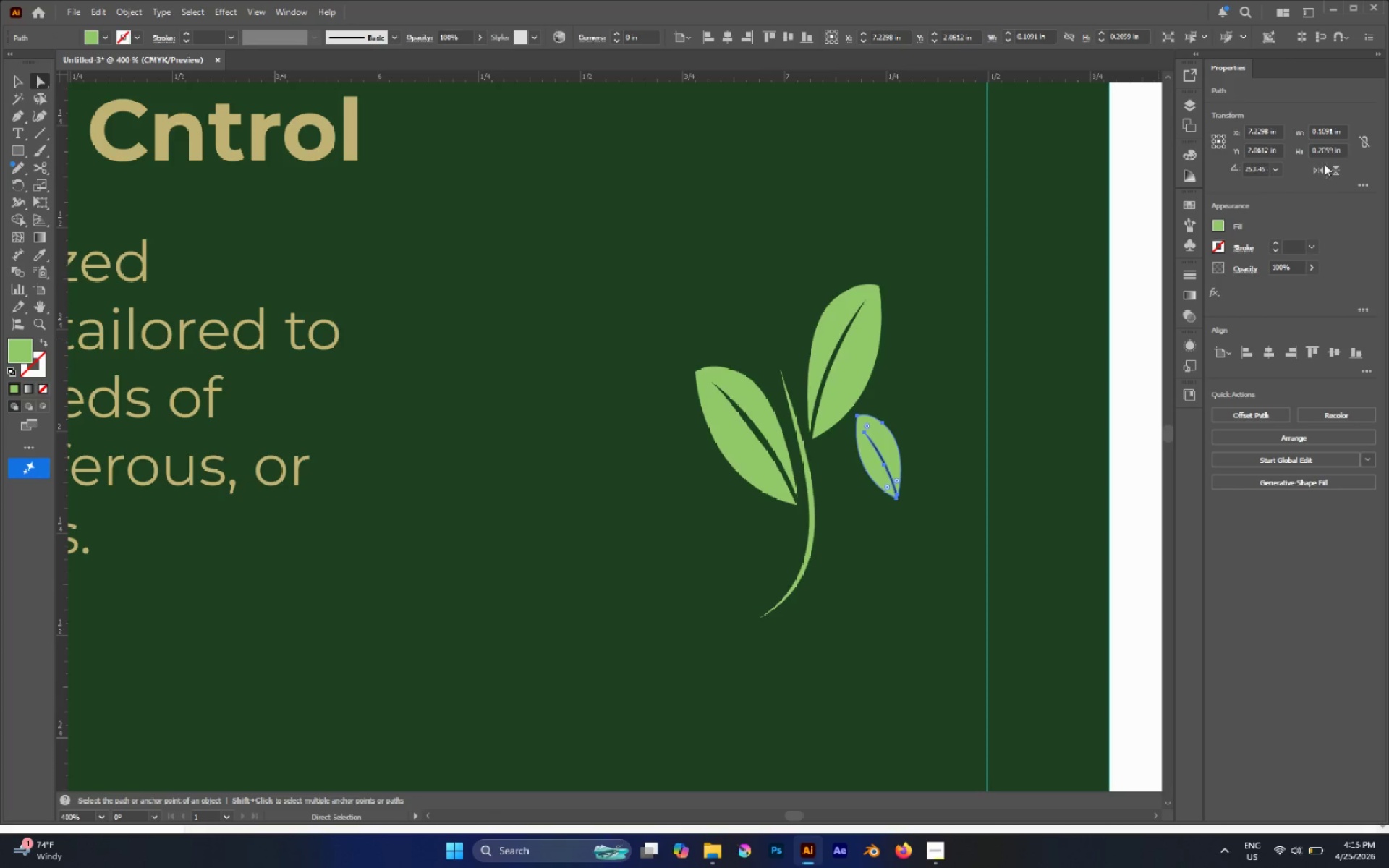 
left_click([1321, 167])
 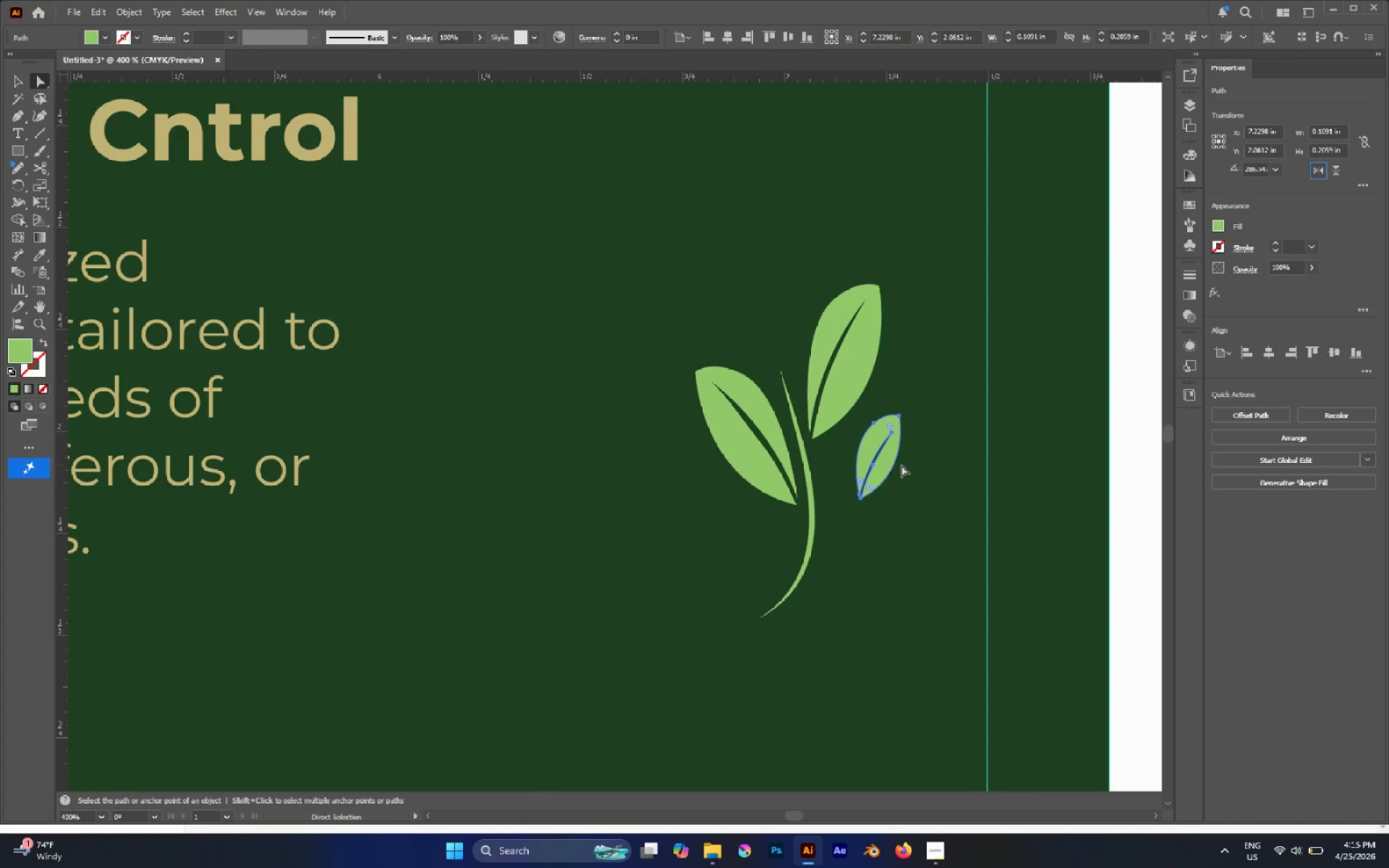 
left_click_drag(start_coordinate=[885, 464], to_coordinate=[849, 485])
 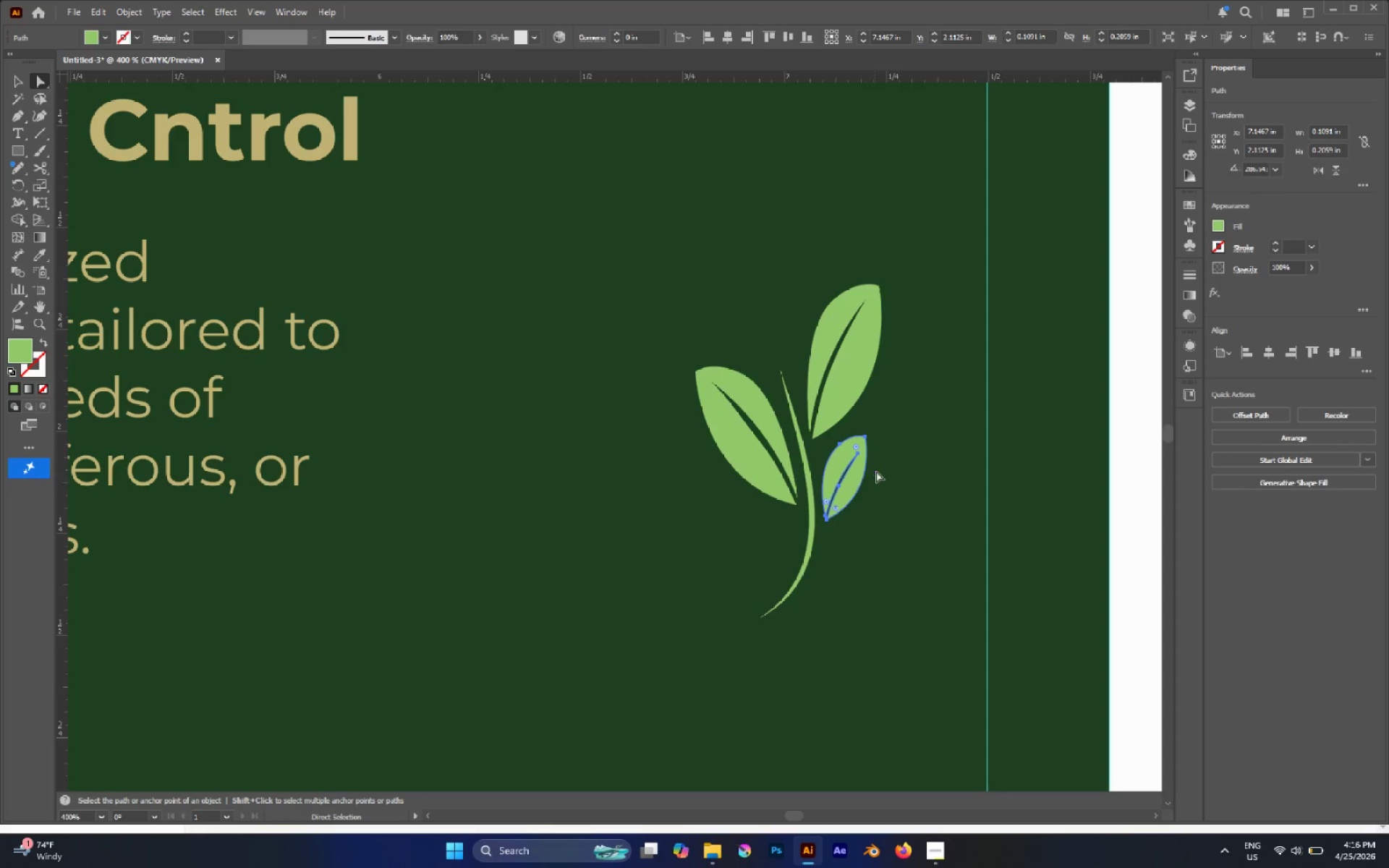 
key(V)
 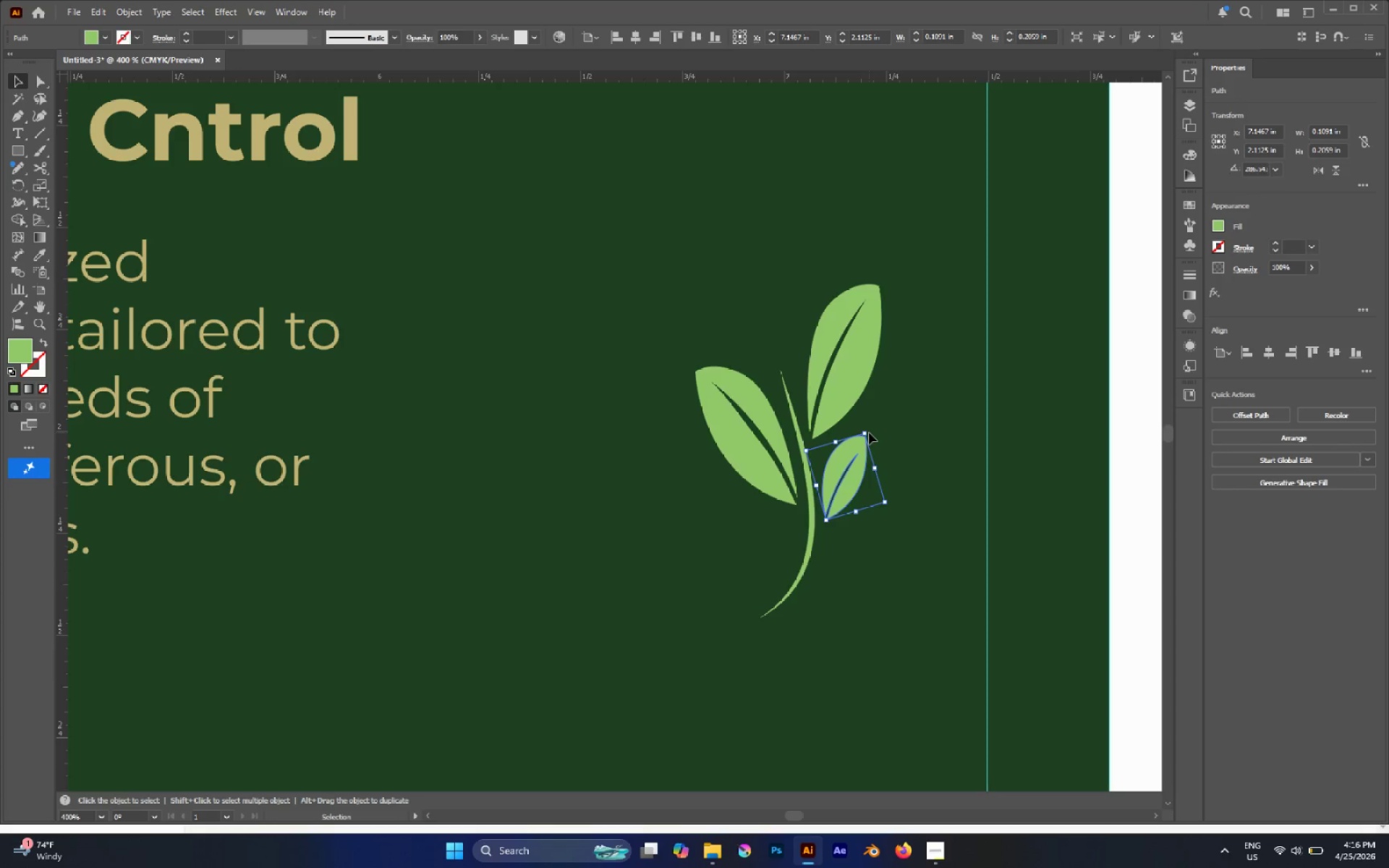 
hold_key(key=ShiftLeft, duration=1.42)
left_click_drag(start_coordinate=[865, 431], to_coordinate=[851, 472])
 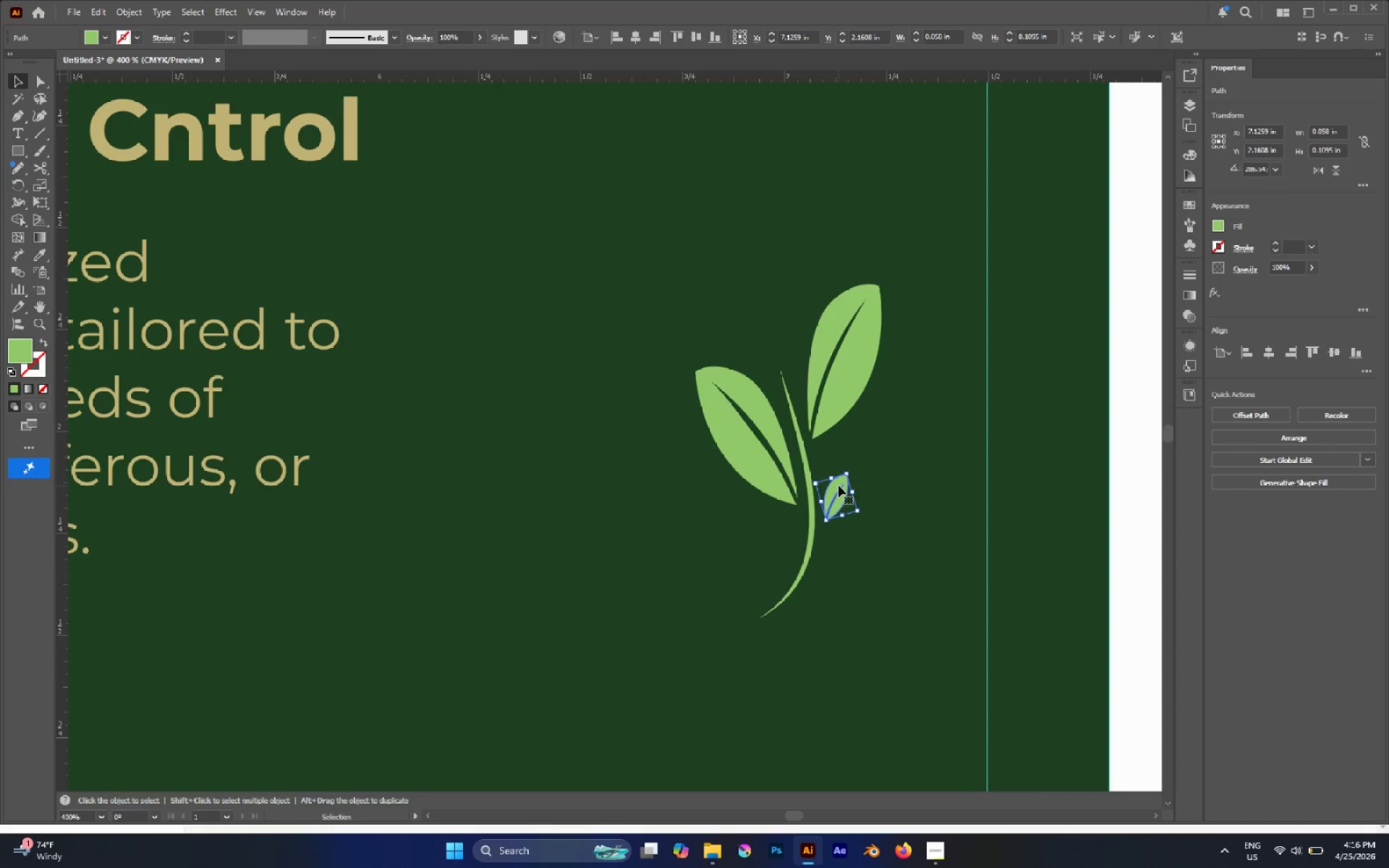 
left_click_drag(start_coordinate=[838, 485], to_coordinate=[835, 484])
 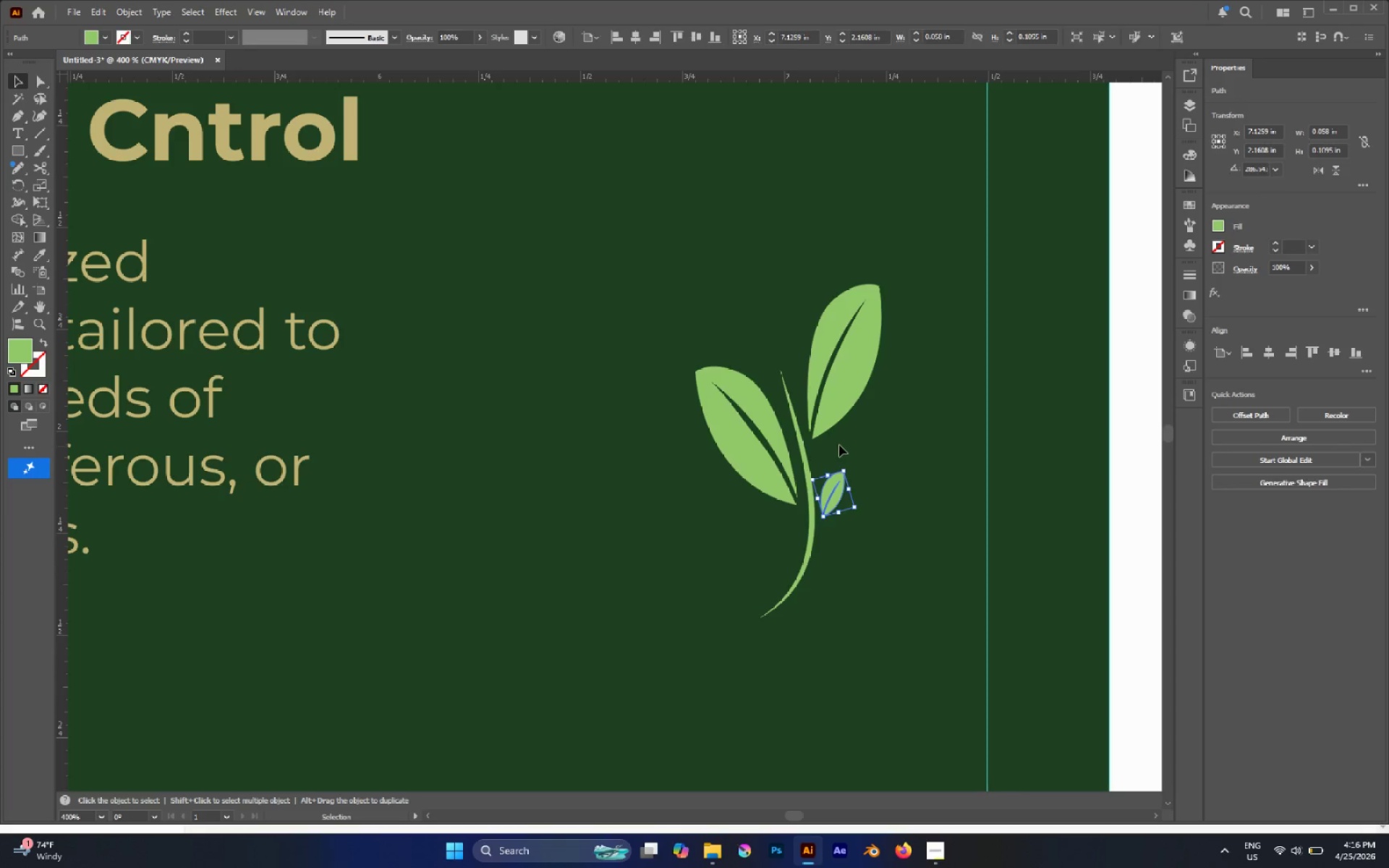 
hold_key(key=AltLeft, duration=0.95)
scroll: coordinate [893, 464], scroll_direction: down, amount: 3.0
 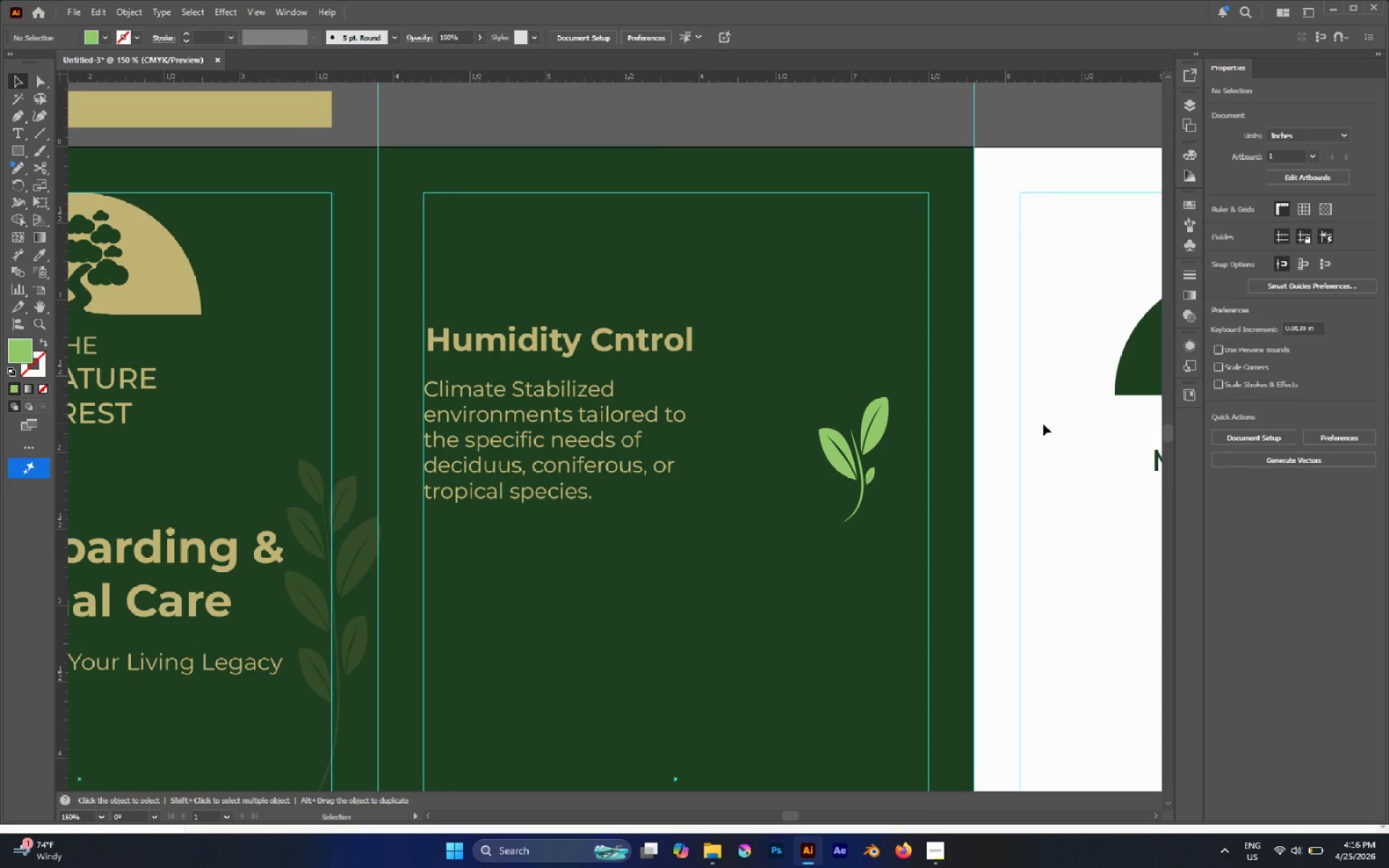 
hold_key(key=AltLeft, duration=0.64)
scroll: coordinate [909, 422], scroll_direction: up, amount: 1.0
 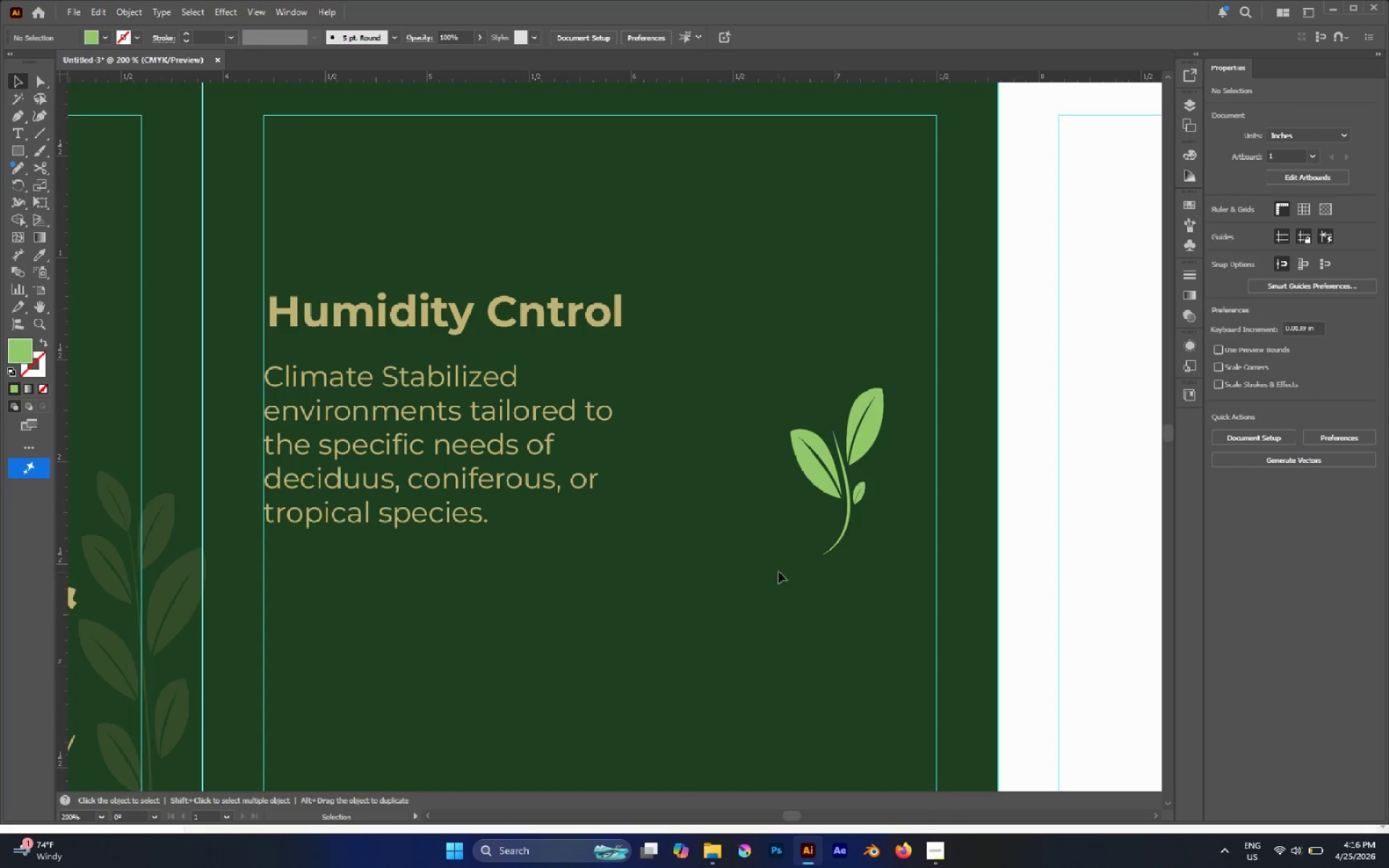 
type(pm)
 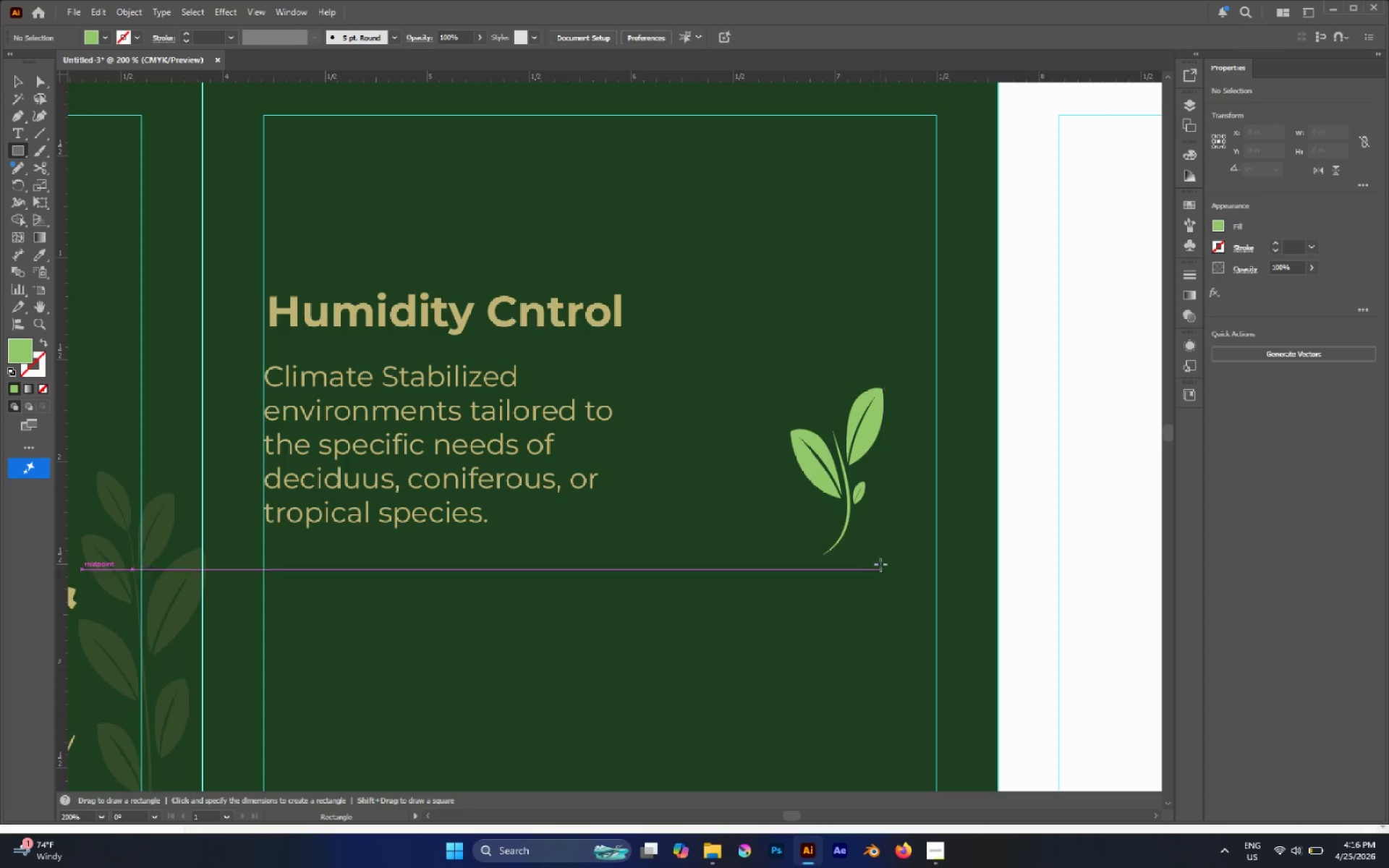 
left_click_drag(start_coordinate=[880, 556], to_coordinate=[631, 559])
 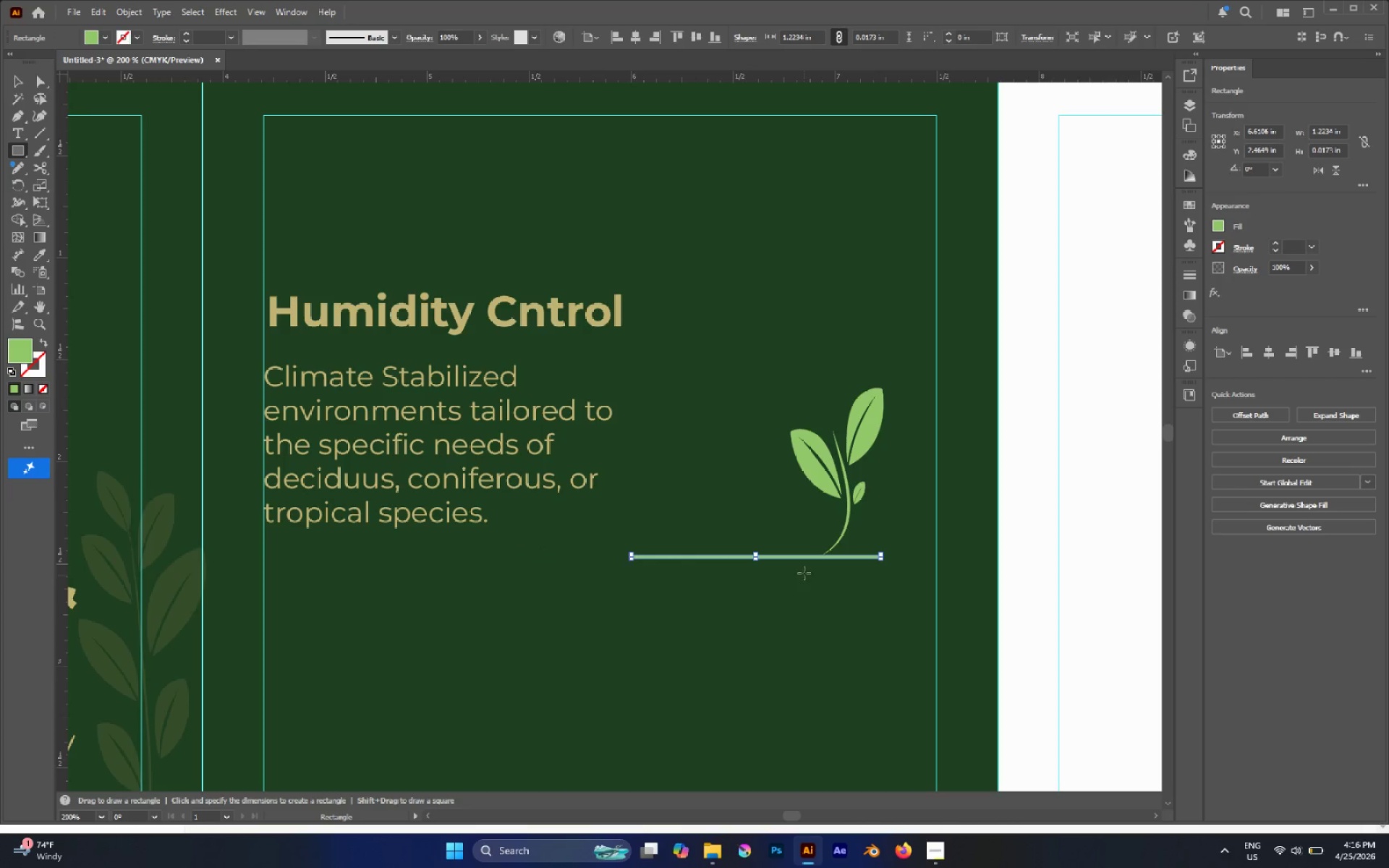 
hold_key(key=AltLeft, duration=0.38)
scroll: coordinate [804, 567], scroll_direction: up, amount: 1.0
 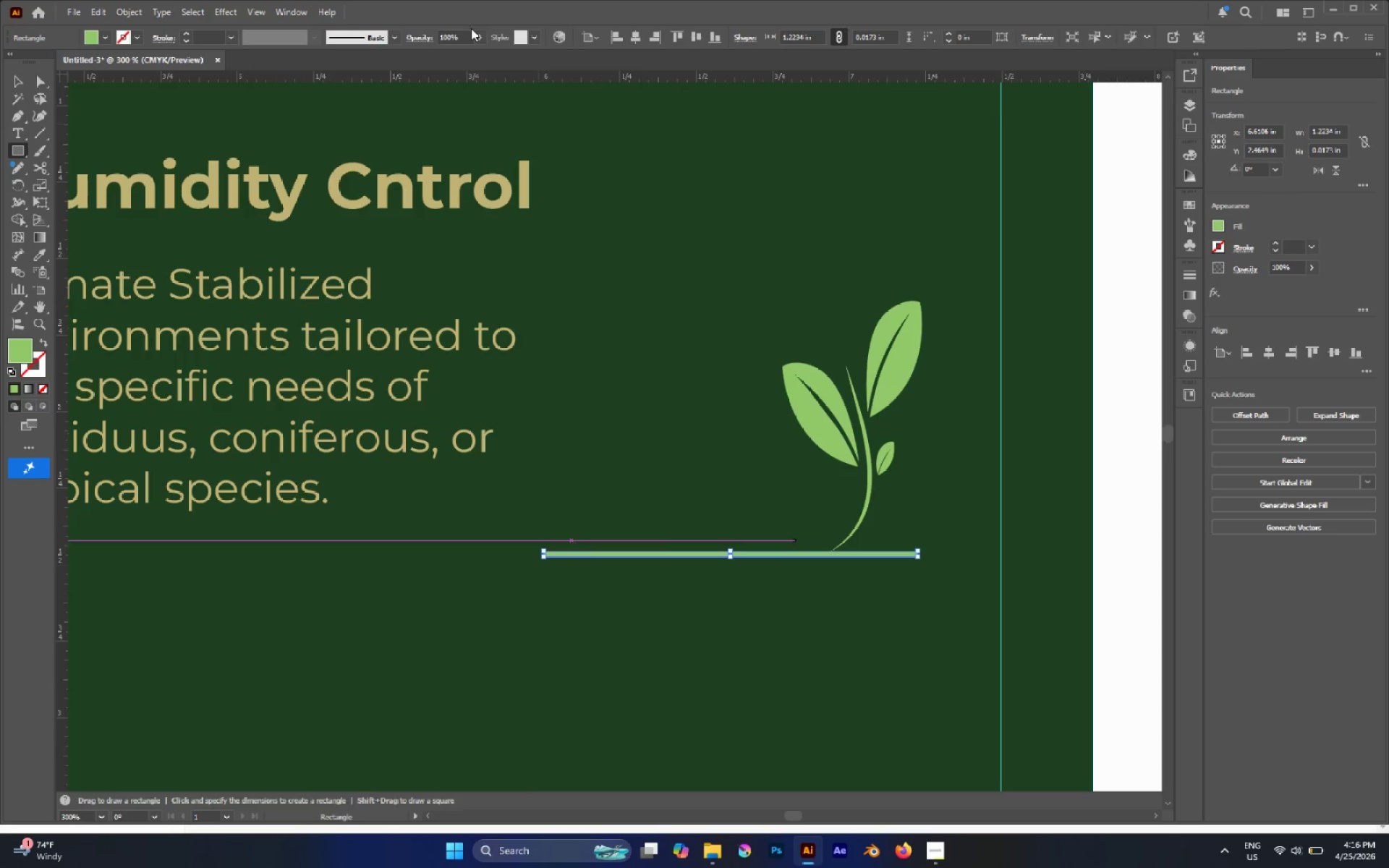 
left_click([122, 14])
 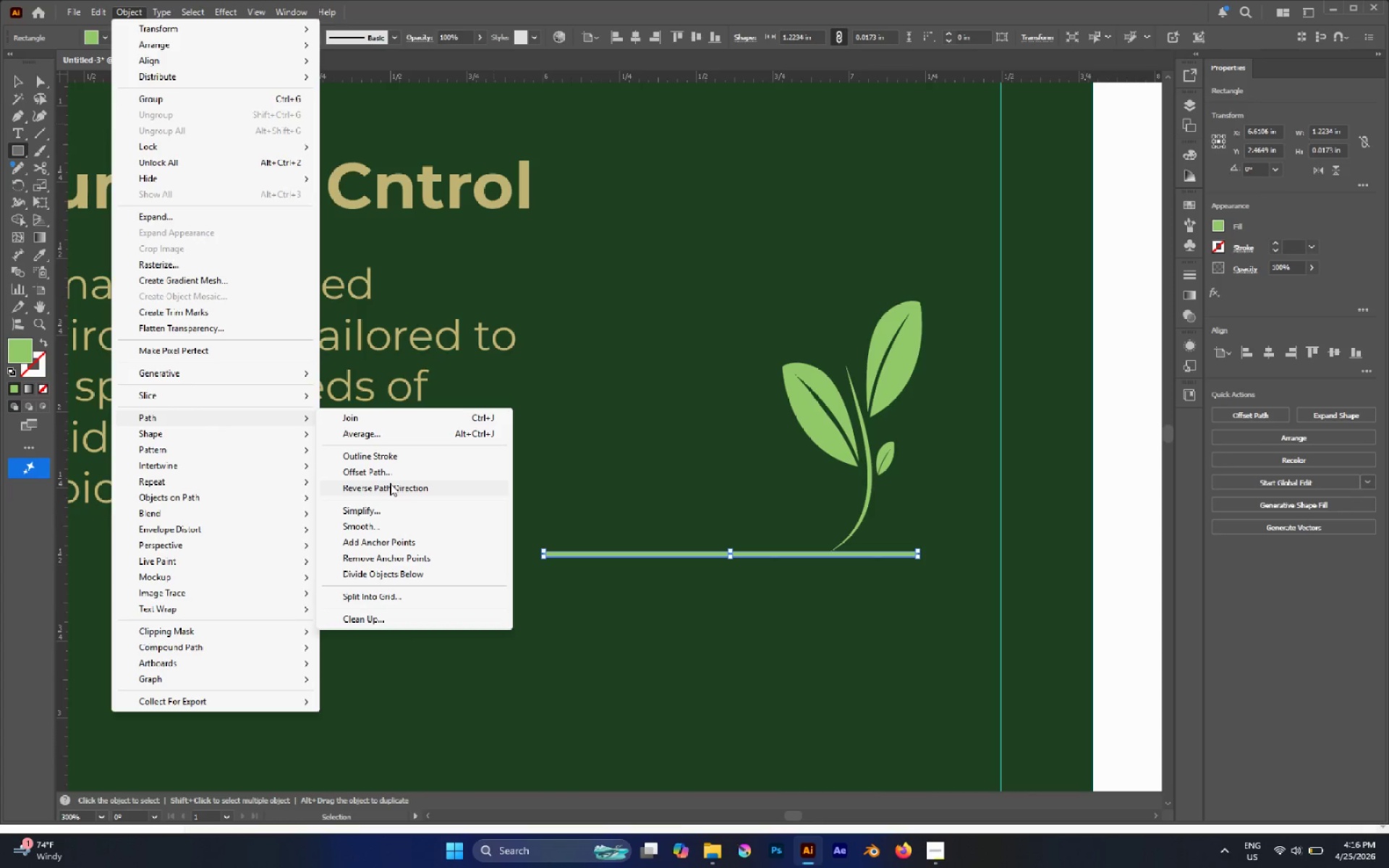 
wait(6.56)
 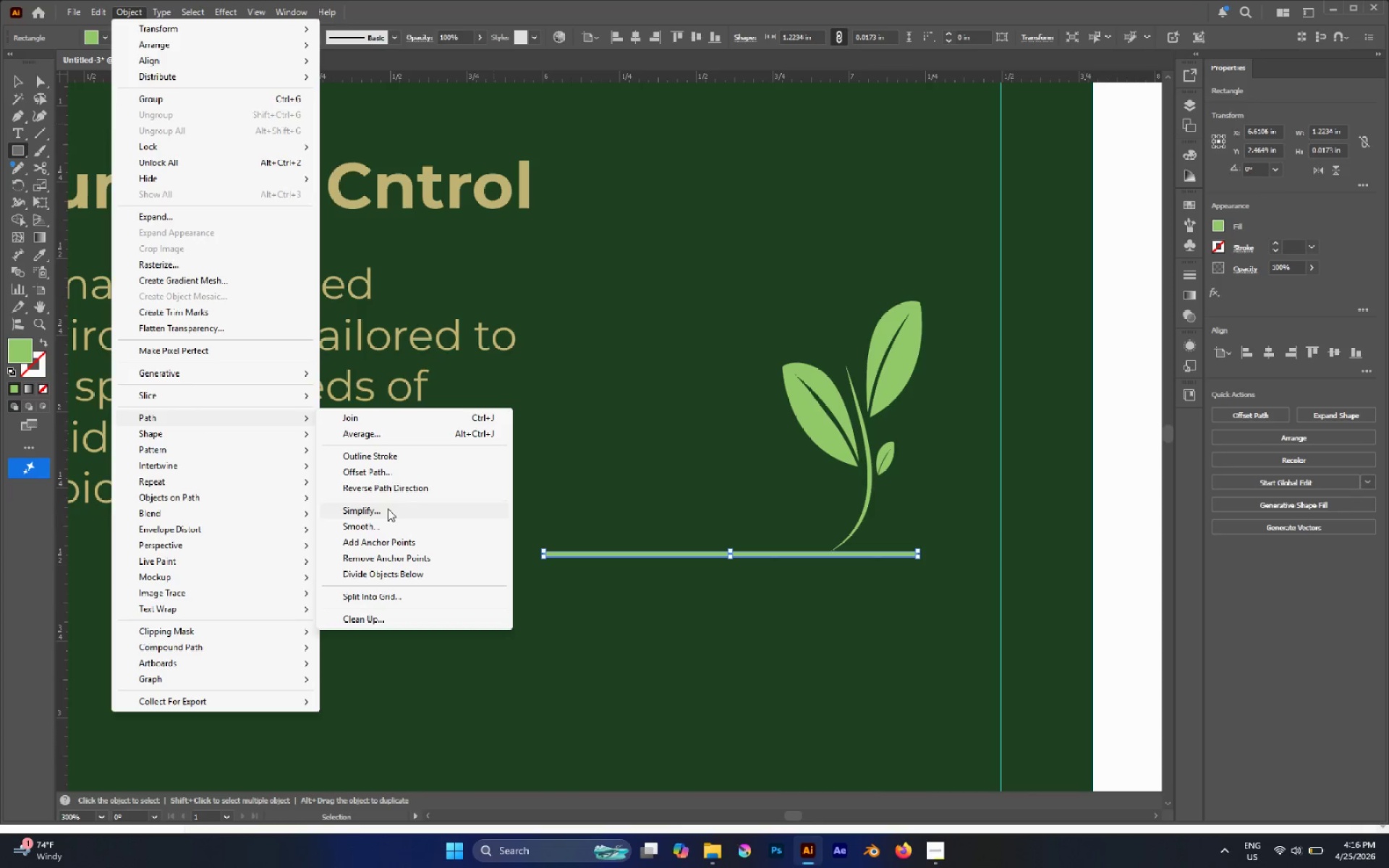 
left_click([391, 542])
 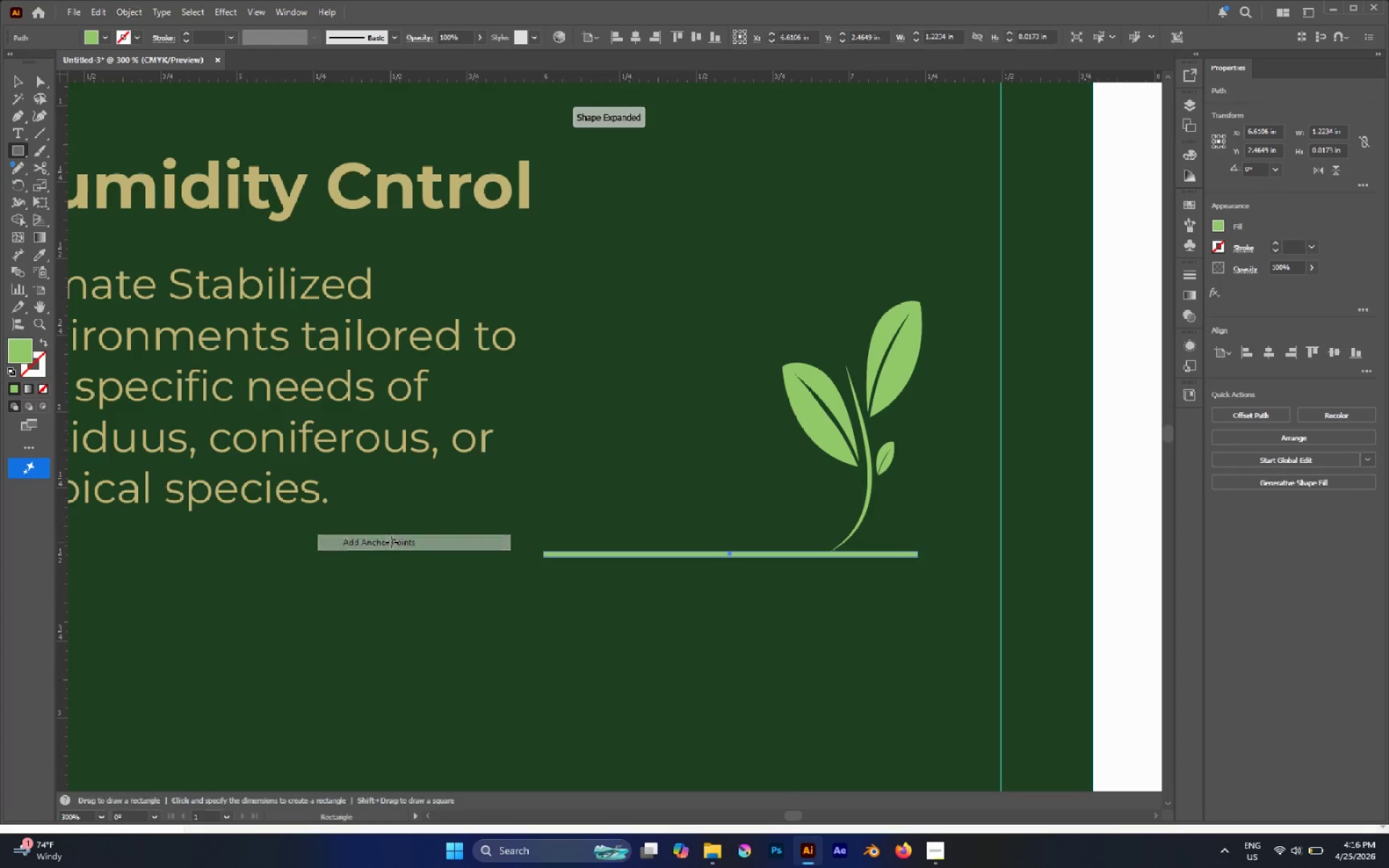 
key(A)
 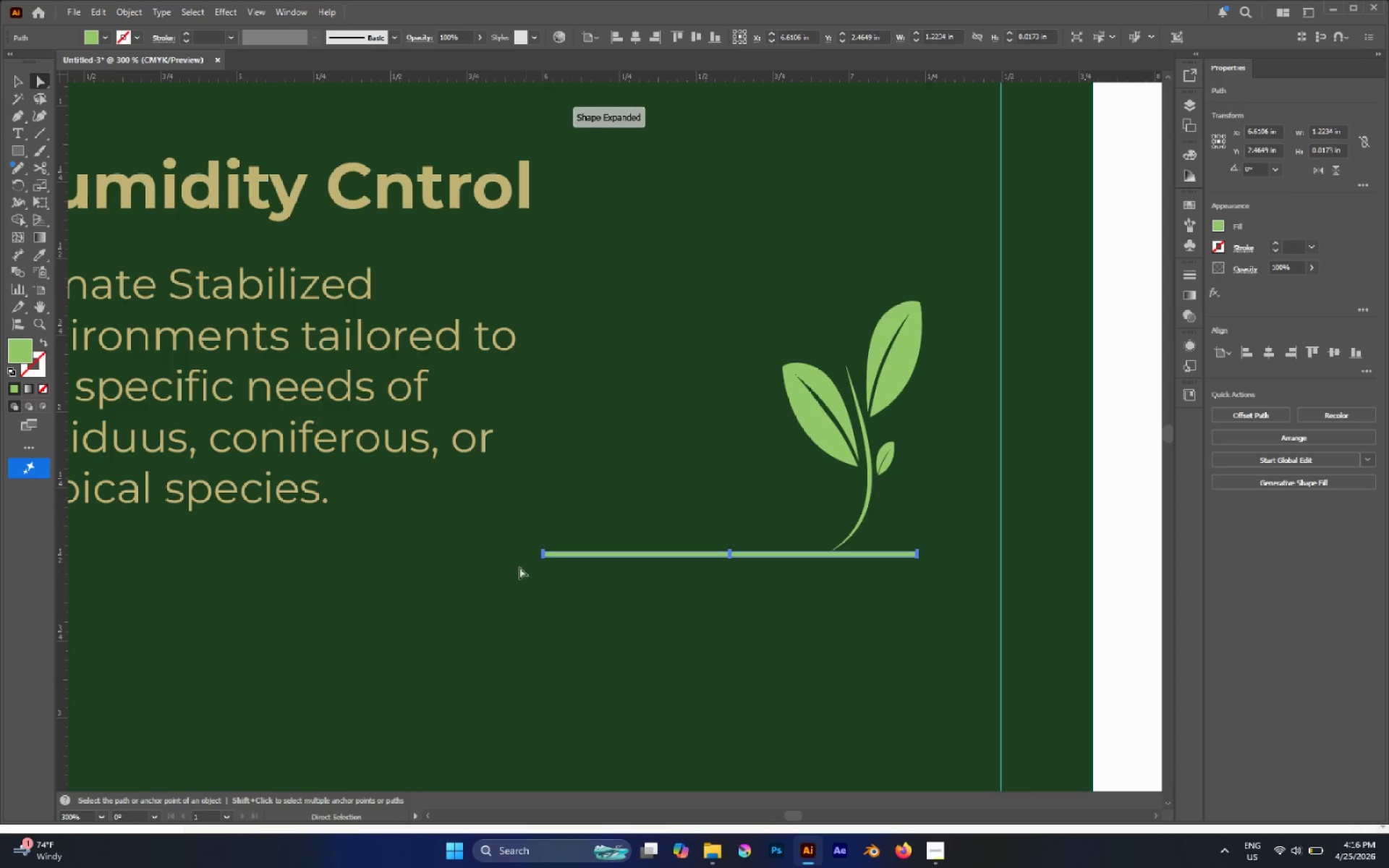 
left_click_drag(start_coordinate=[511, 530], to_coordinate=[555, 595])
 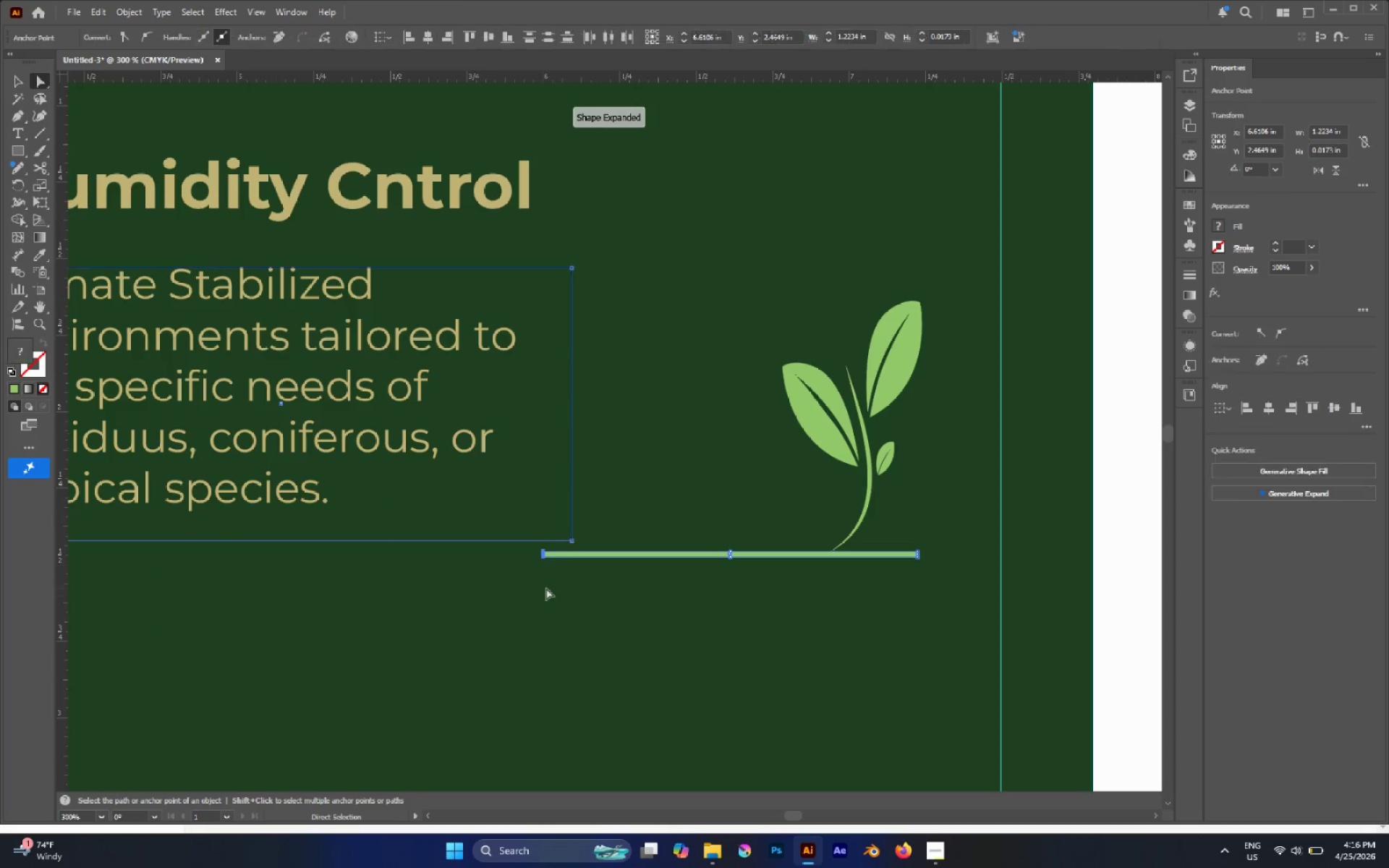 
hold_key(key=ControlLeft, duration=0.36)
 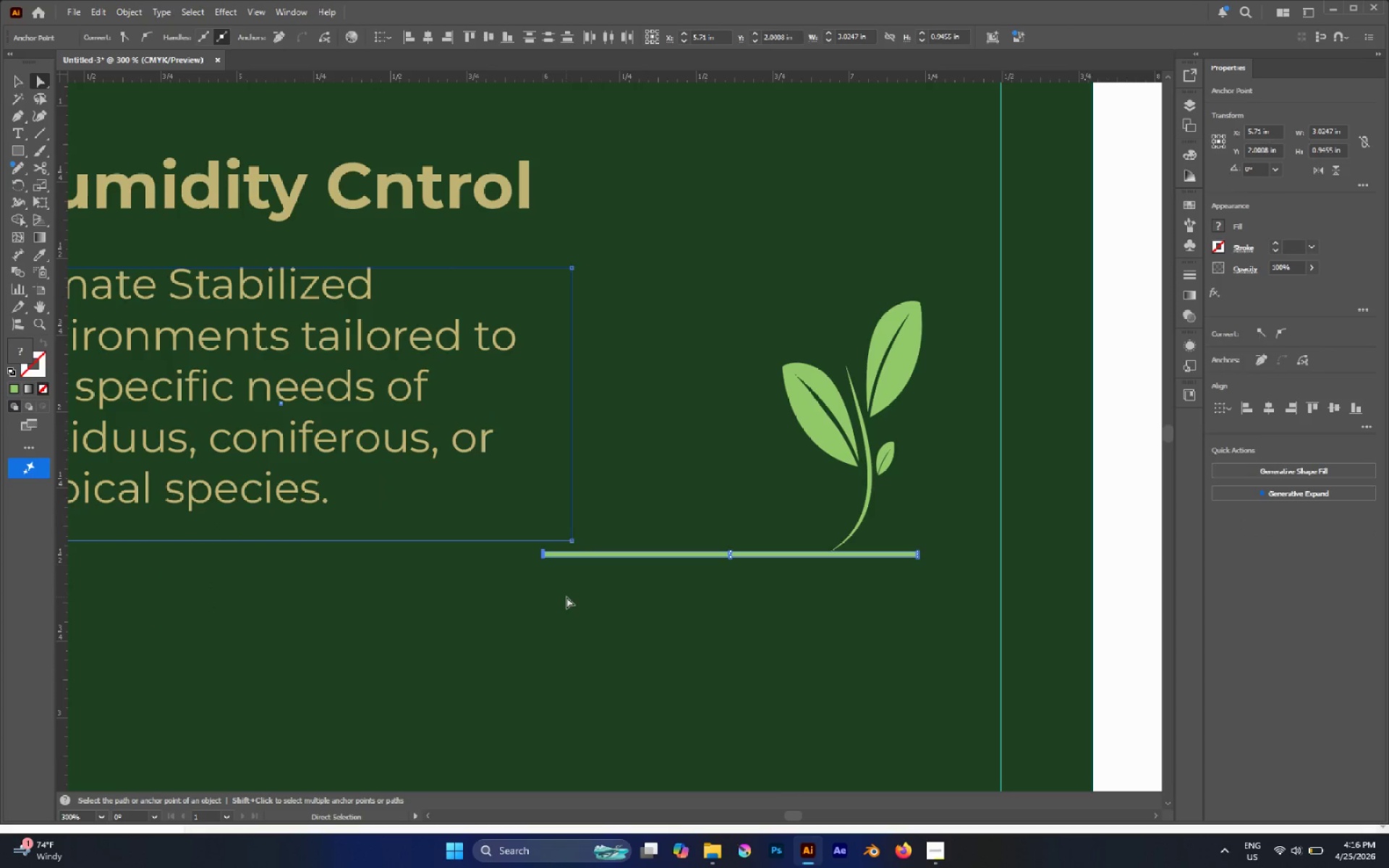 
left_click_drag(start_coordinate=[564, 591], to_coordinate=[525, 546])
 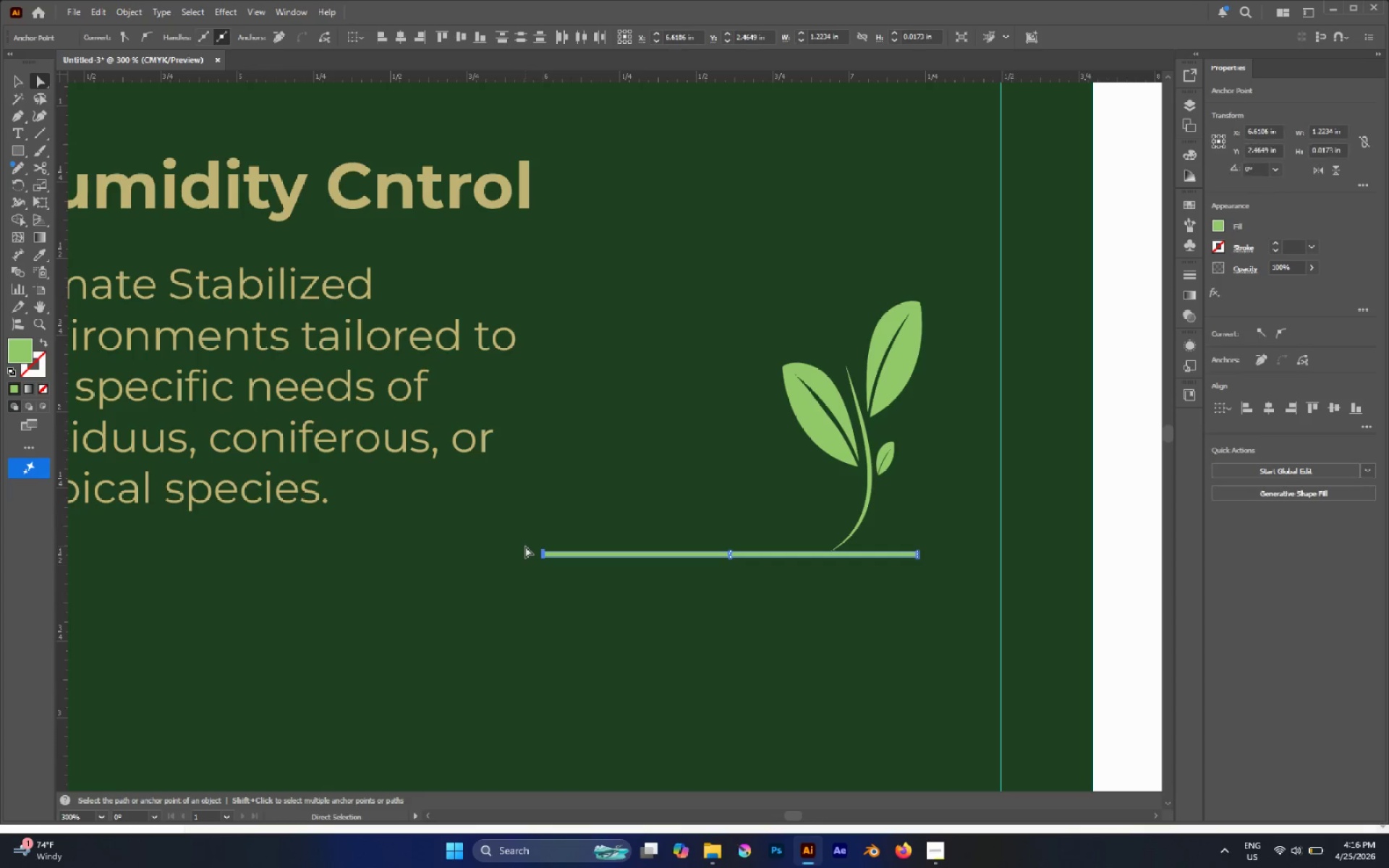 
key(Alt+Control+J)
 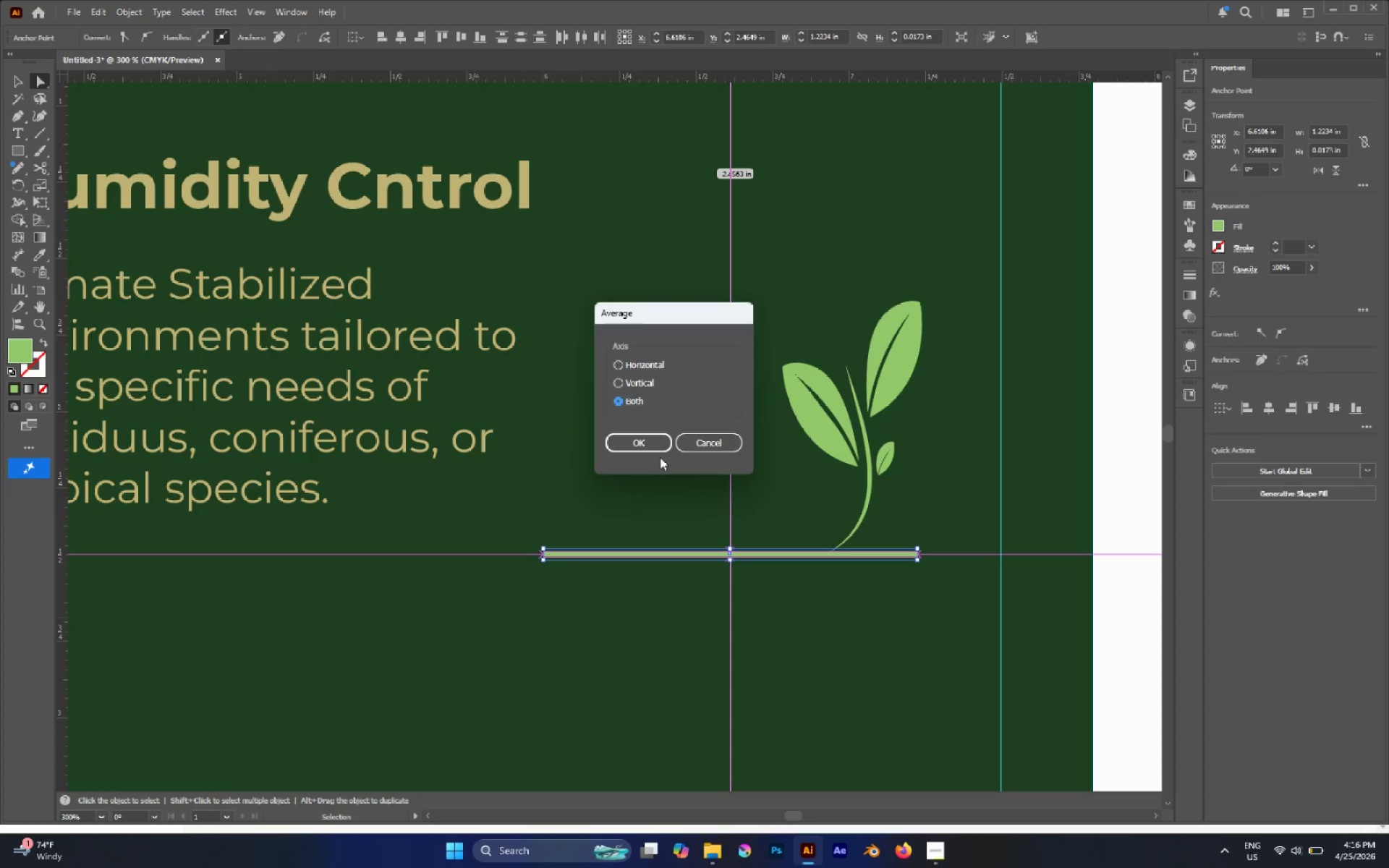 
left_click([662, 446])
 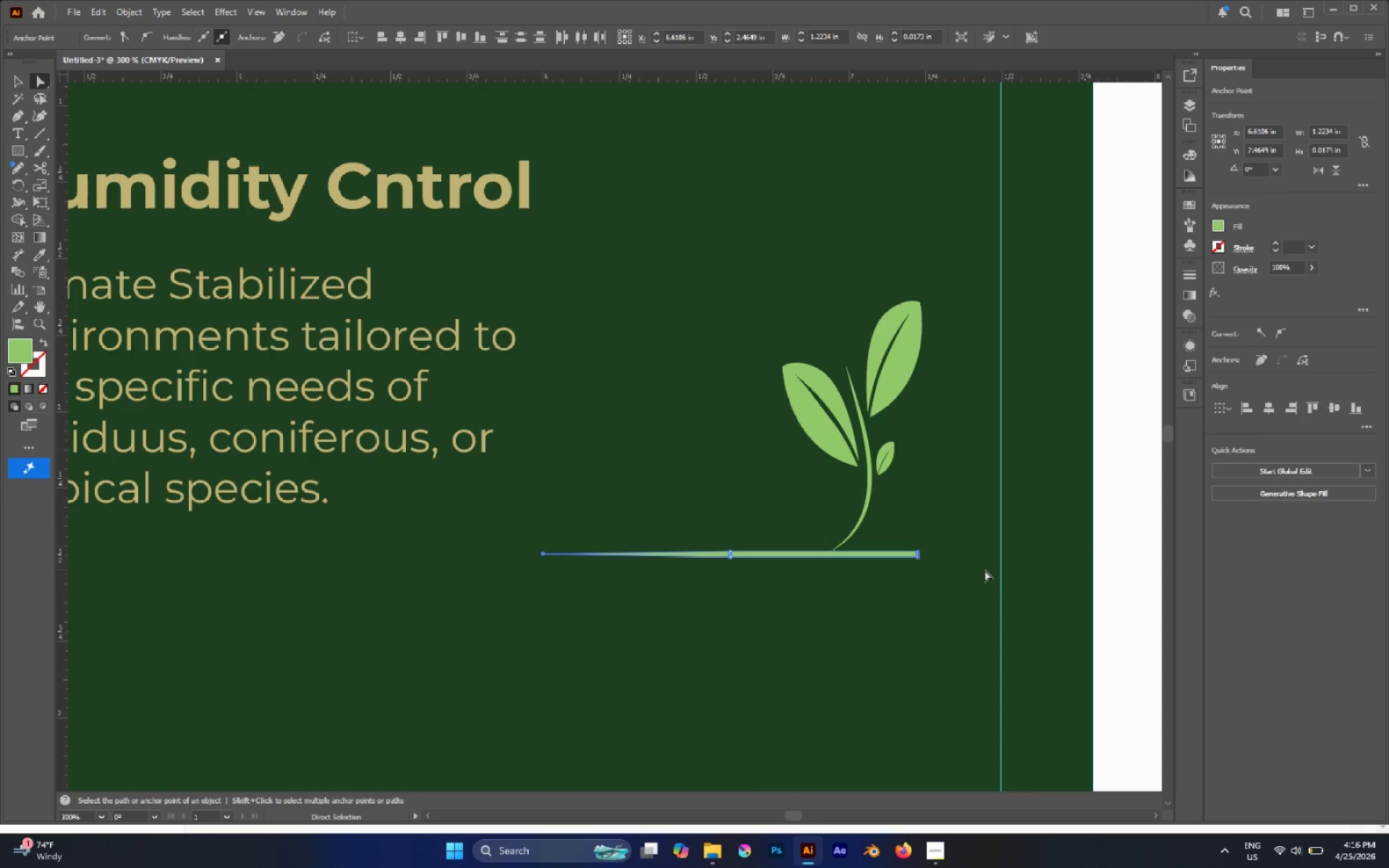 
left_click_drag(start_coordinate=[960, 537], to_coordinate=[910, 566])
 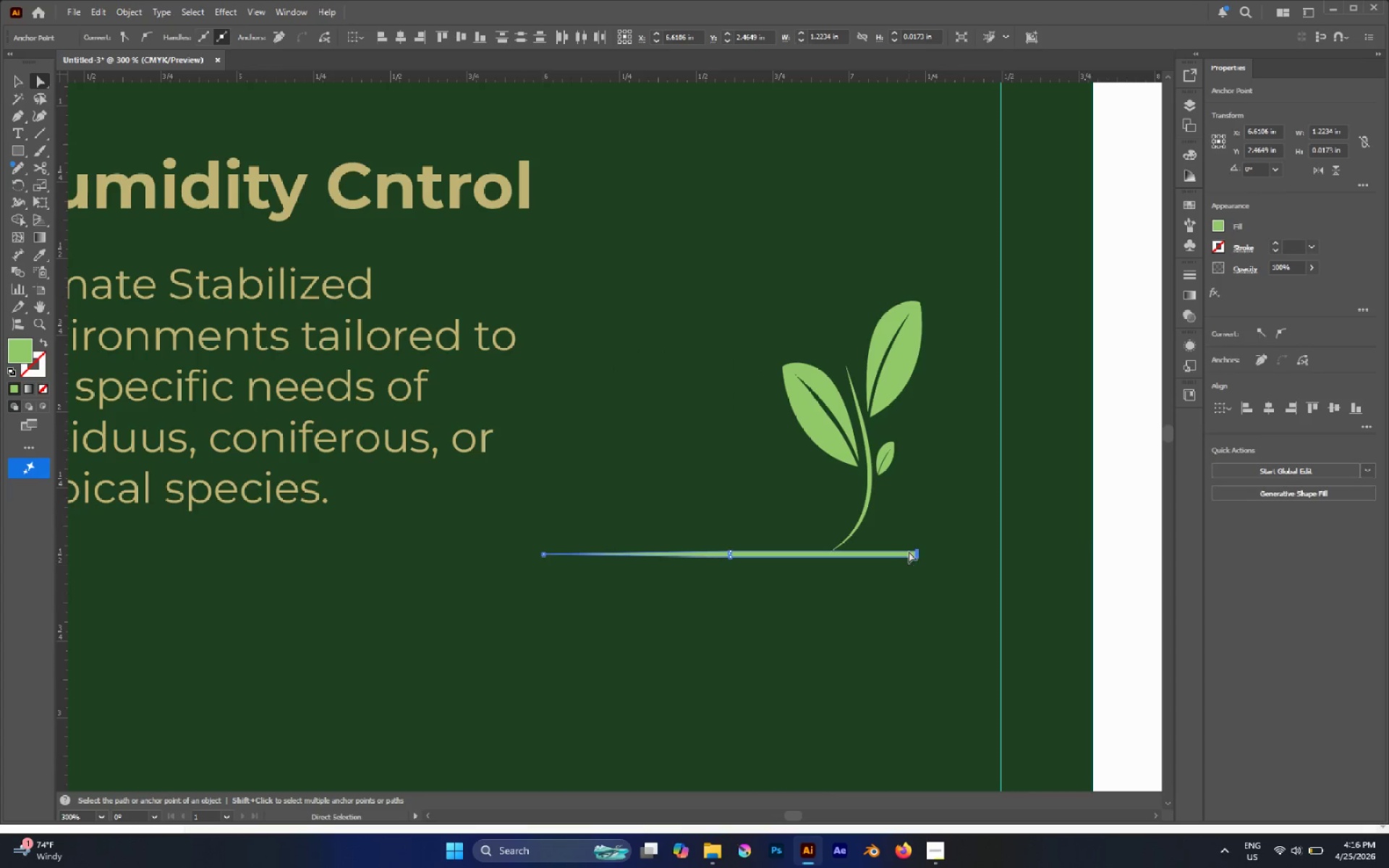 
key(Alt+Control+J)
 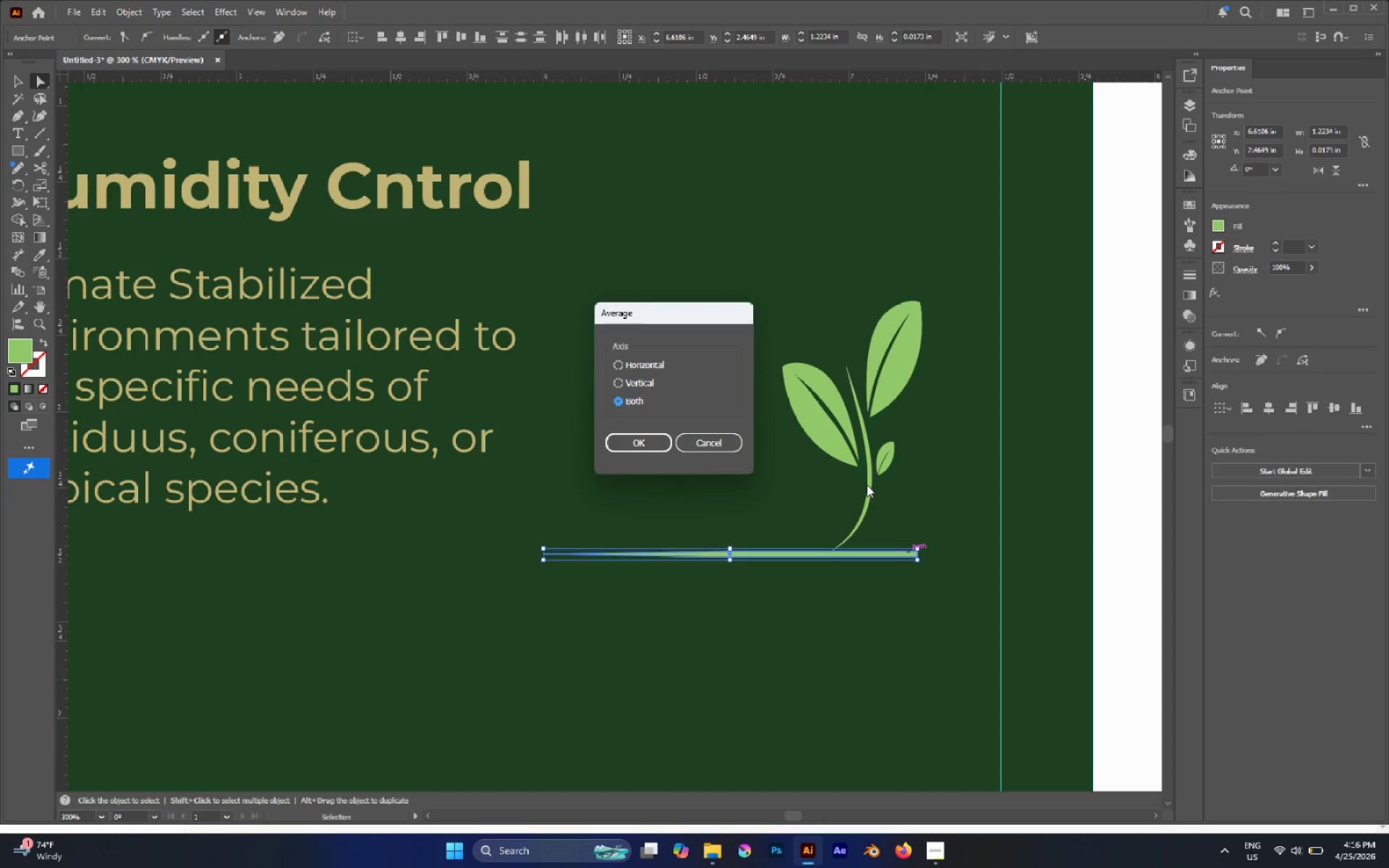 
key(Enter)
 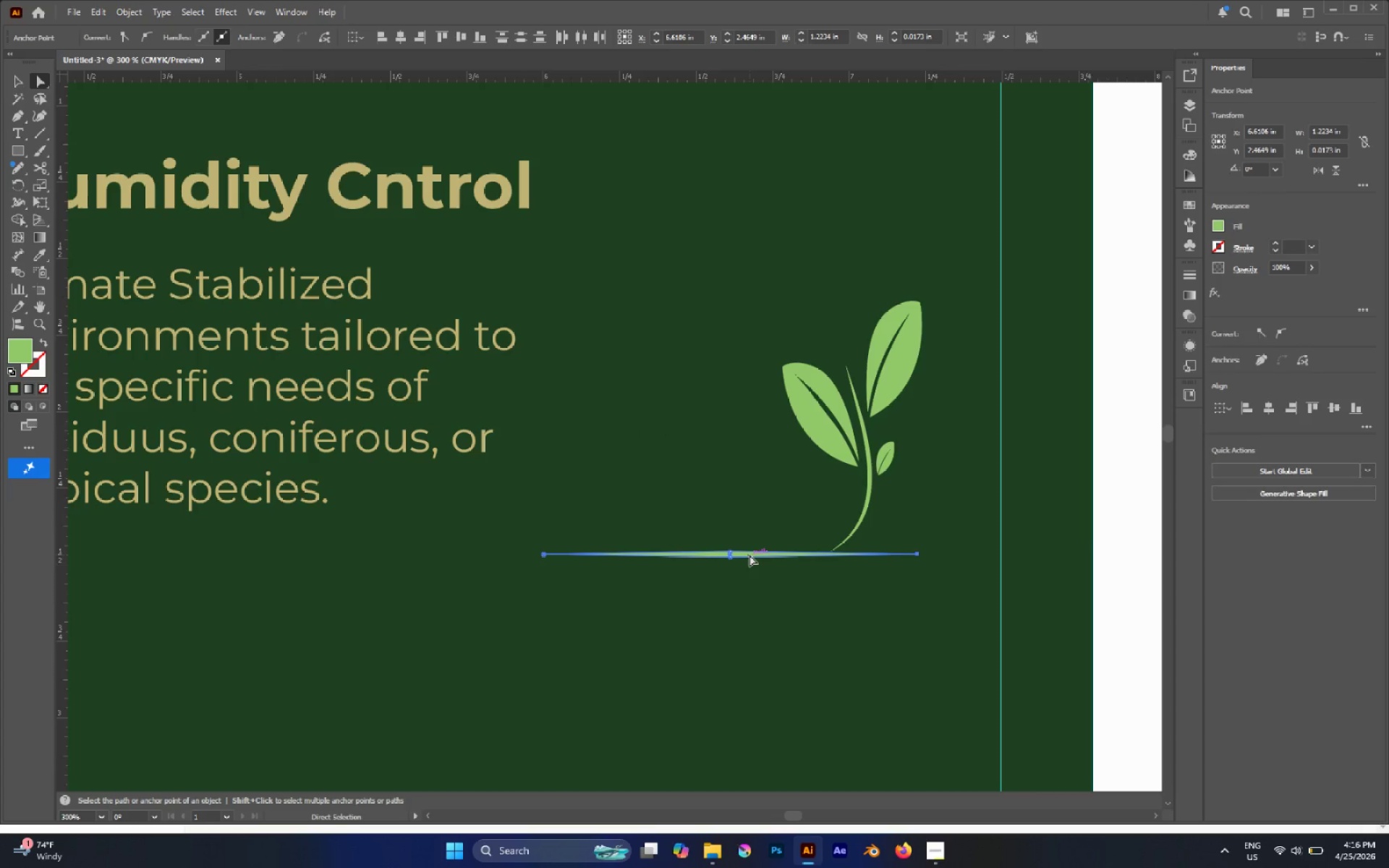 
hold_key(key=AltLeft, duration=1.08)
scroll: coordinate [734, 545], scroll_direction: none, amount: 0.0
 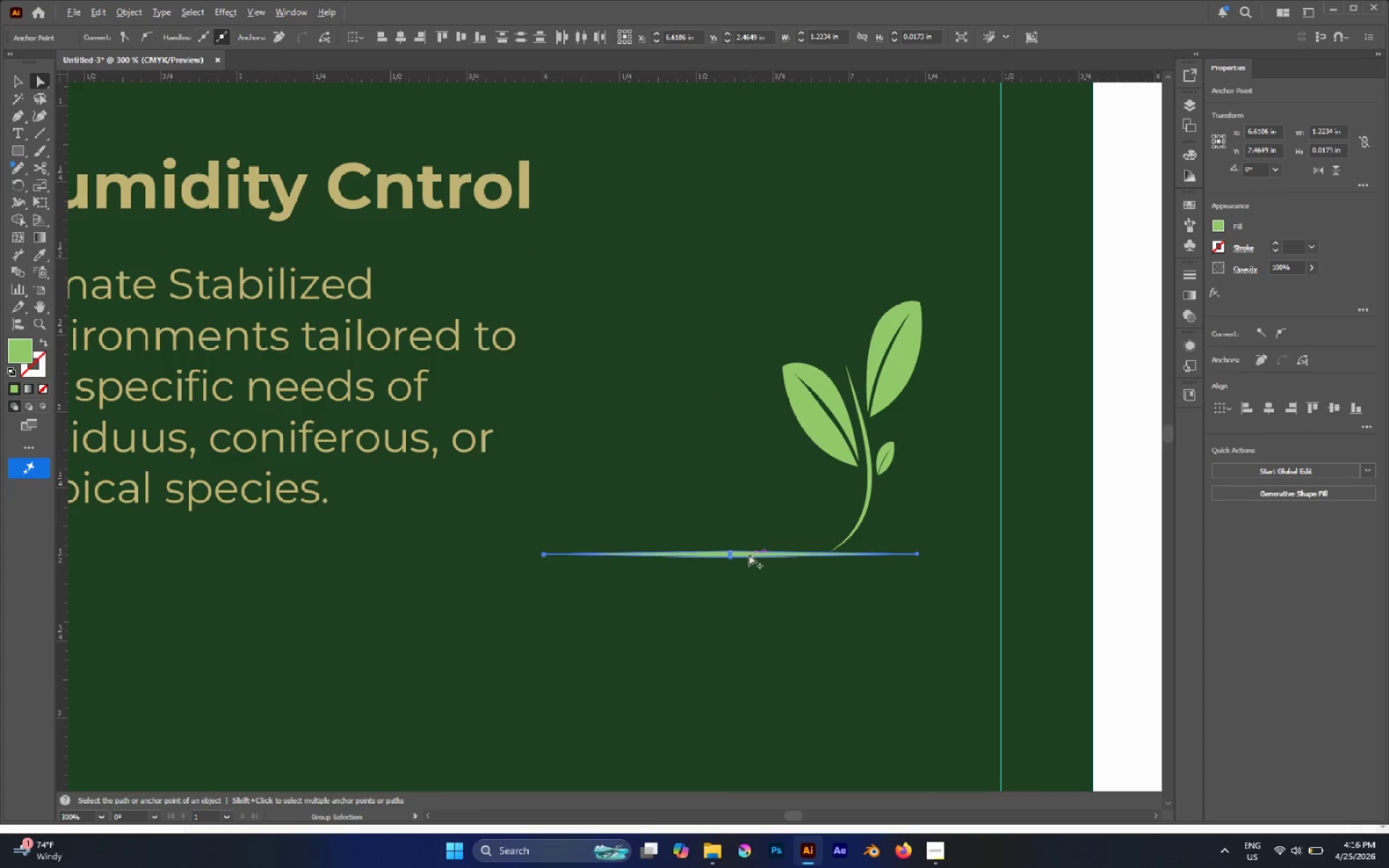 
left_click([723, 529])
 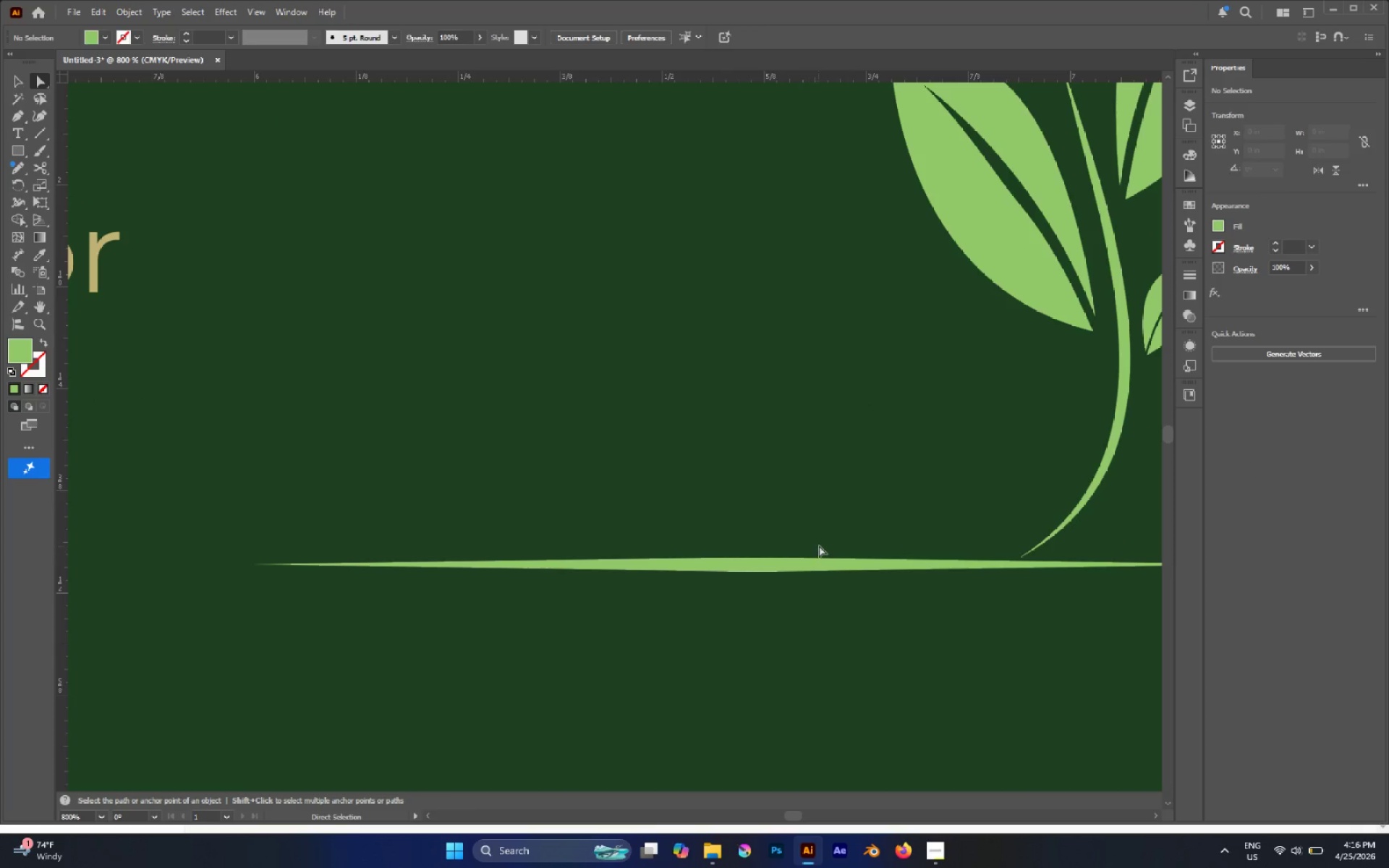 
scroll: coordinate [724, 539], scroll_direction: up, amount: 3.0
 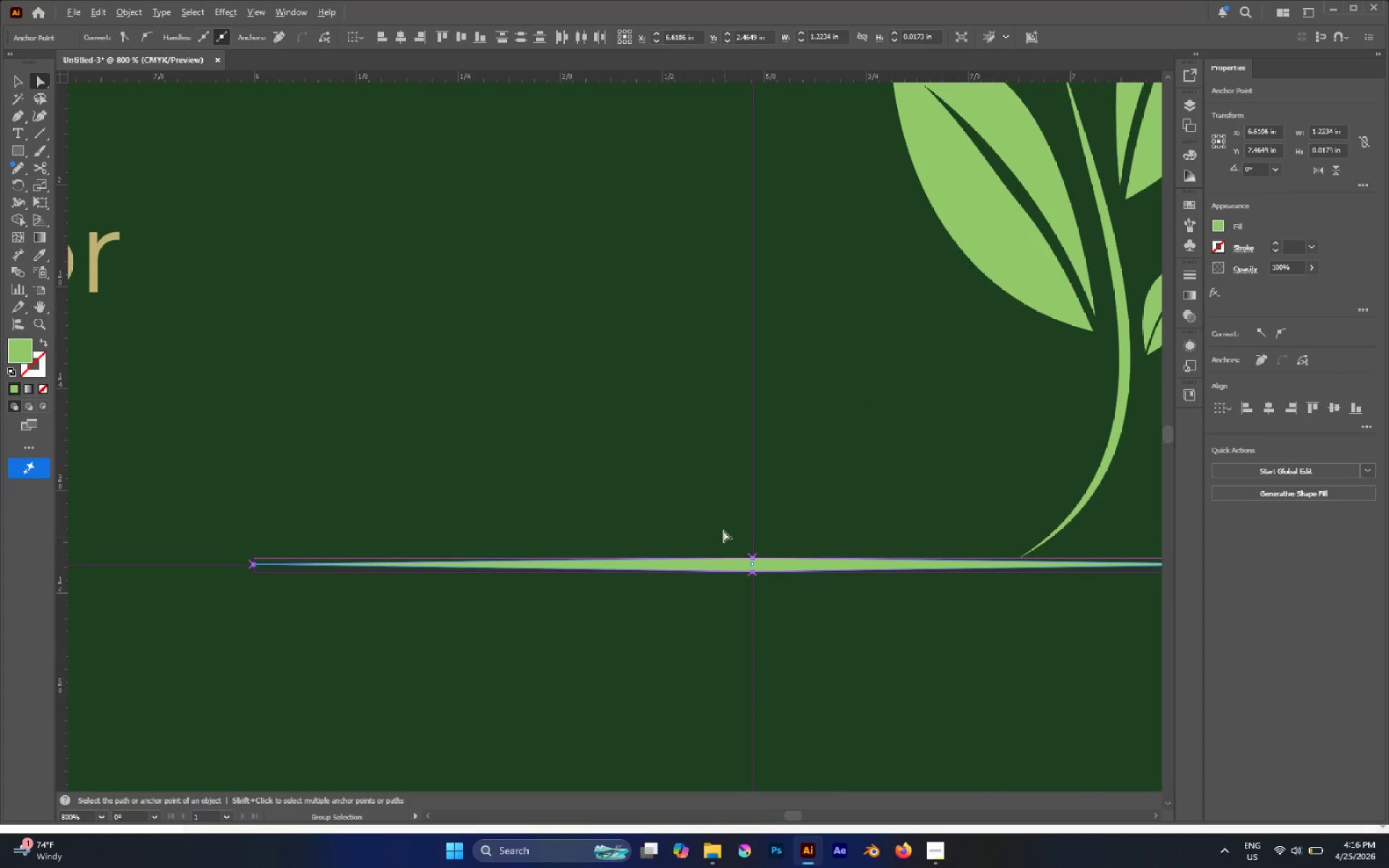 
hold_key(key=AltLeft, duration=1.7)
scroll: coordinate [812, 535], scroll_direction: none, amount: 0.0
 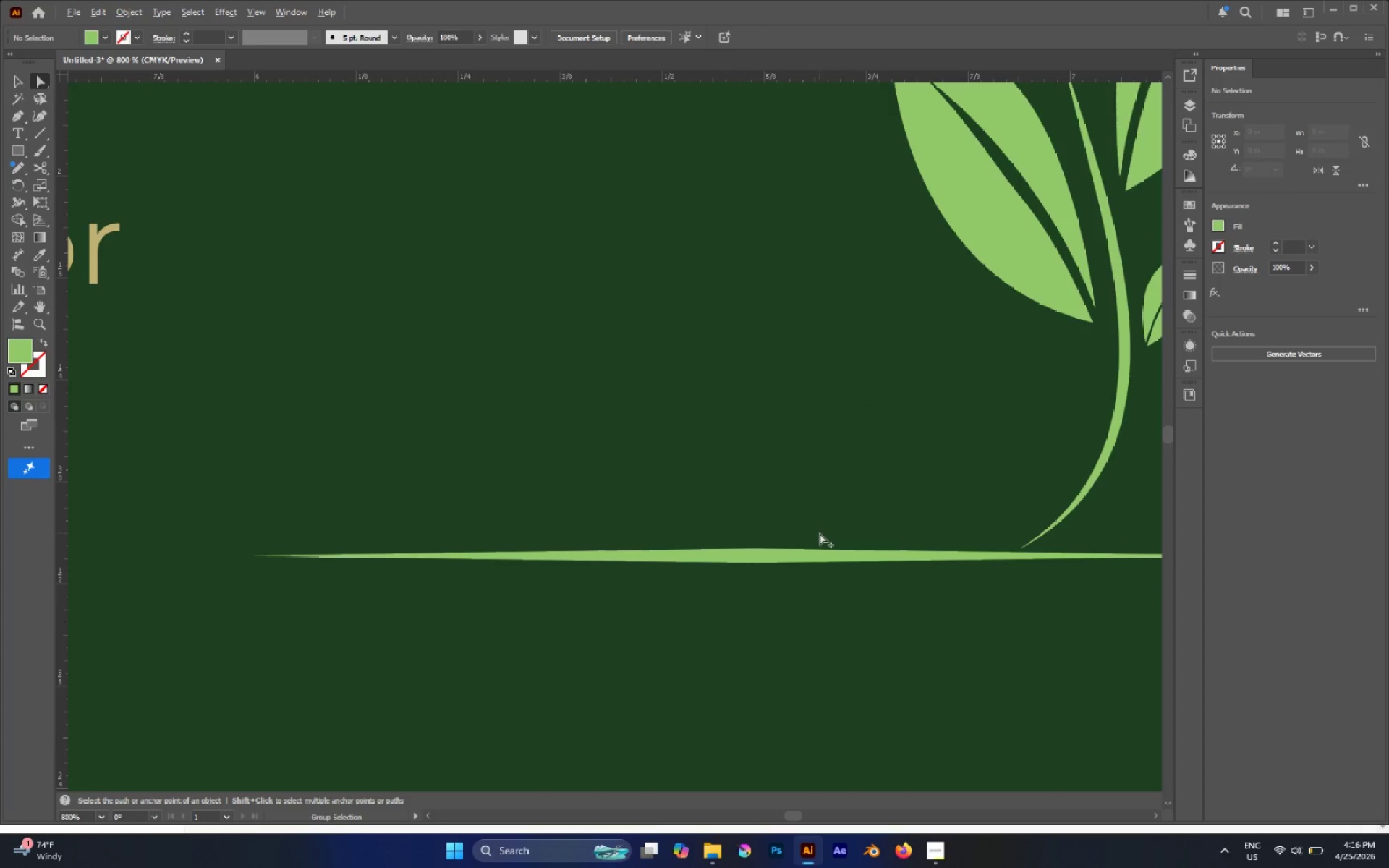 
scroll: coordinate [811, 521], scroll_direction: down, amount: 3.0
 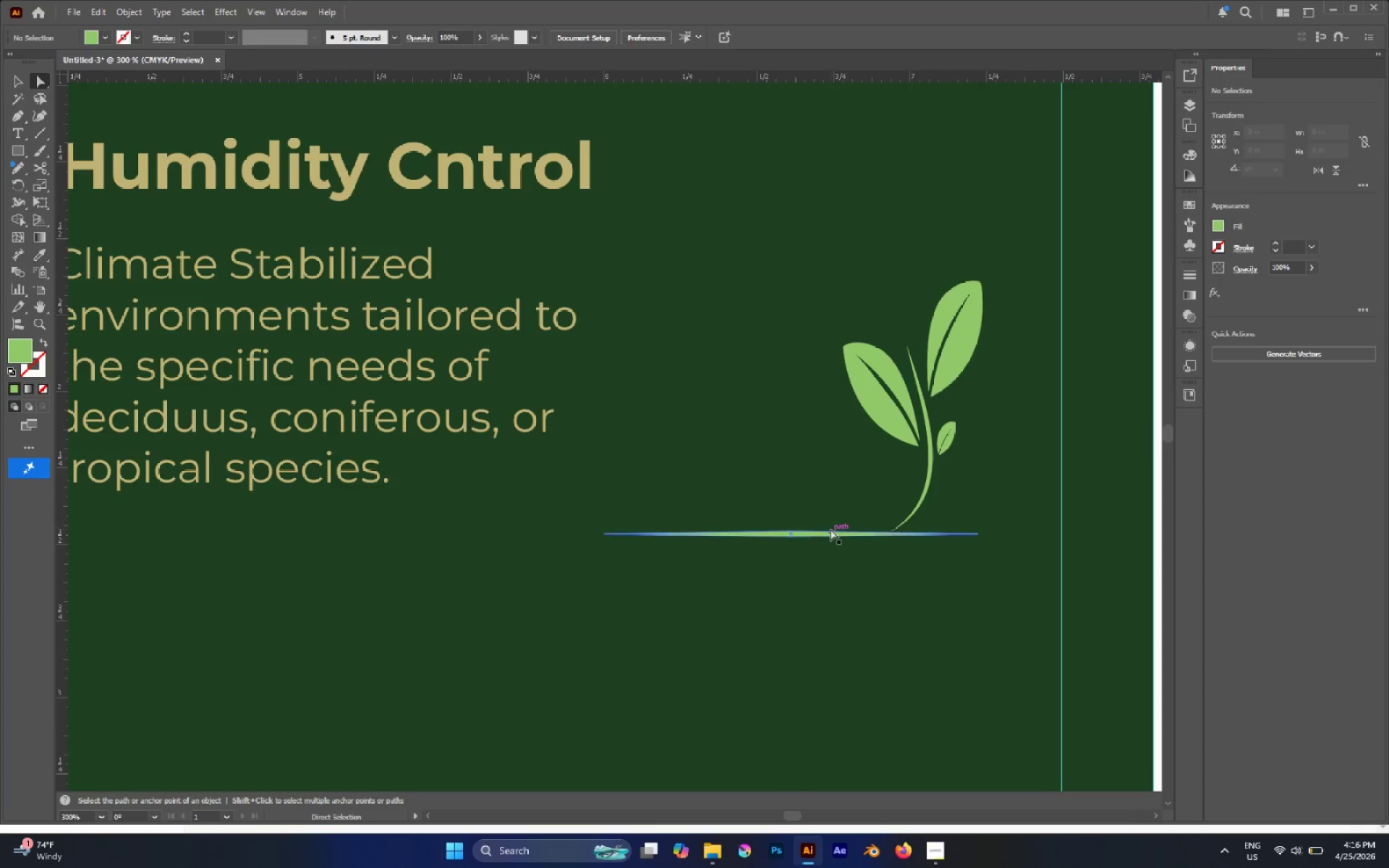 
hold_key(key=AltLeft, duration=0.38)
scroll: coordinate [836, 527], scroll_direction: down, amount: 1.0
 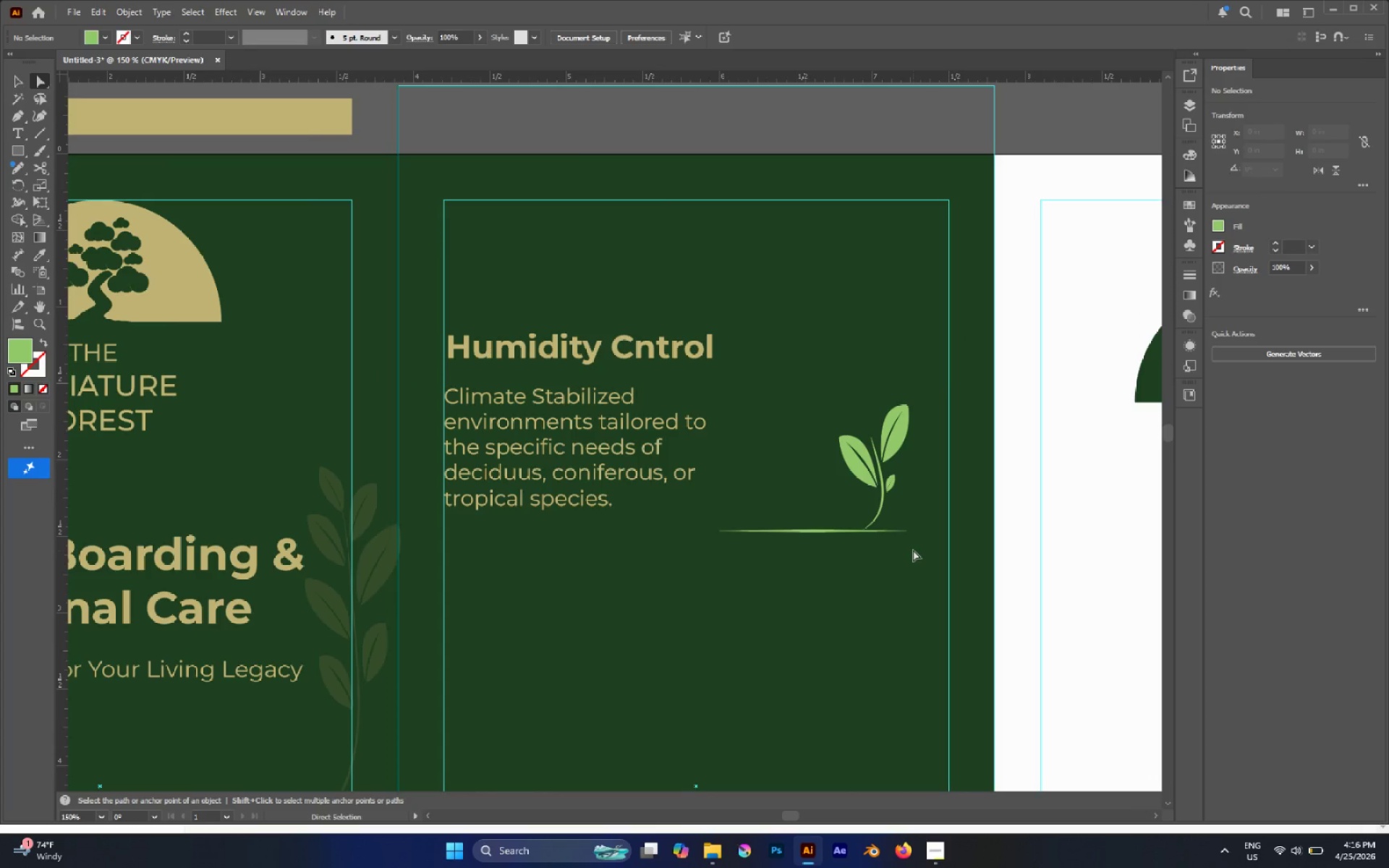 
key(L)
 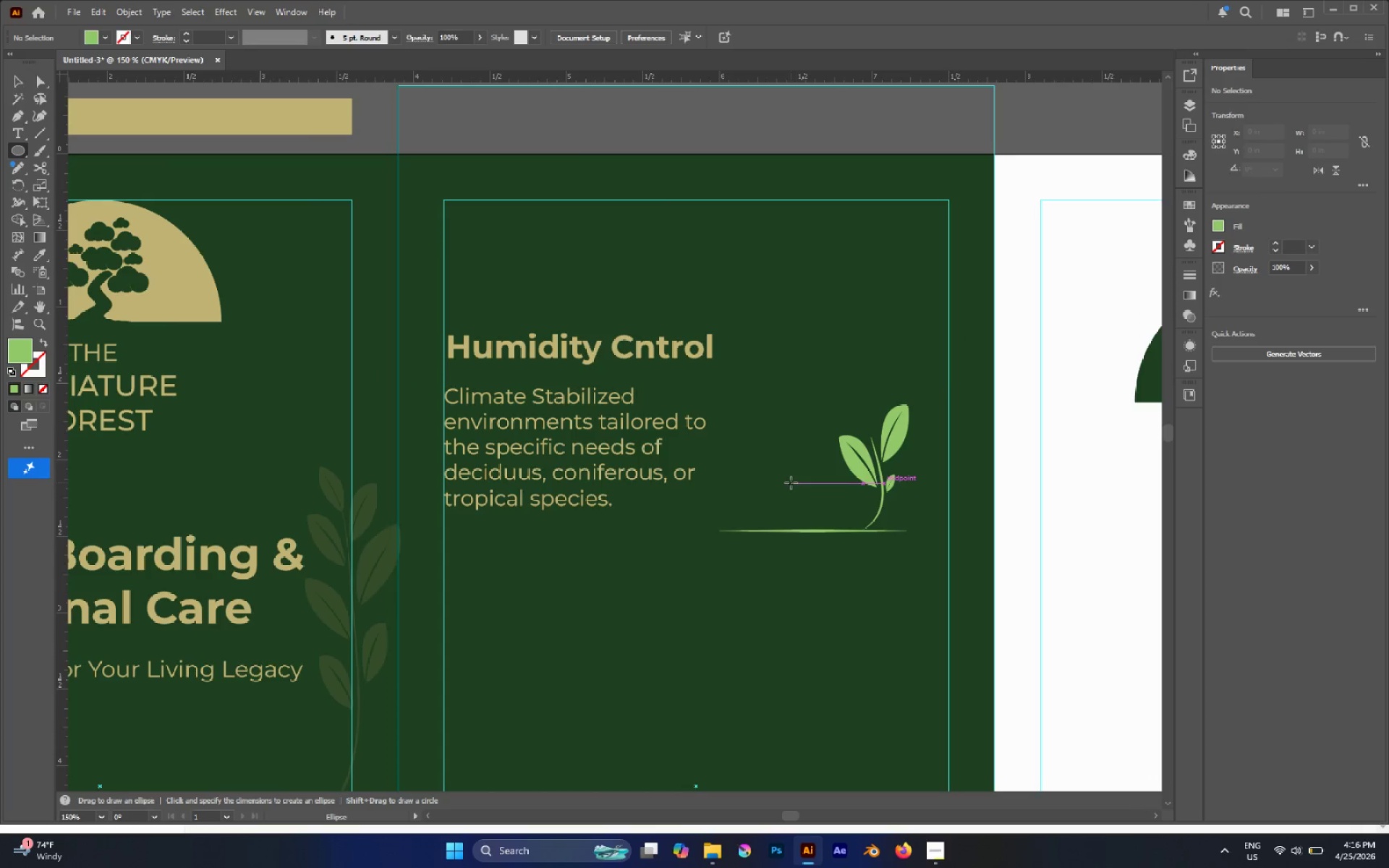 
key(M)
 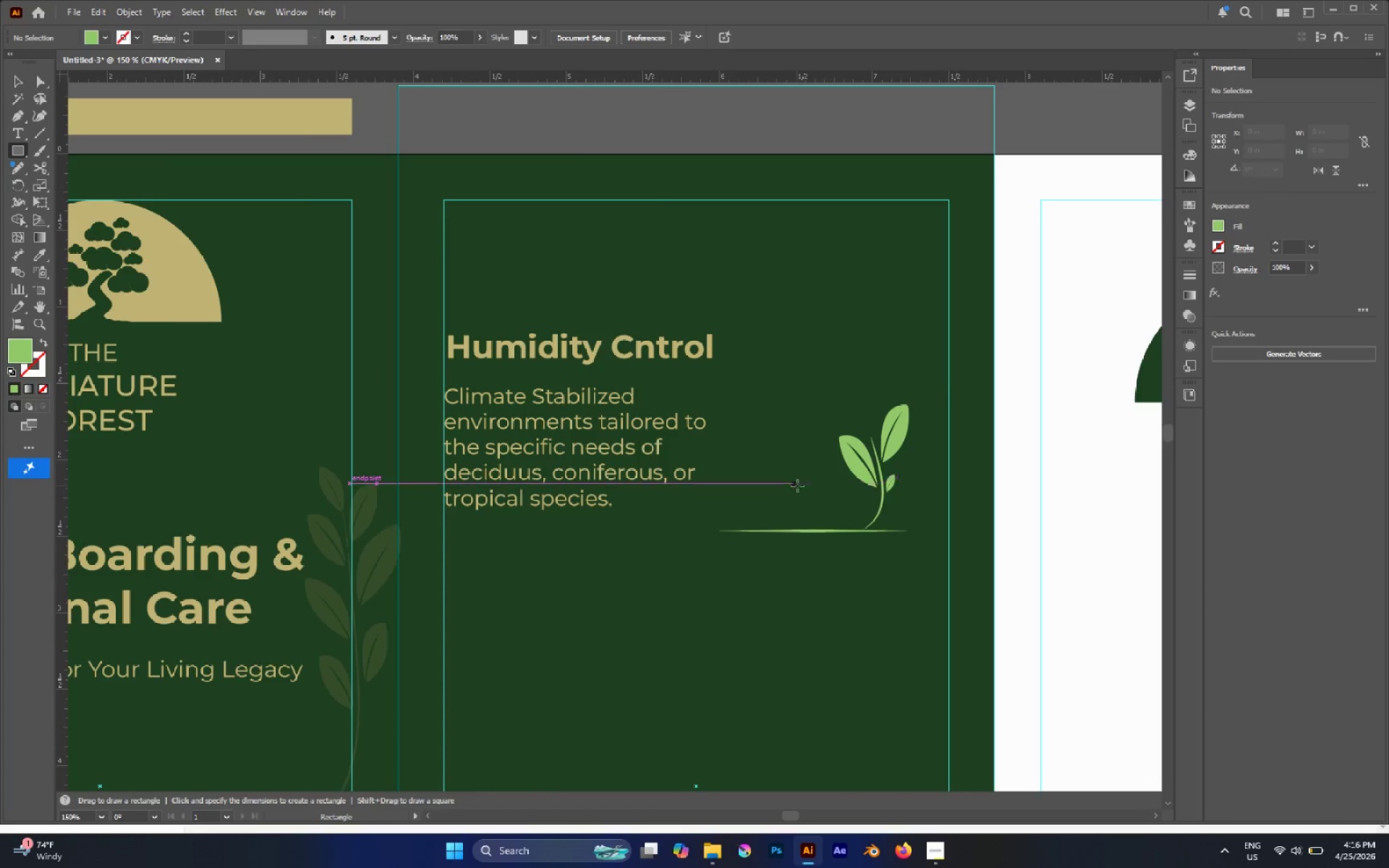 
hold_key(key=AltLeft, duration=0.36)
scroll: coordinate [810, 493], scroll_direction: up, amount: 2.0
 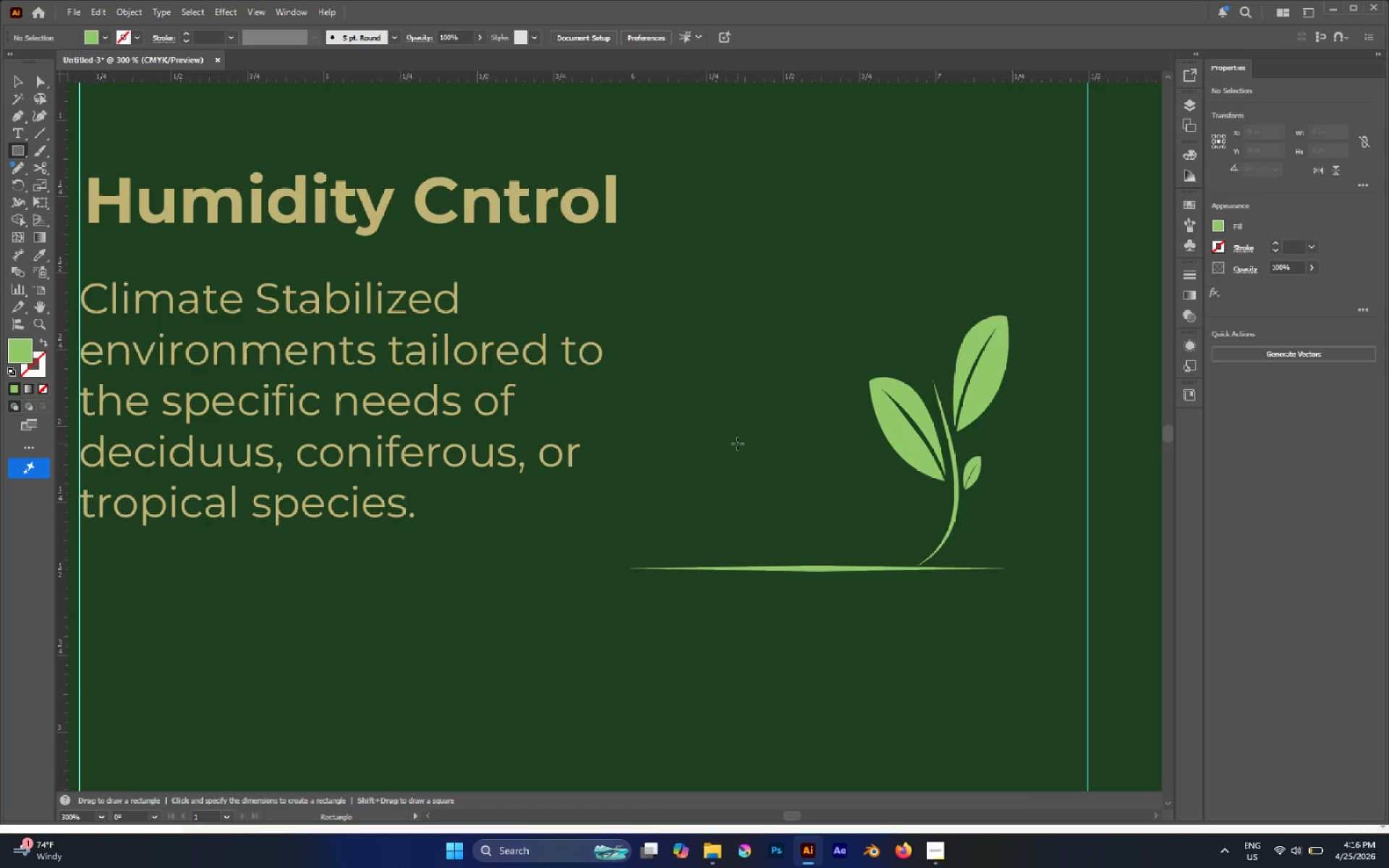 
left_click_drag(start_coordinate=[733, 443], to_coordinate=[830, 568])
 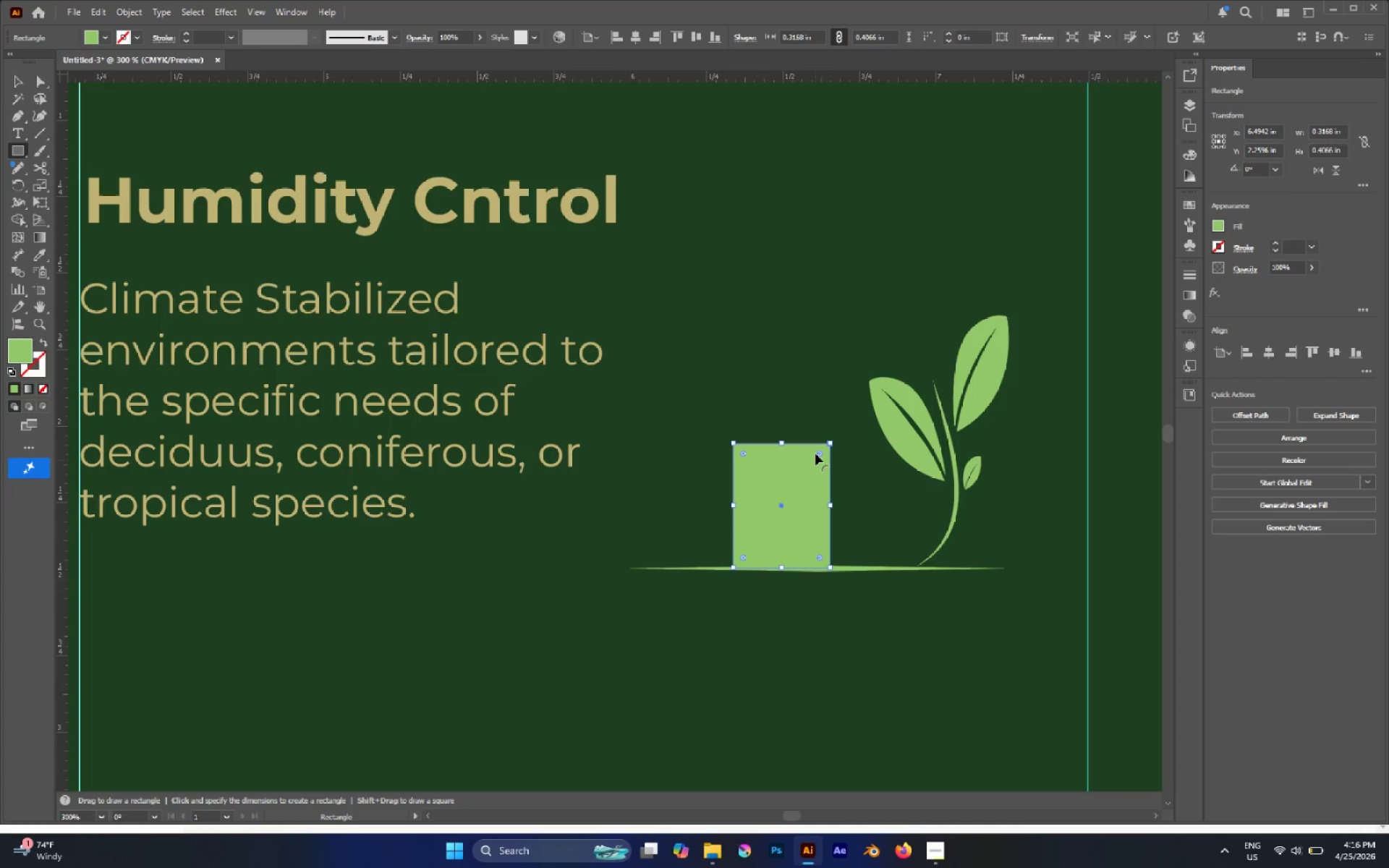 
left_click_drag(start_coordinate=[816, 450], to_coordinate=[815, 456])
 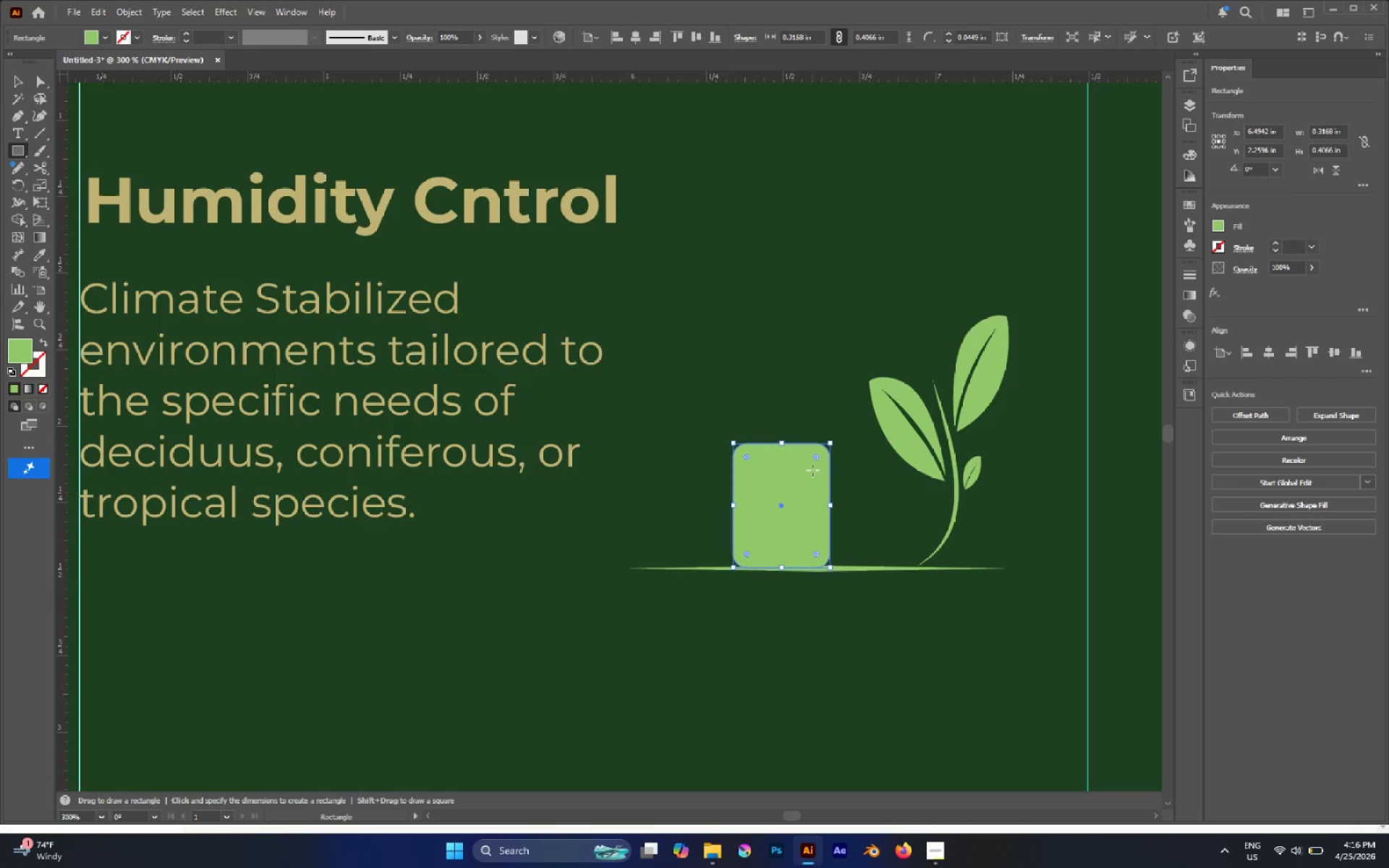 
scroll: coordinate [814, 469], scroll_direction: up, amount: 3.0
 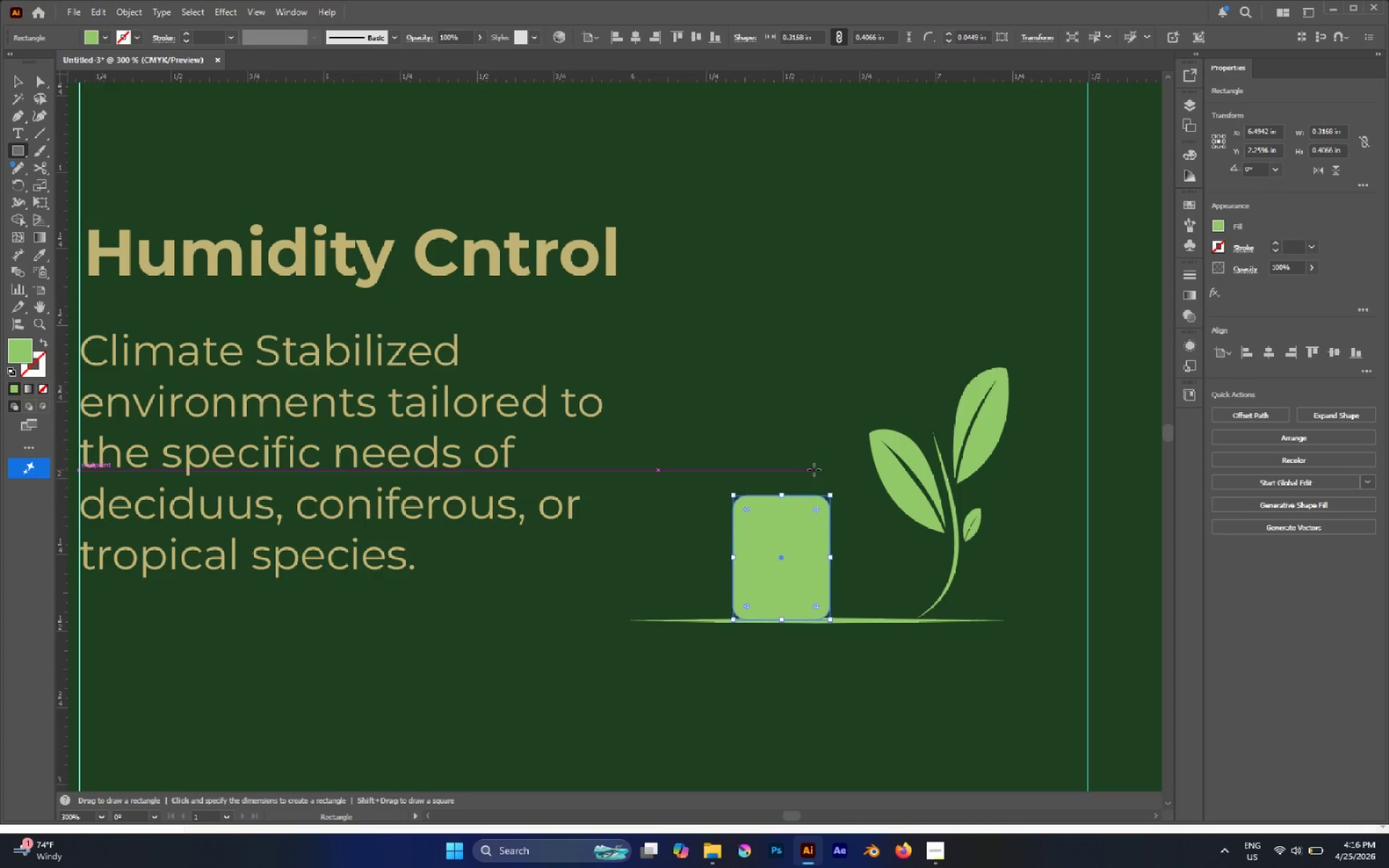 
scroll: coordinate [814, 469], scroll_direction: down, amount: 2.0
 